 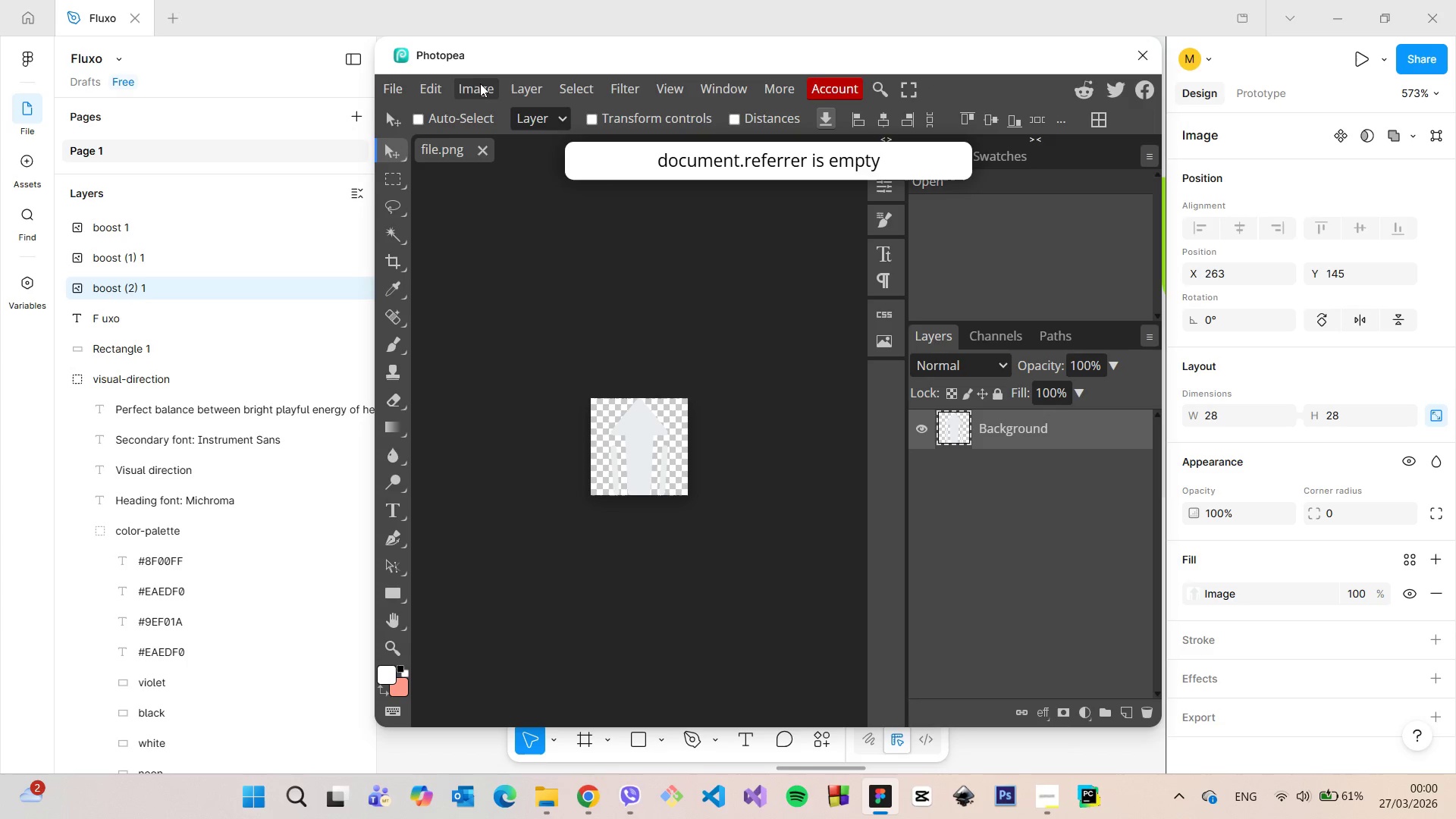 
left_click([434, 89])
 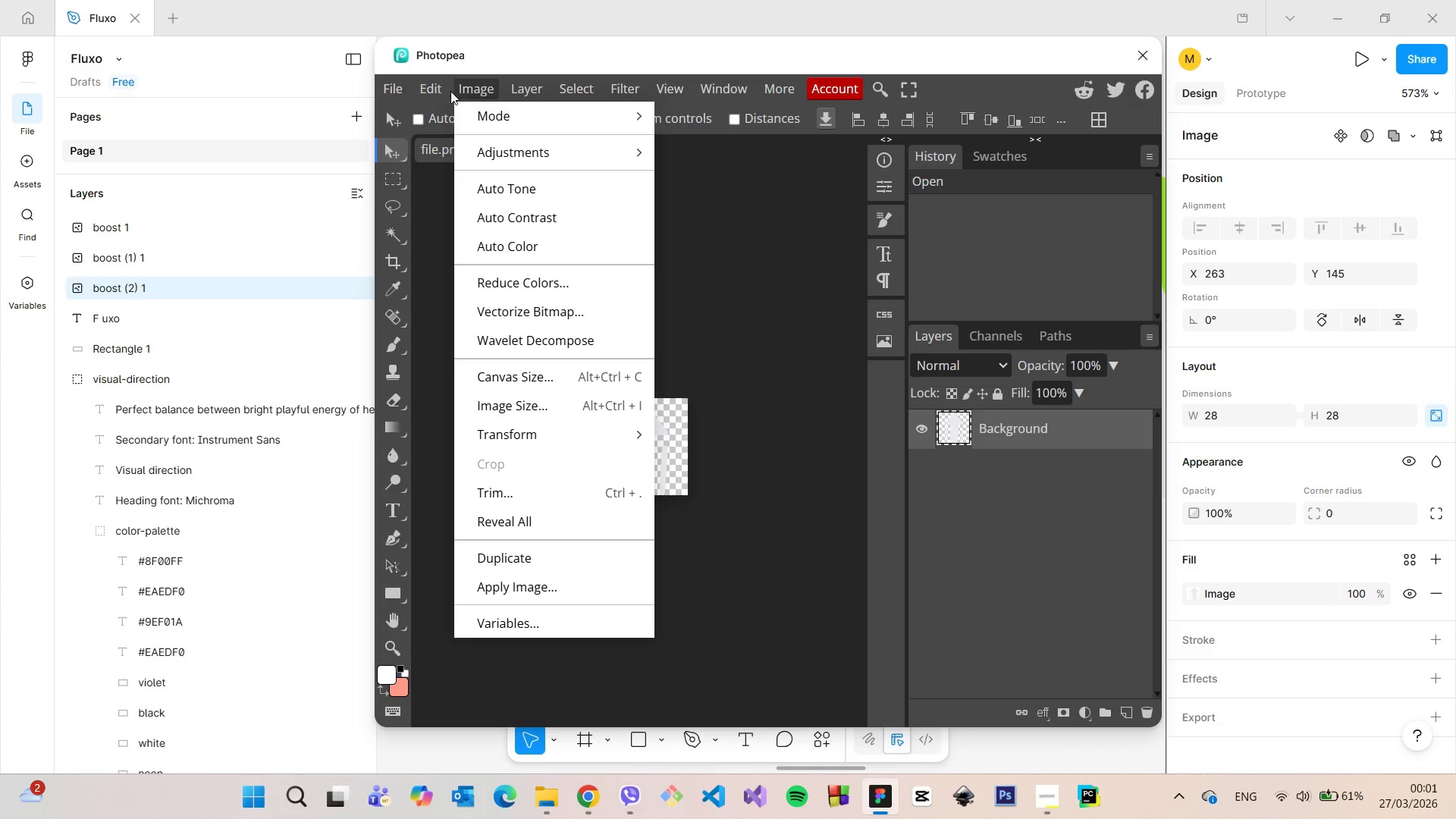 
mouse_move([447, 109])
 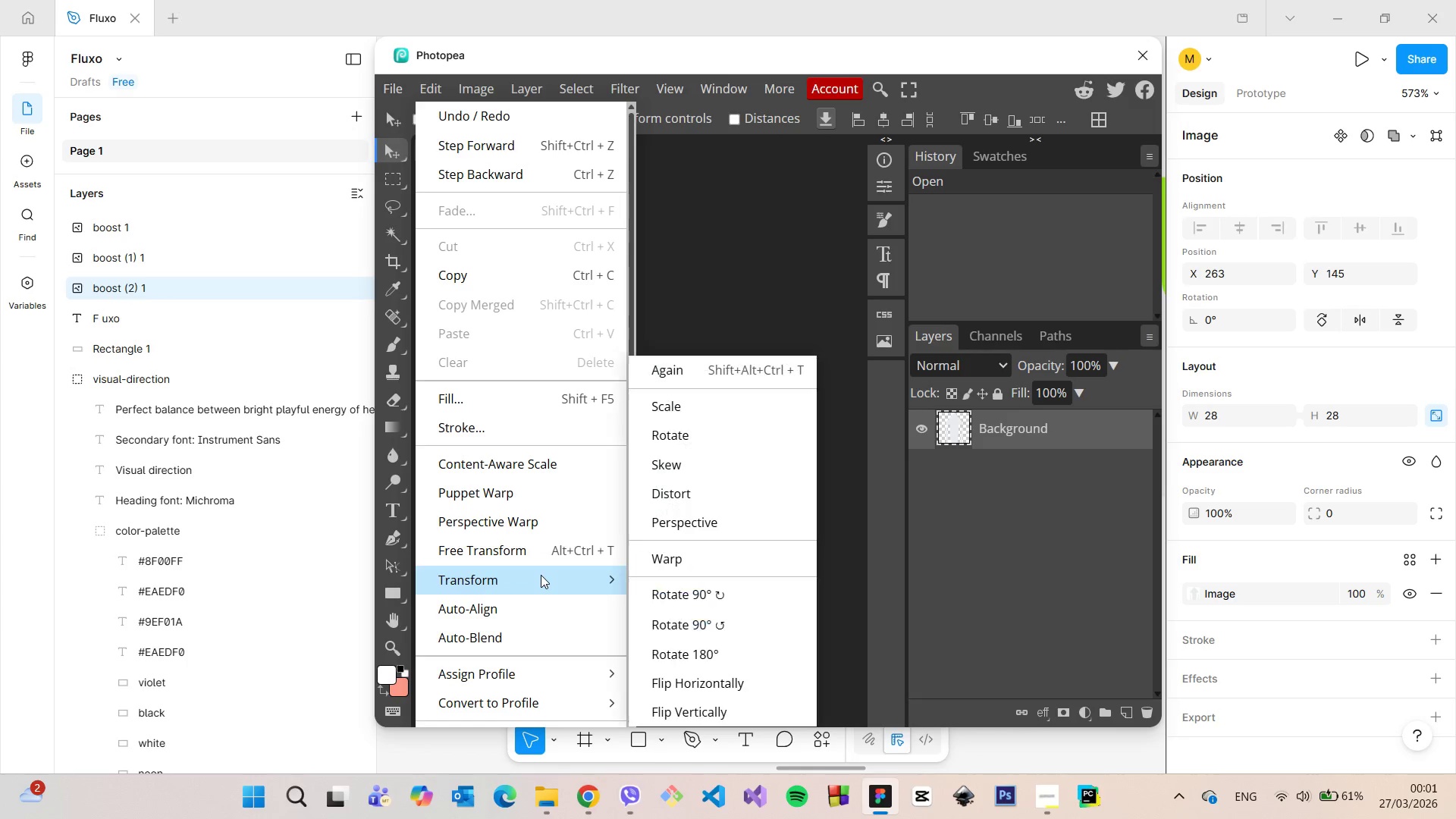 
left_click([541, 555])
 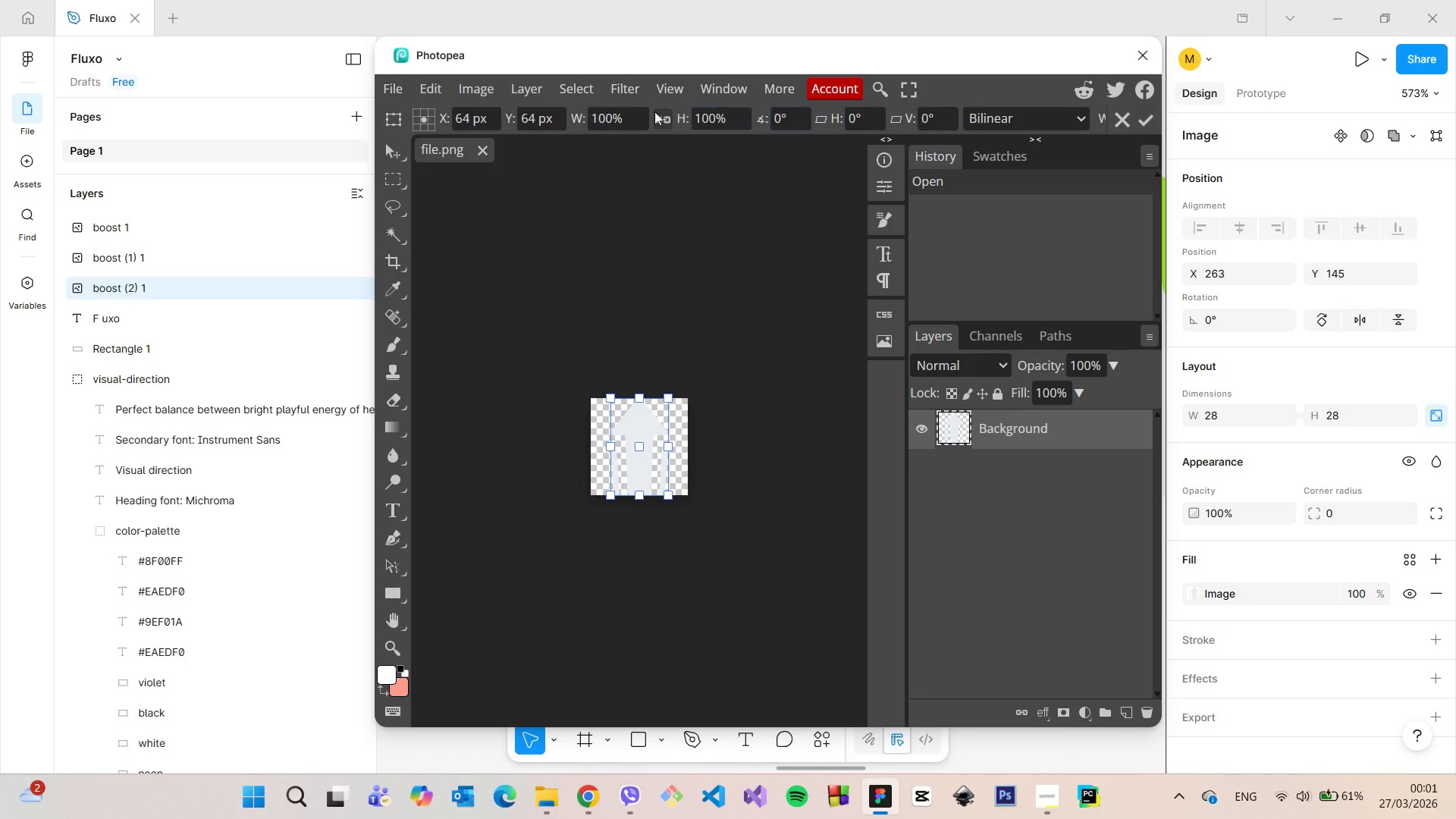 
left_click([667, 116])
 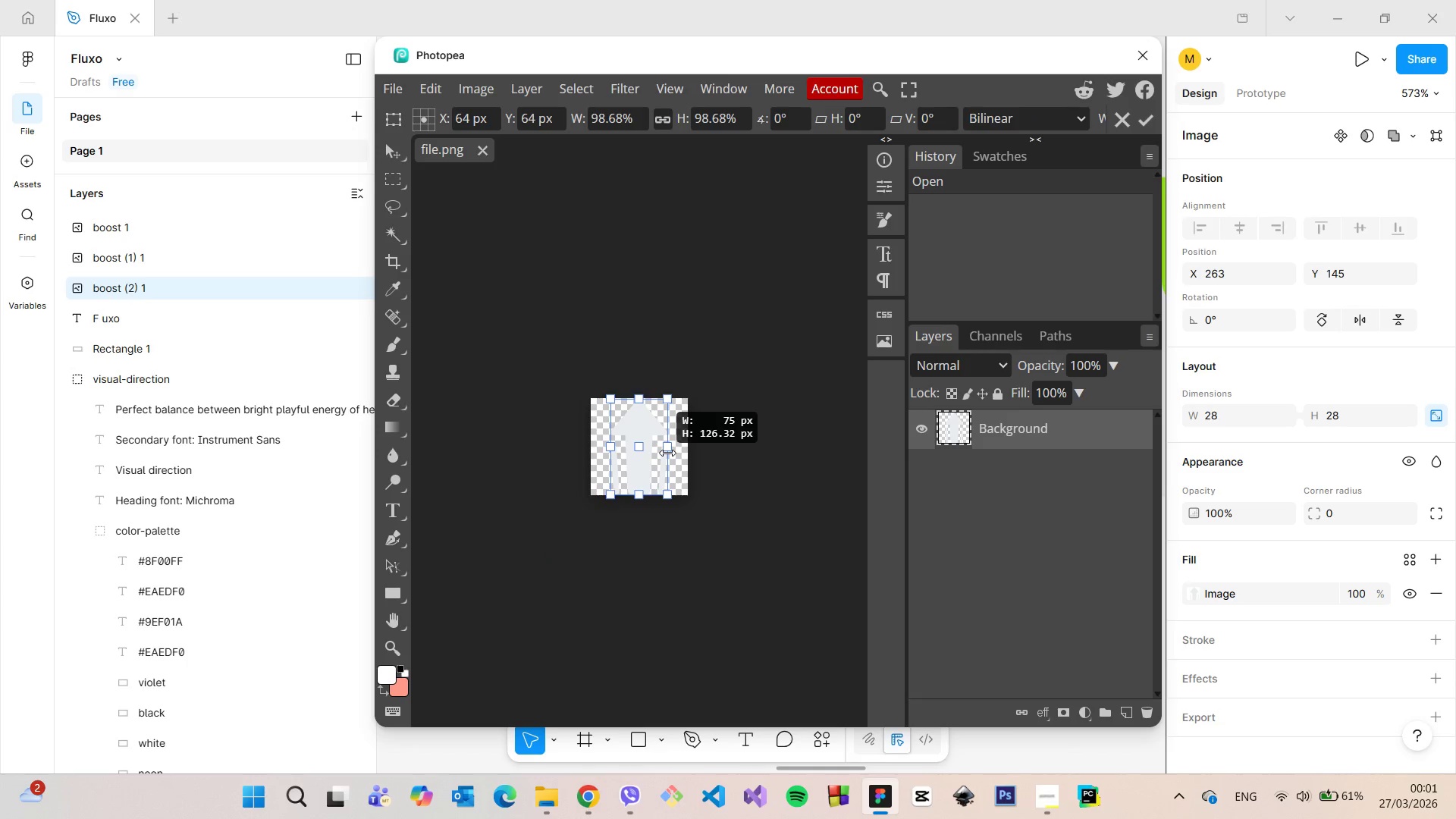 
left_click([669, 120])
 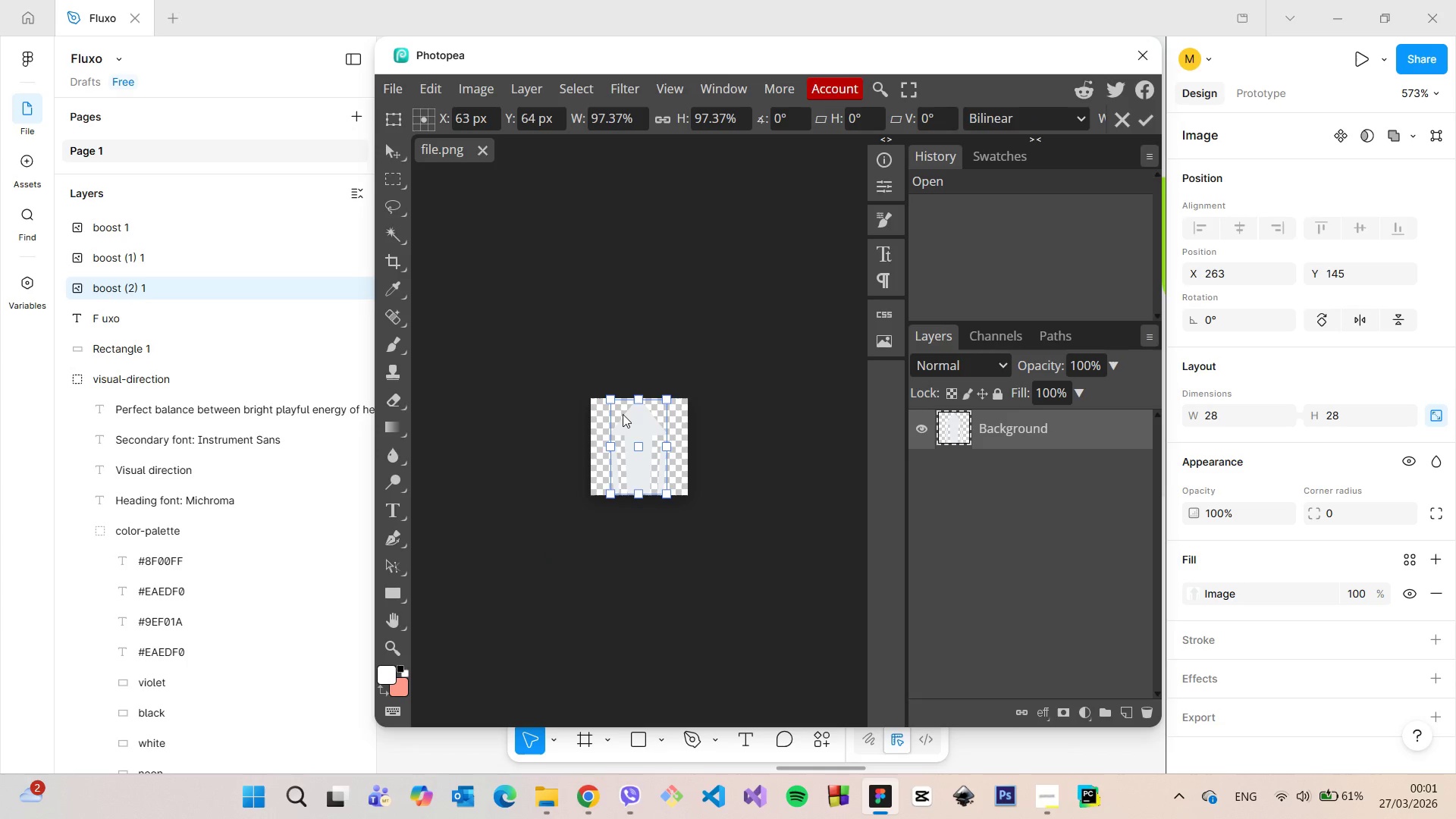 
hold_key(key=AltLeft, duration=0.92)
scroll: coordinate [623, 417], scroll_direction: up, amount: 12.0
 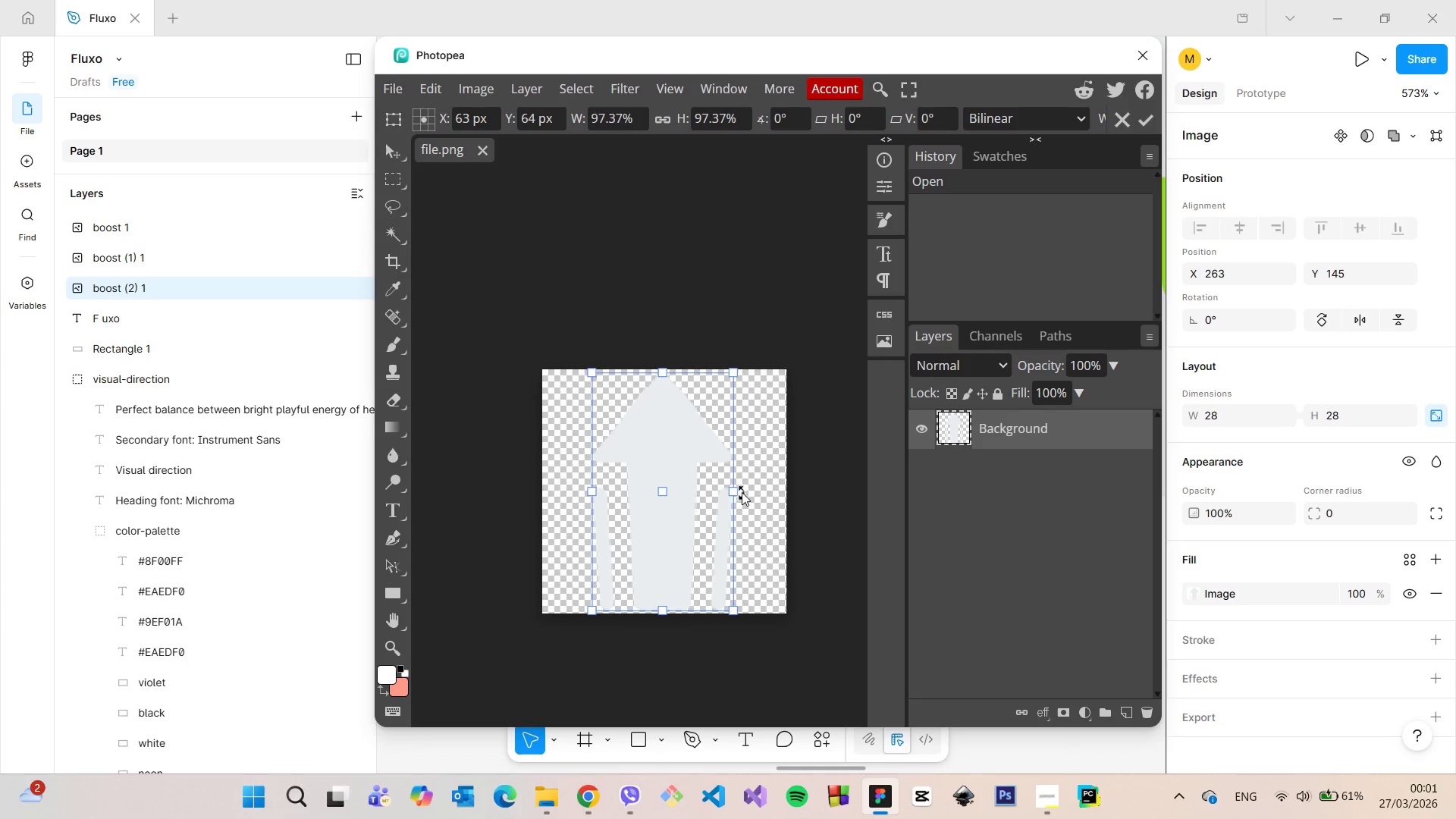 
left_click_drag(start_coordinate=[739, 491], to_coordinate=[679, 497])
 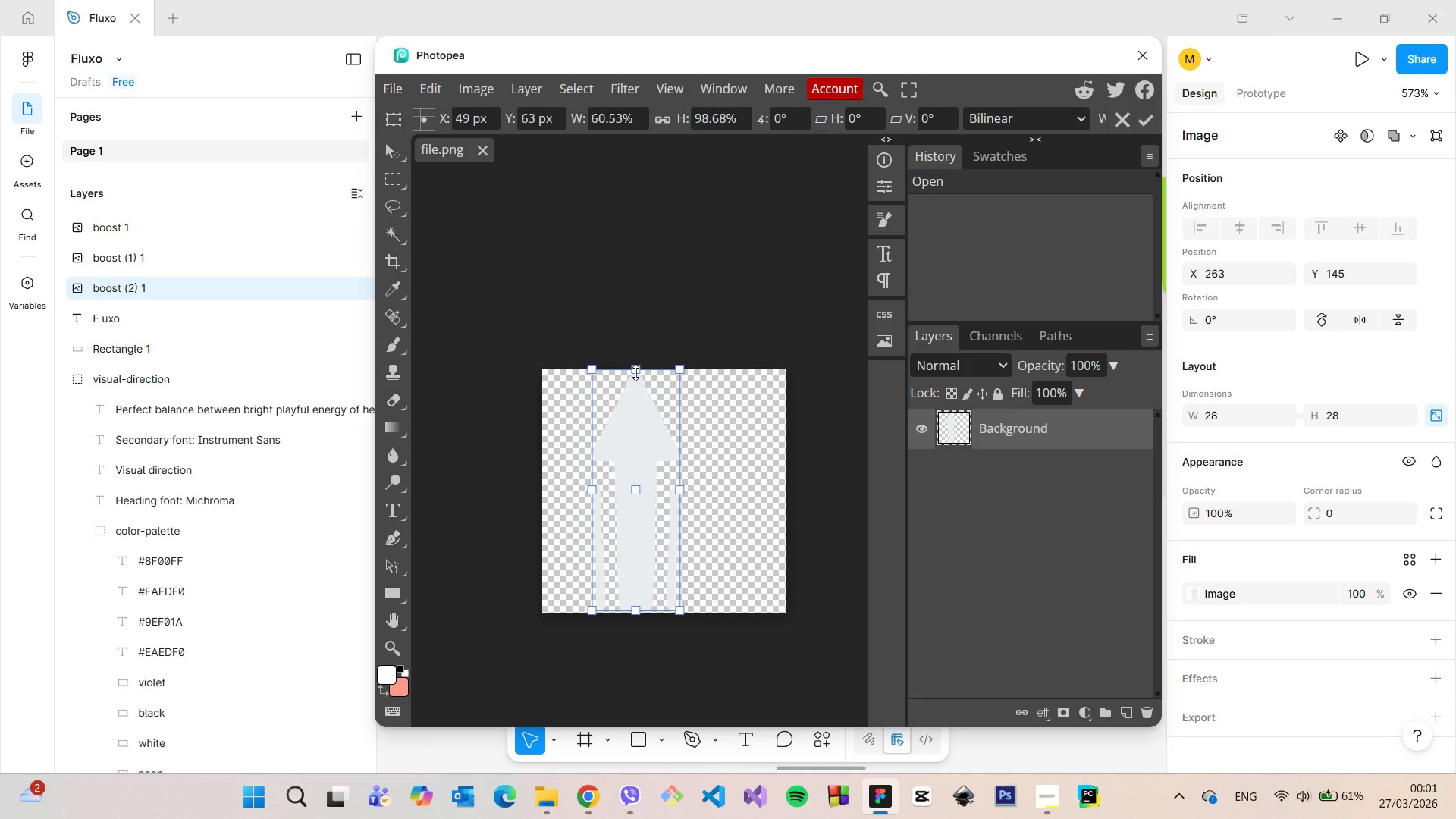 
wait(5.31)
 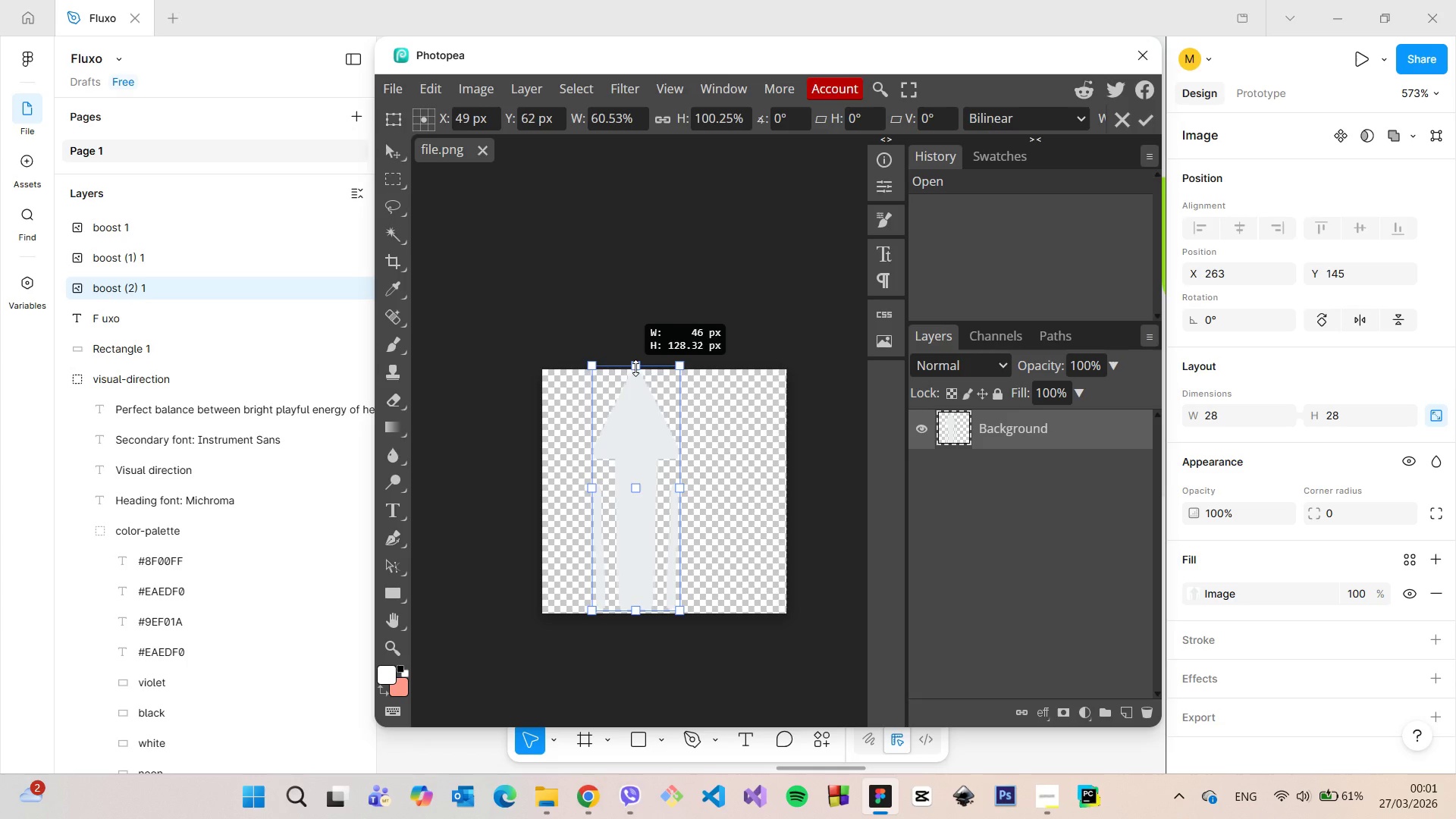 
scroll: coordinate [640, 653], scroll_direction: up, amount: 2.0
 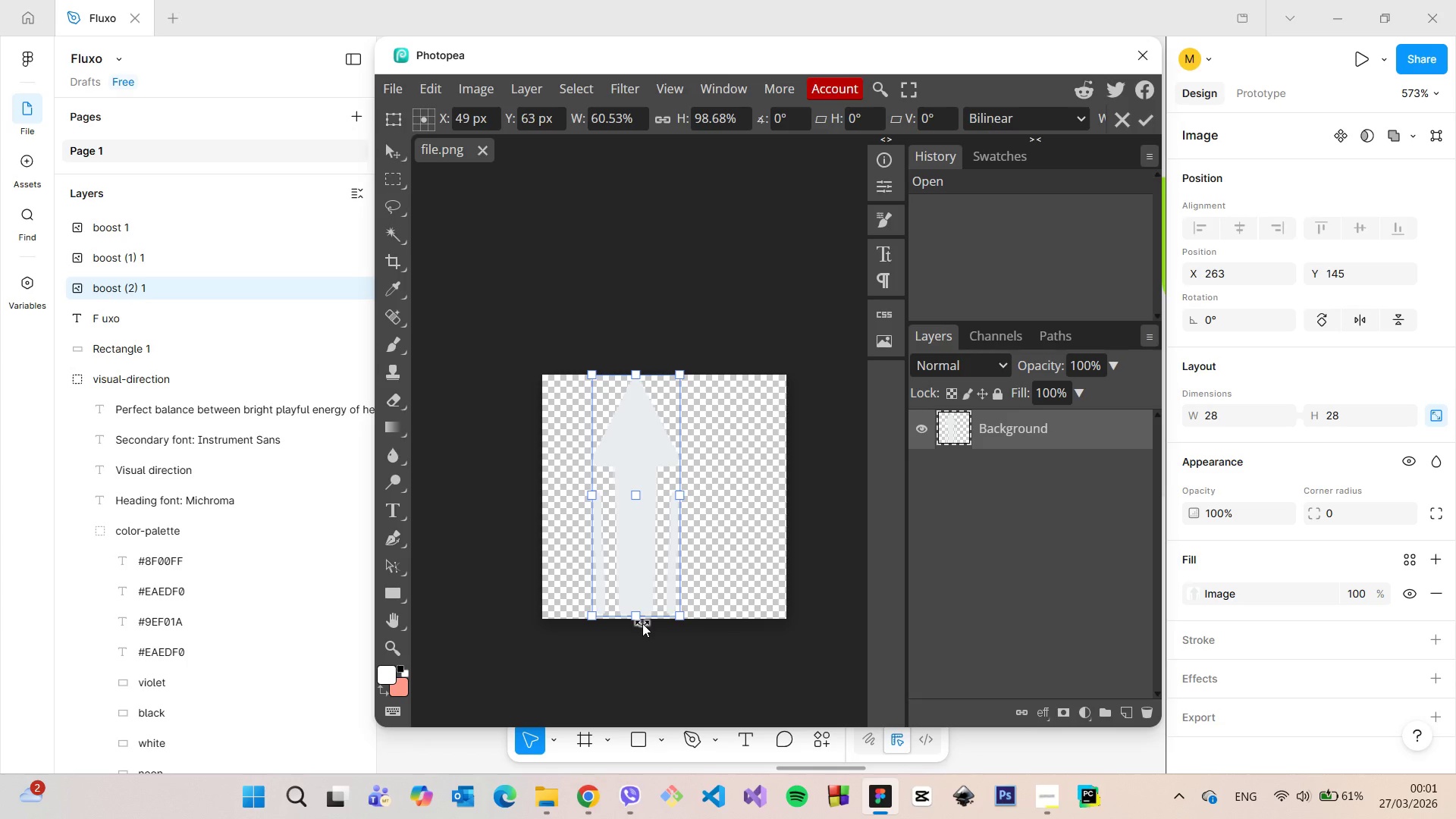 
hold_key(key=AltLeft, duration=0.91)
scroll: coordinate [642, 620], scroll_direction: up, amount: 8.0
 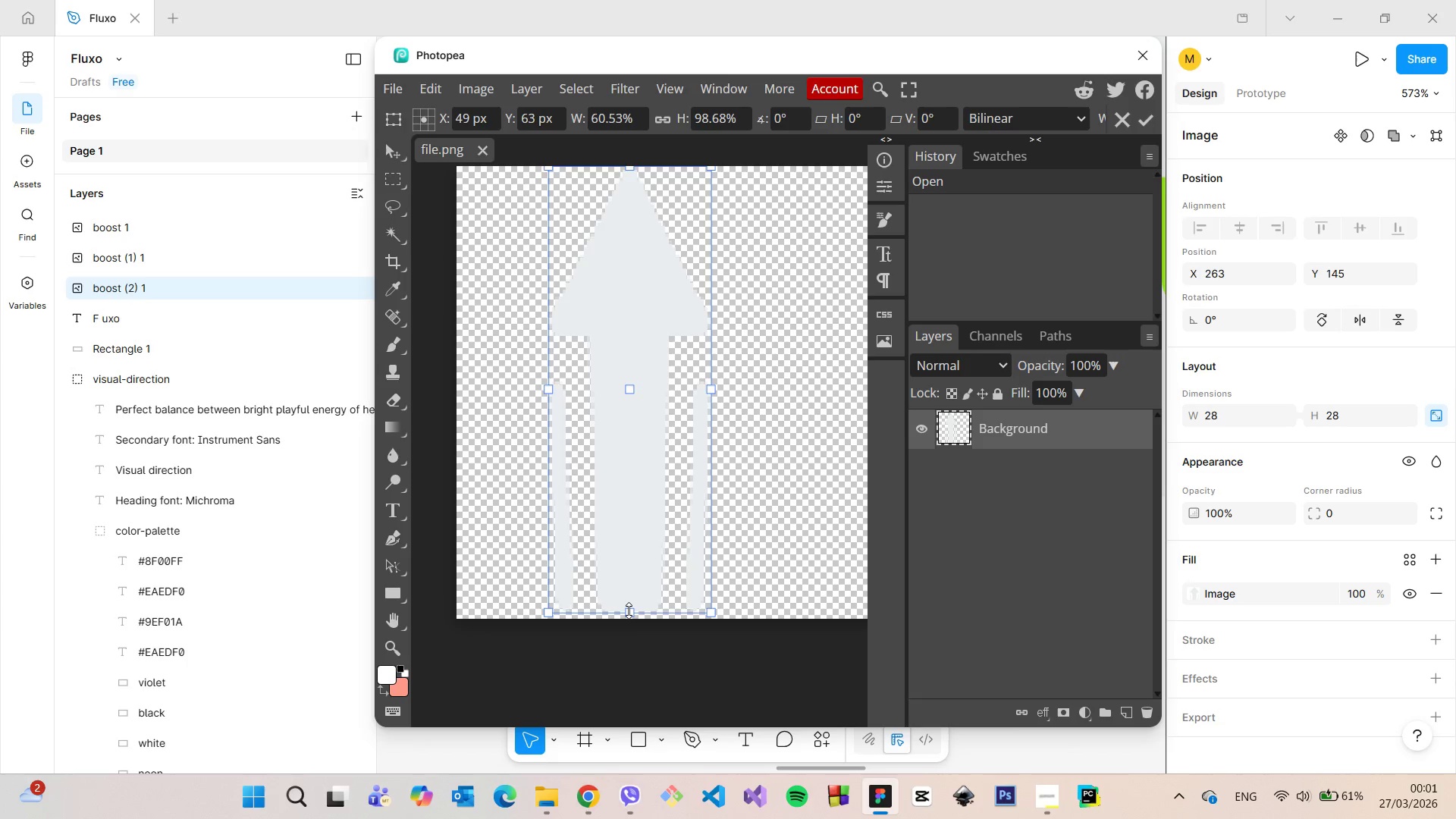 
left_click_drag(start_coordinate=[629, 611], to_coordinate=[630, 618])
 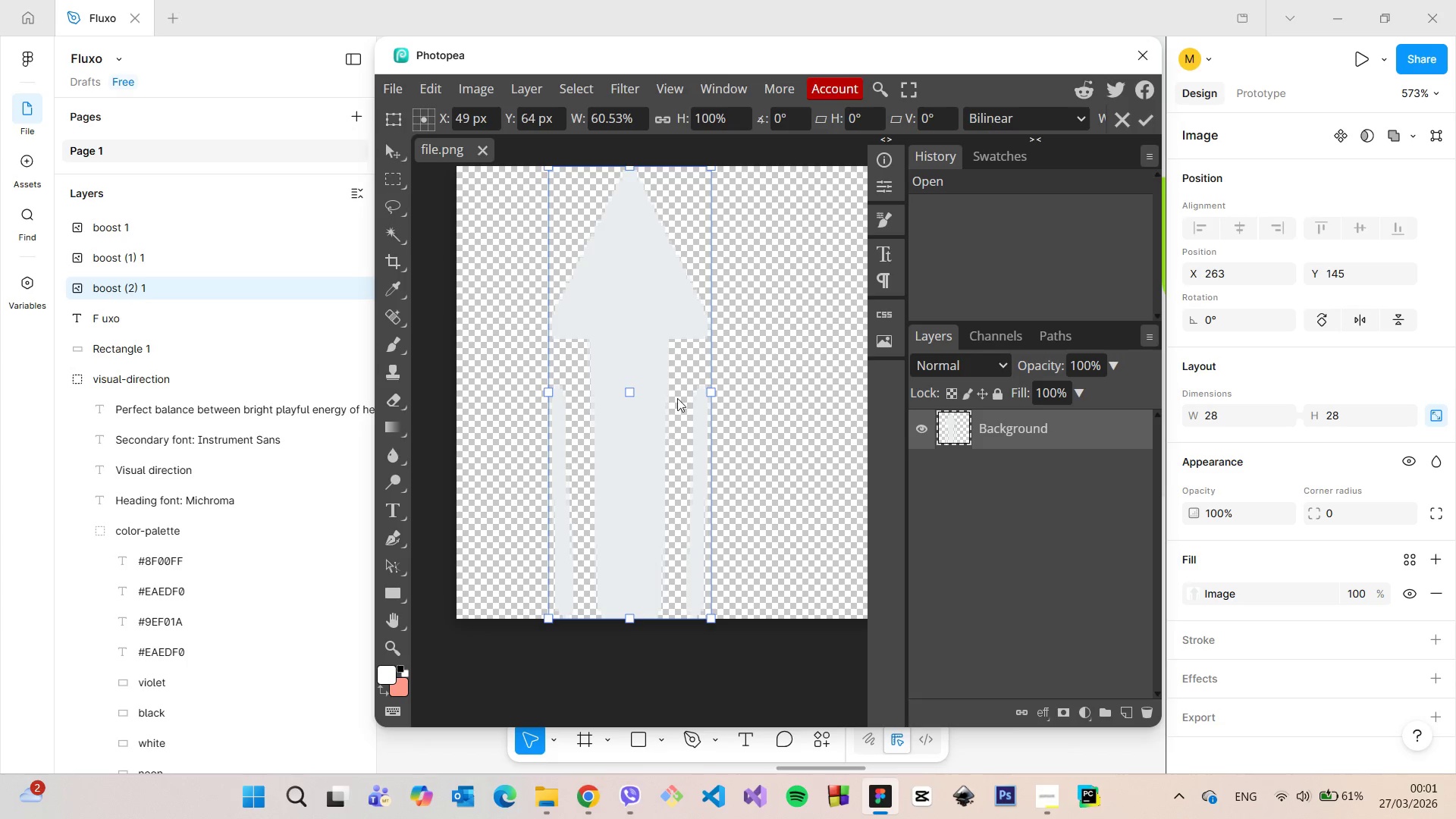 
scroll: coordinate [677, 365], scroll_direction: up, amount: 1.0
 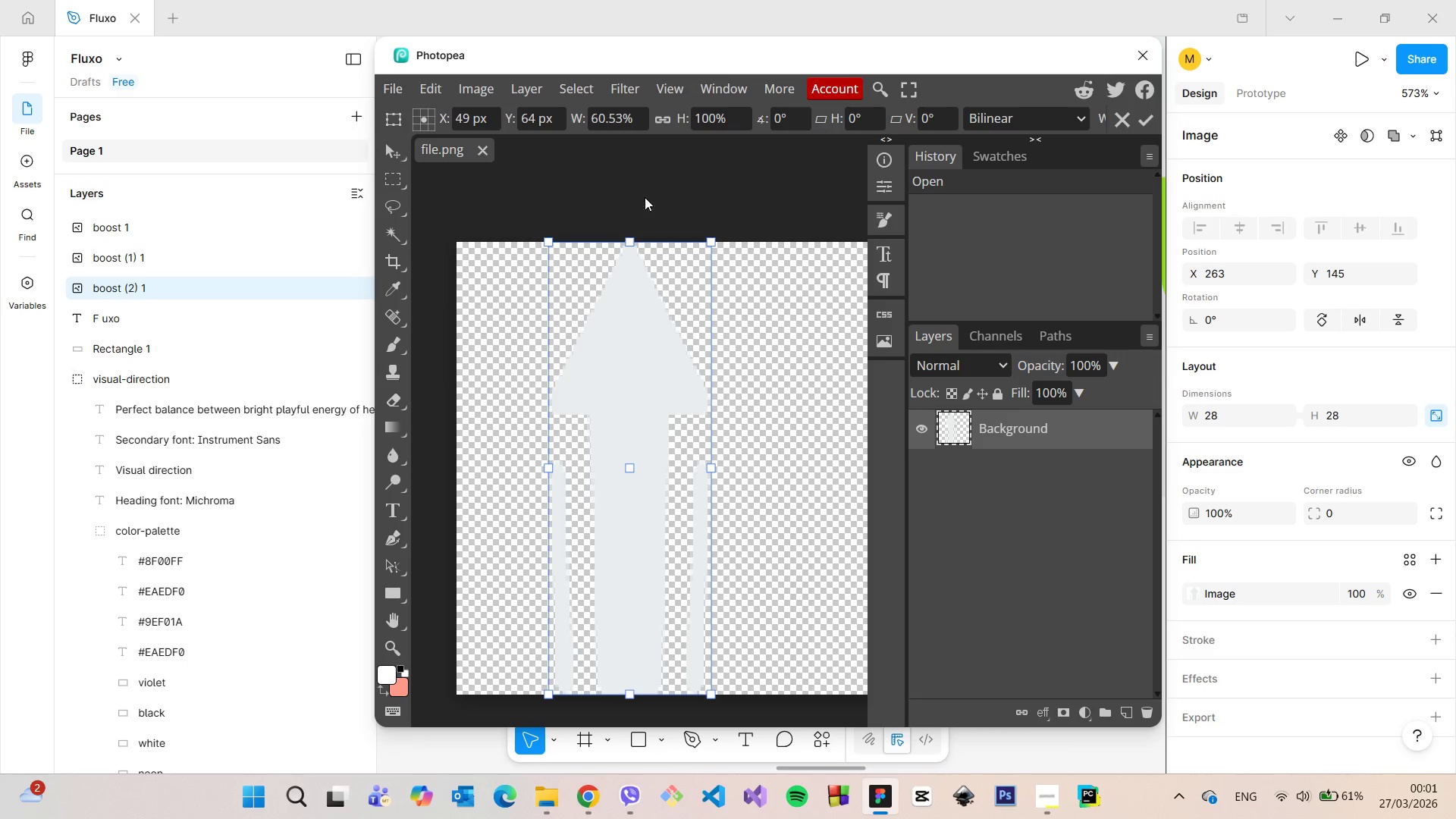 
left_click([645, 193])
 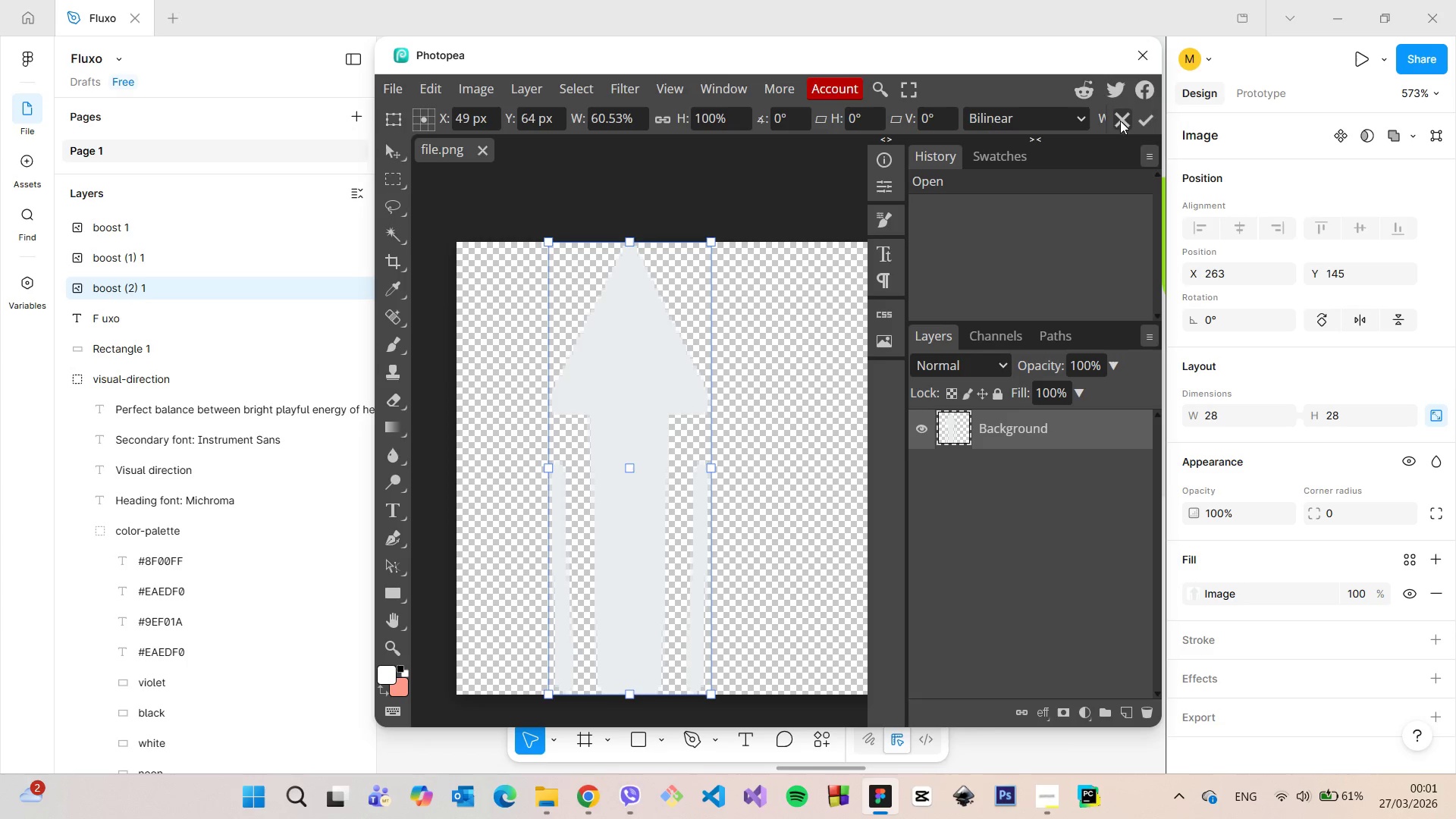 
left_click([1140, 120])
 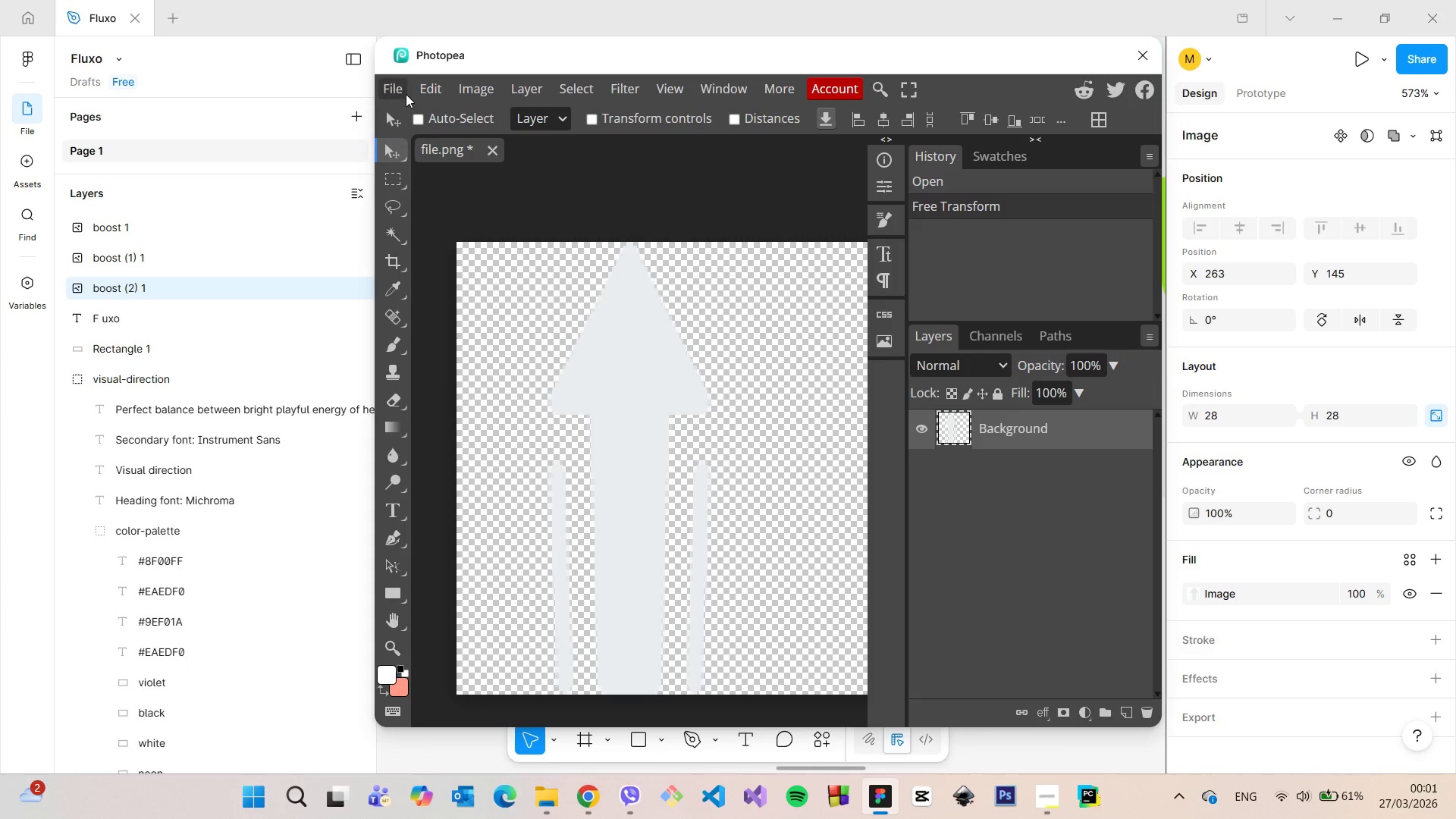 
left_click([403, 92])
 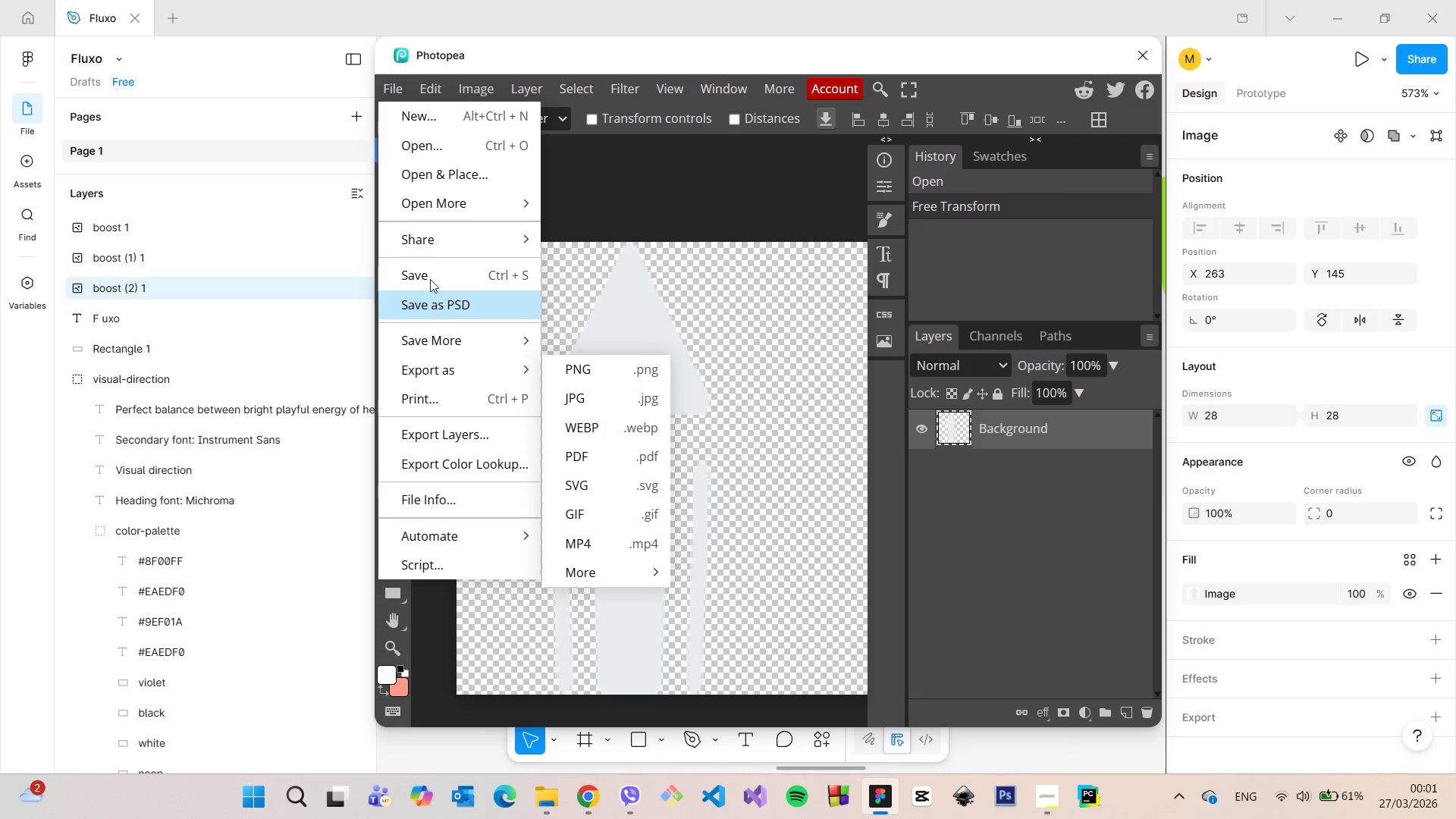 
left_click([428, 270])
 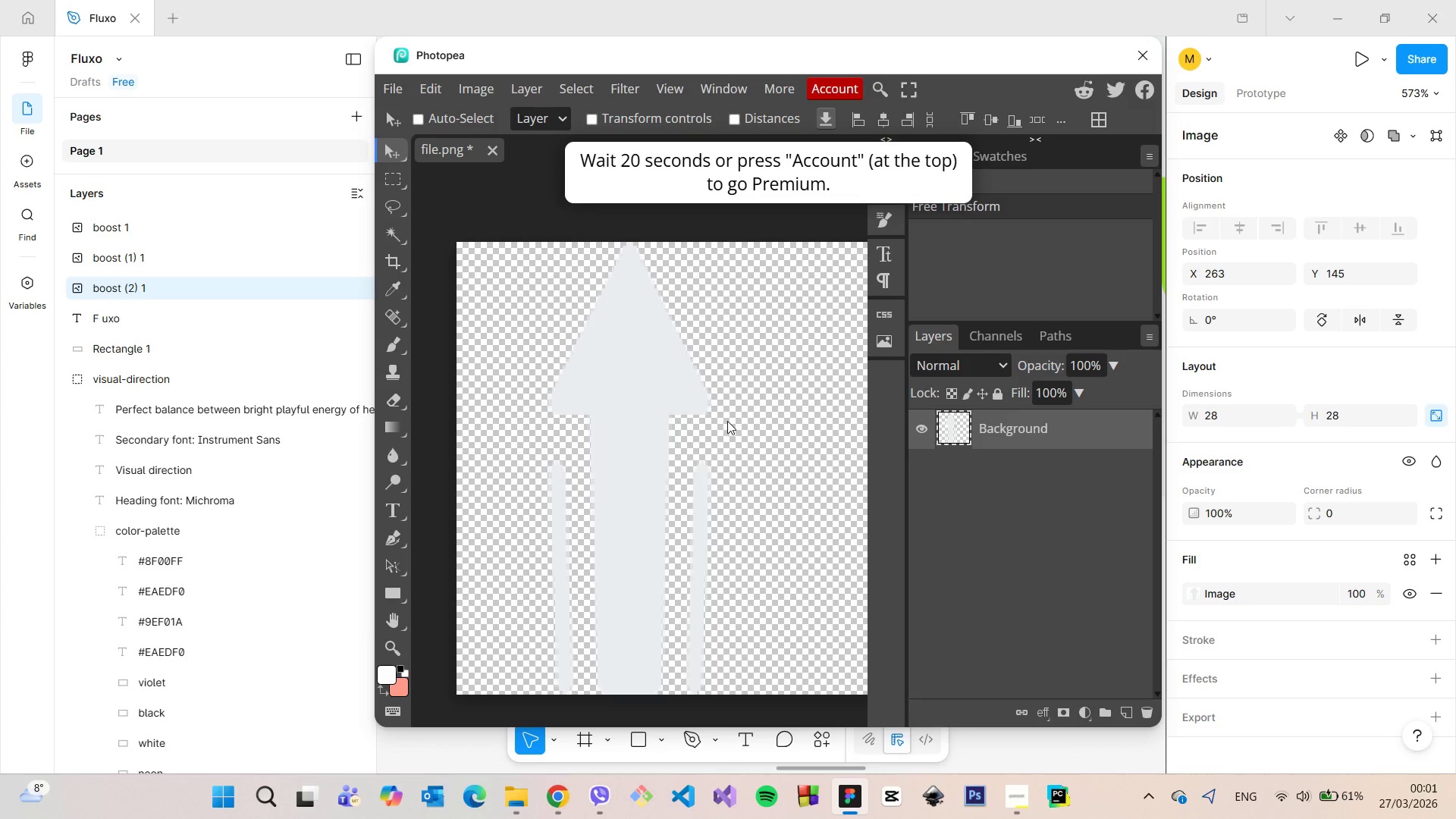 
wait(6.64)
 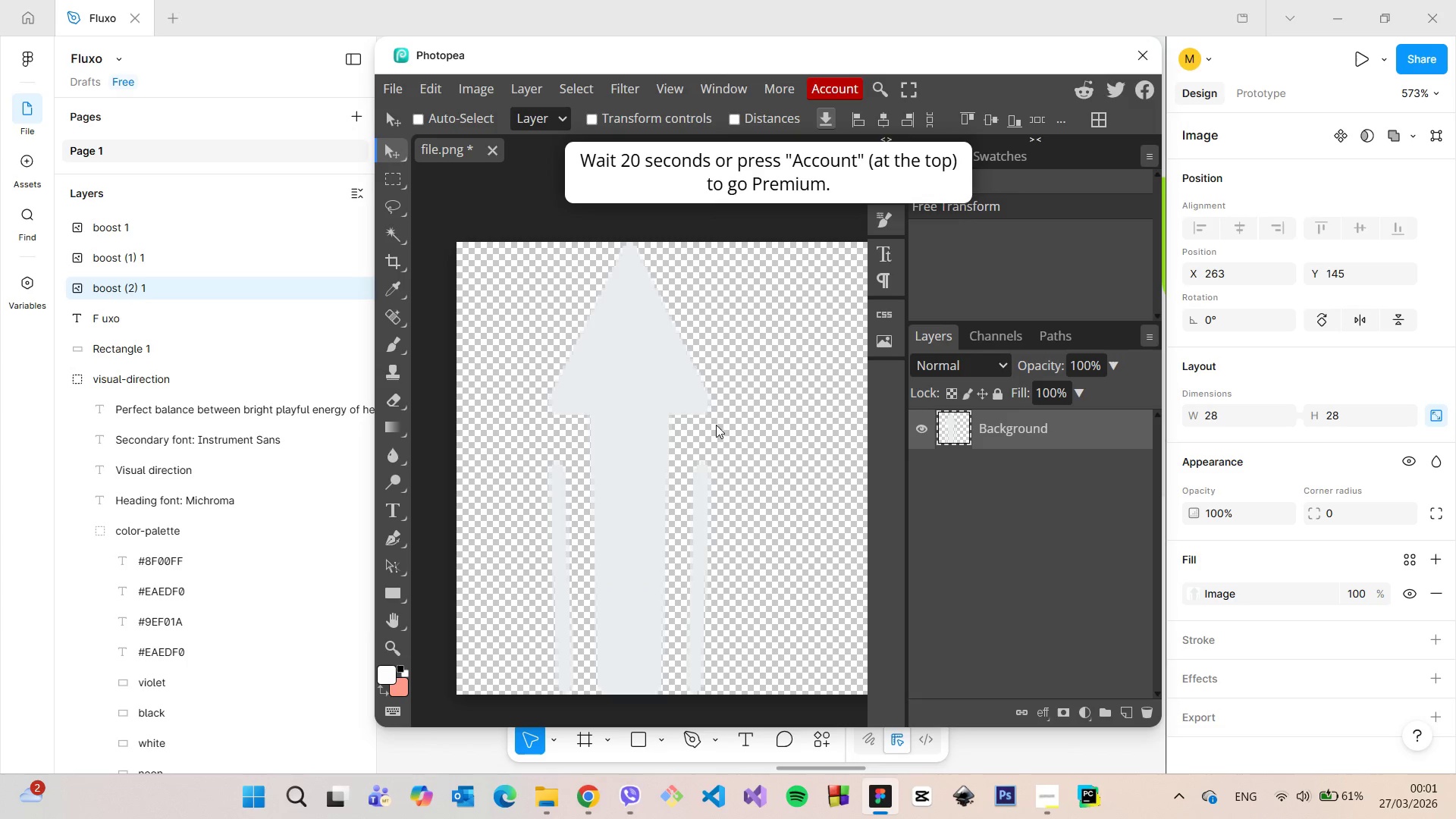 
left_click([394, 84])
 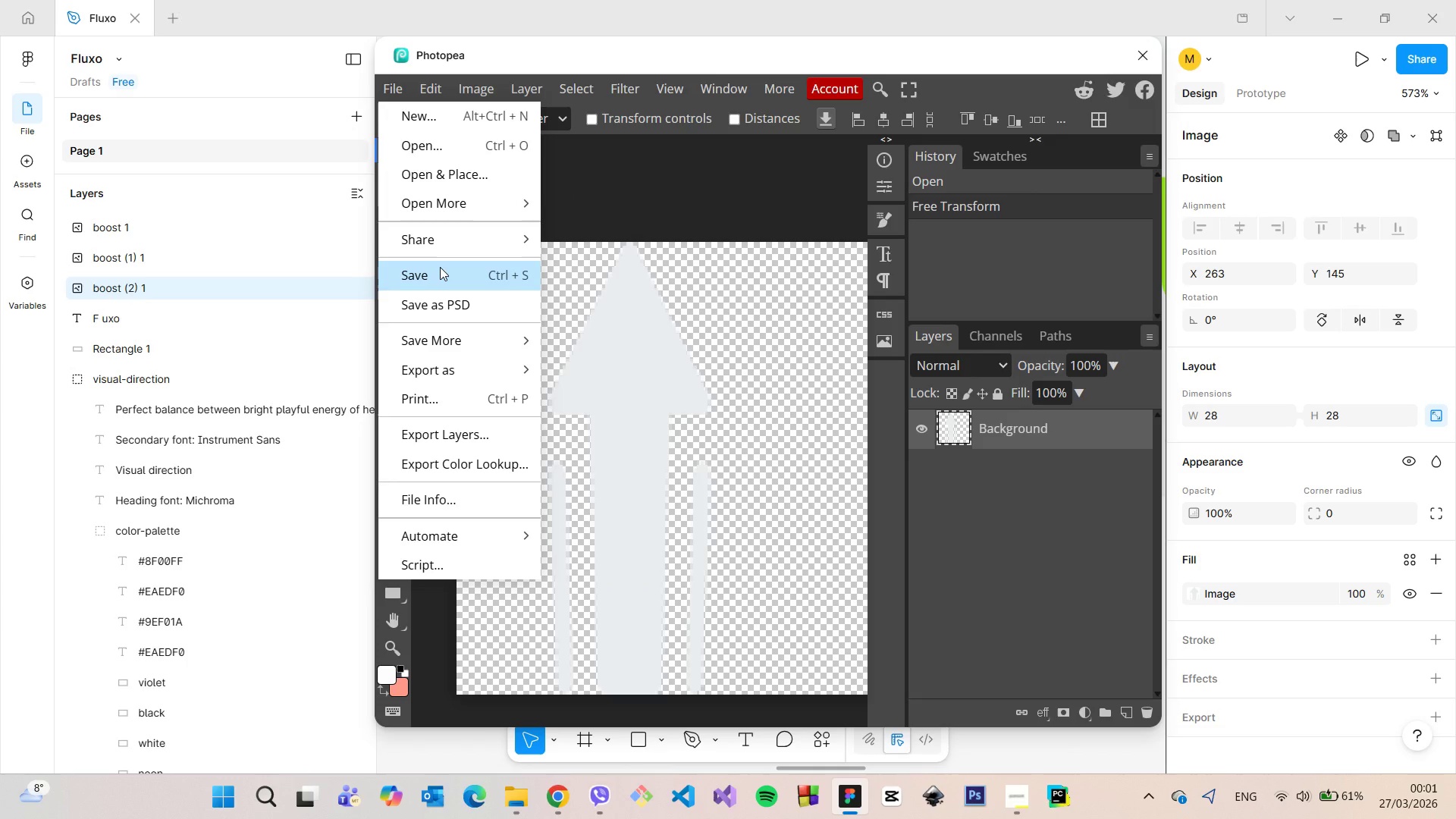 
left_click([440, 267])
 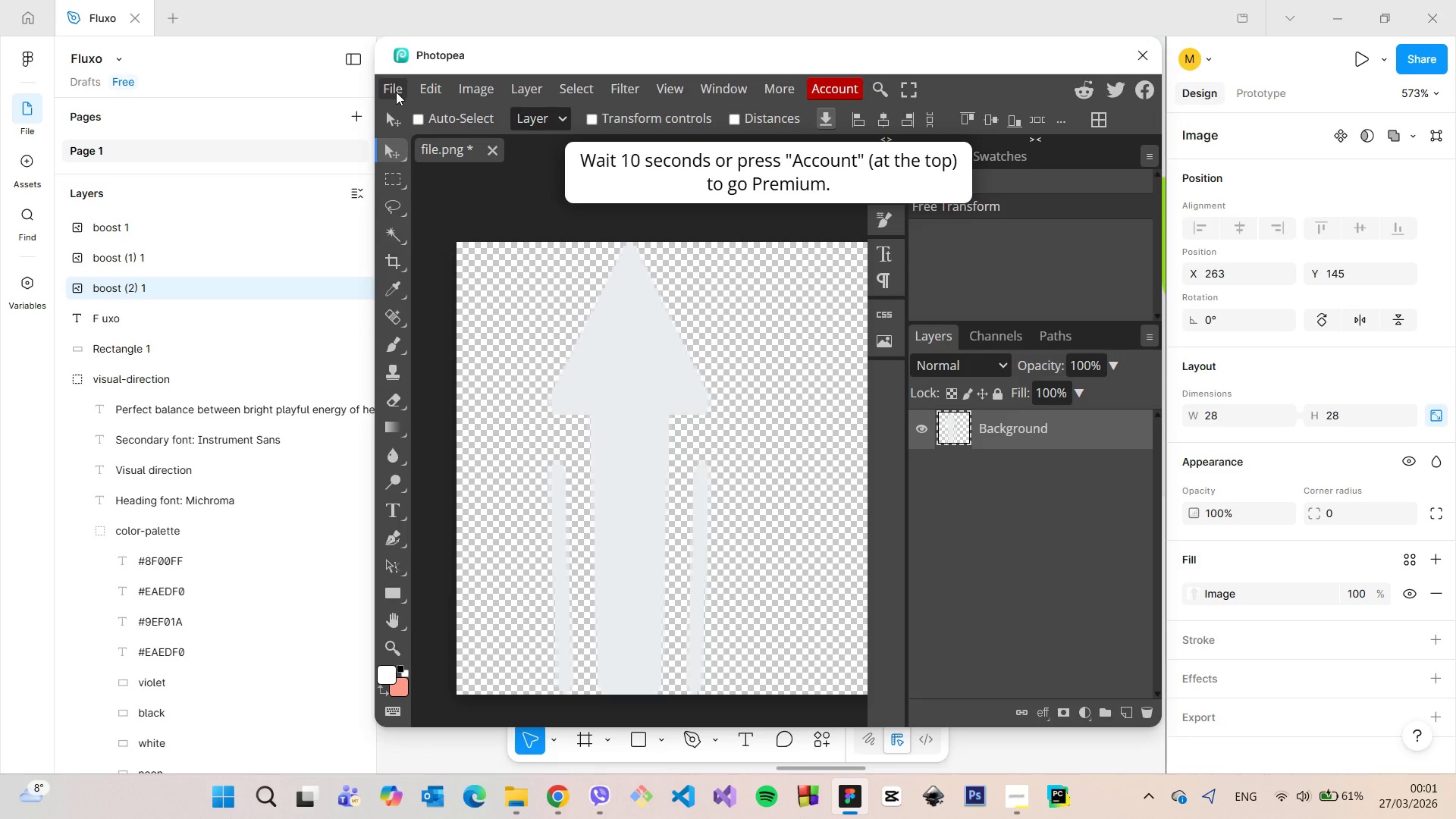 
left_click([396, 92])
 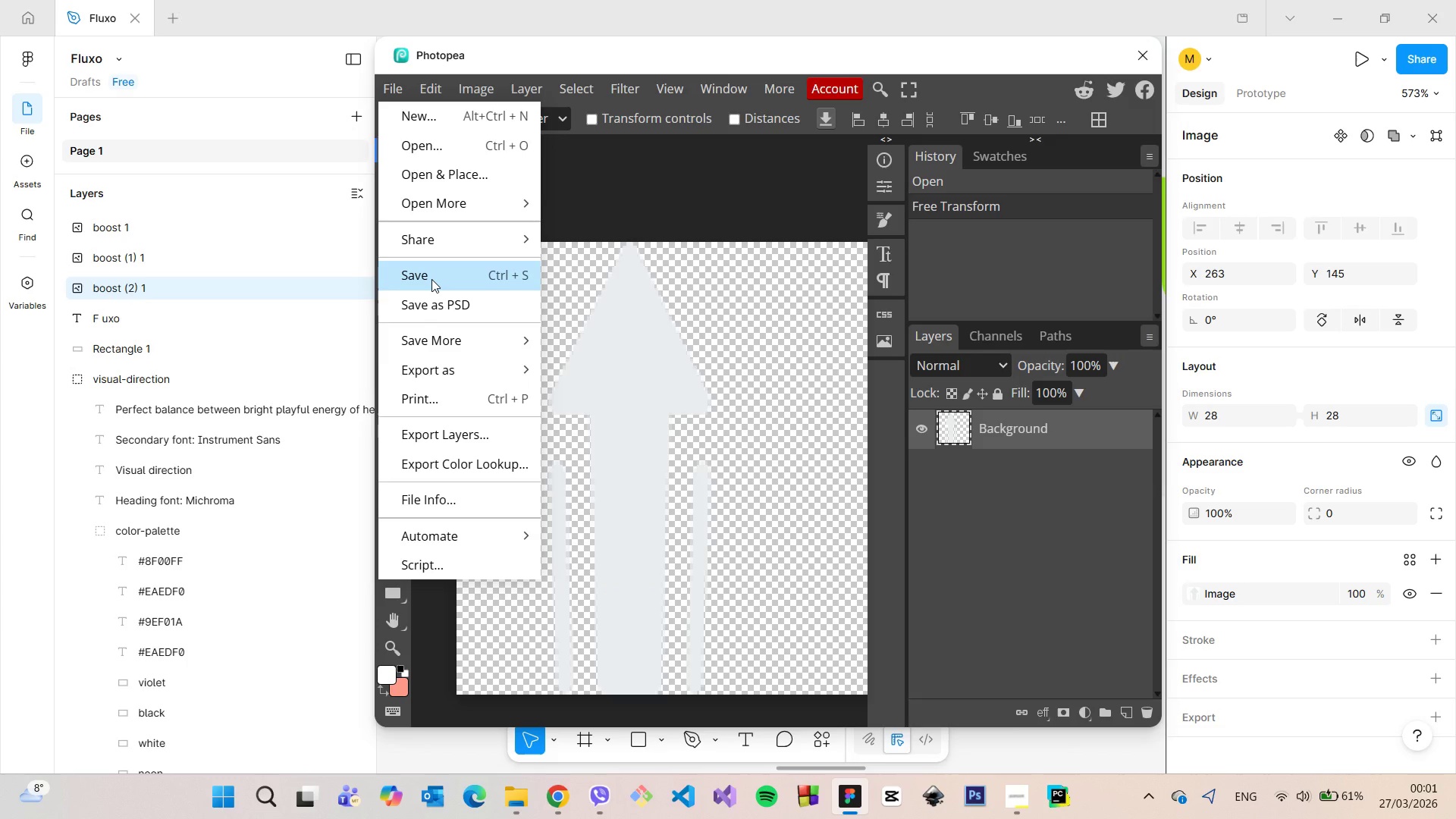 
left_click([431, 279])
 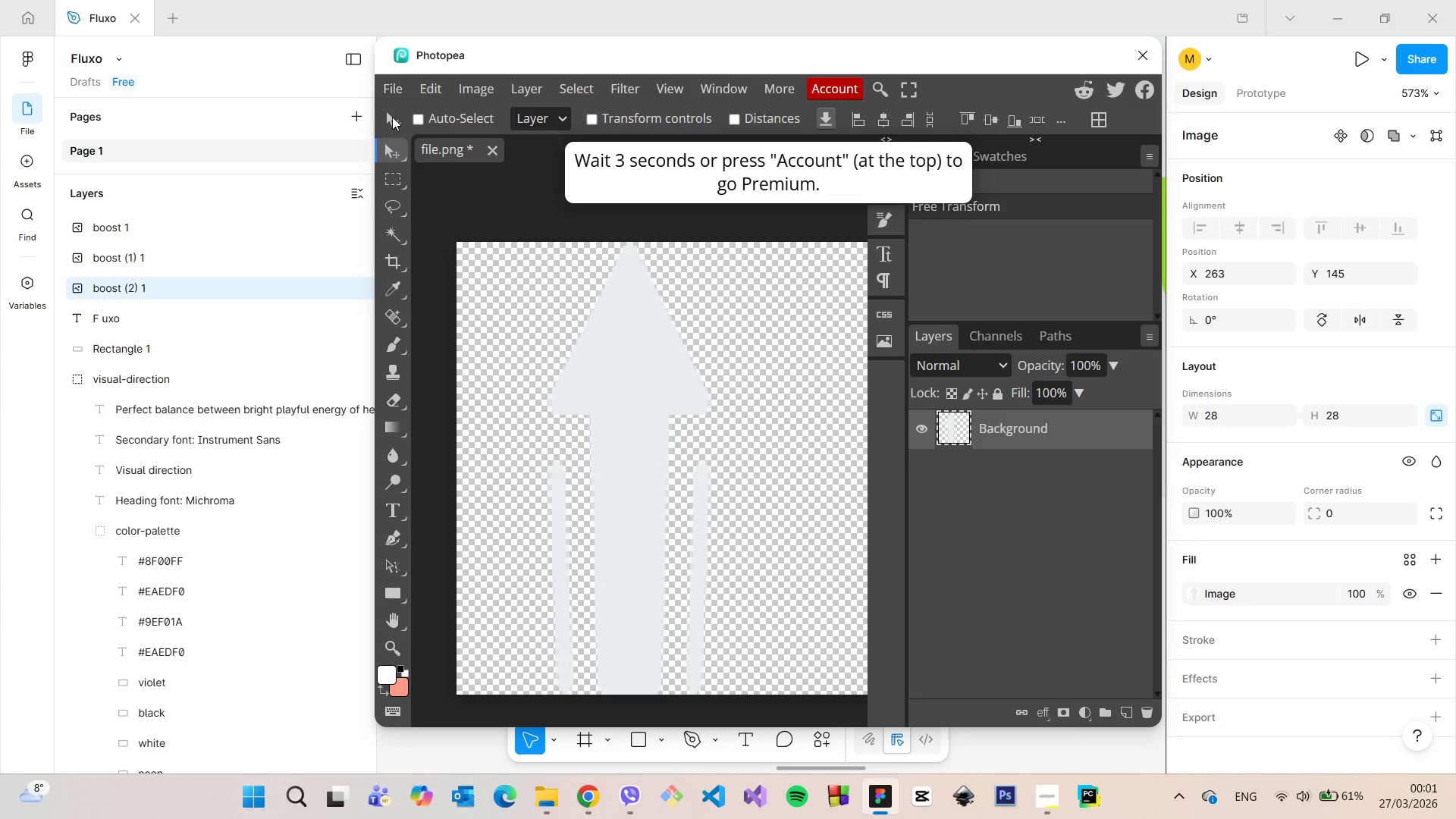 
left_click([390, 87])
 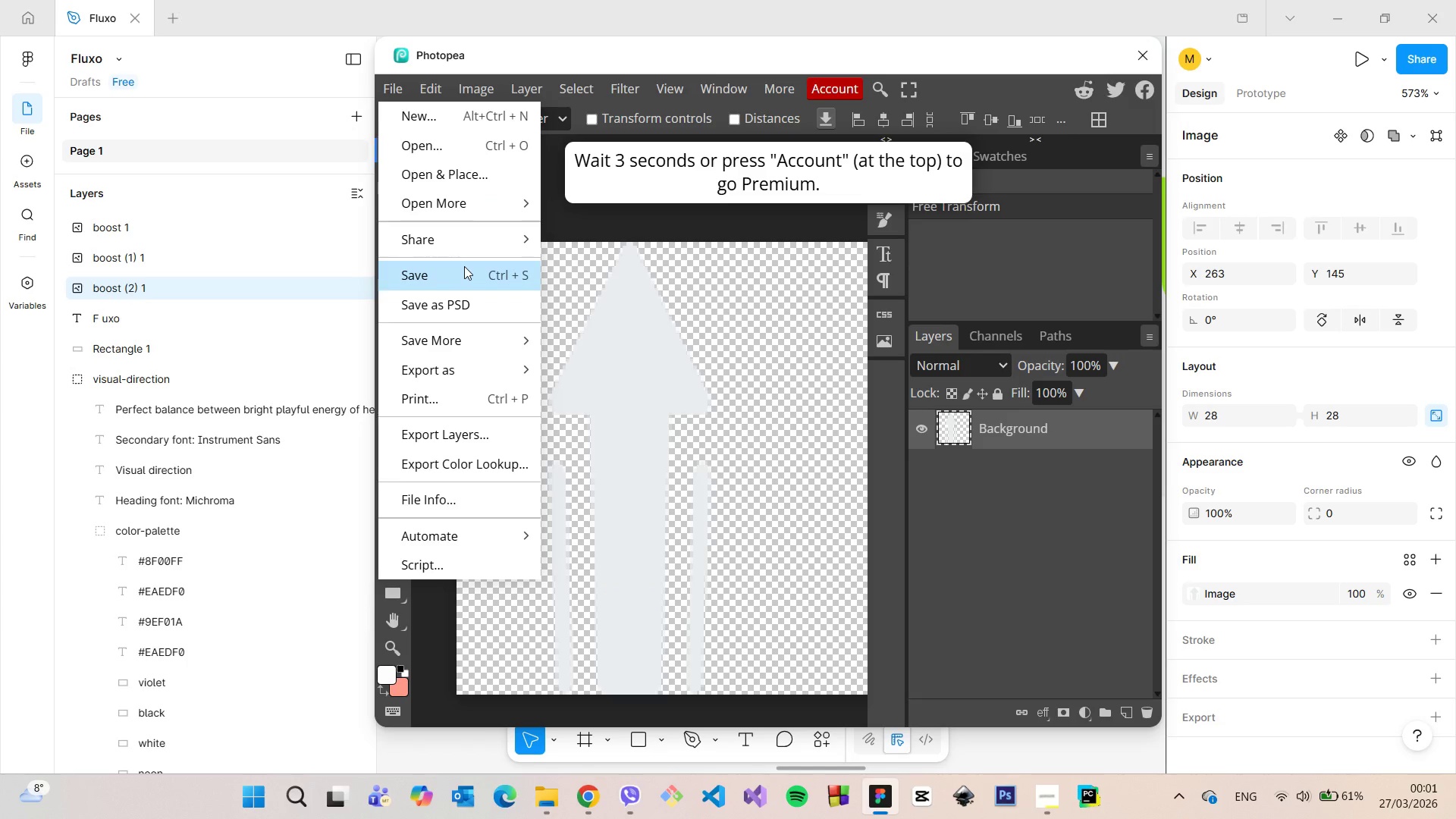 
left_click([461, 268])
 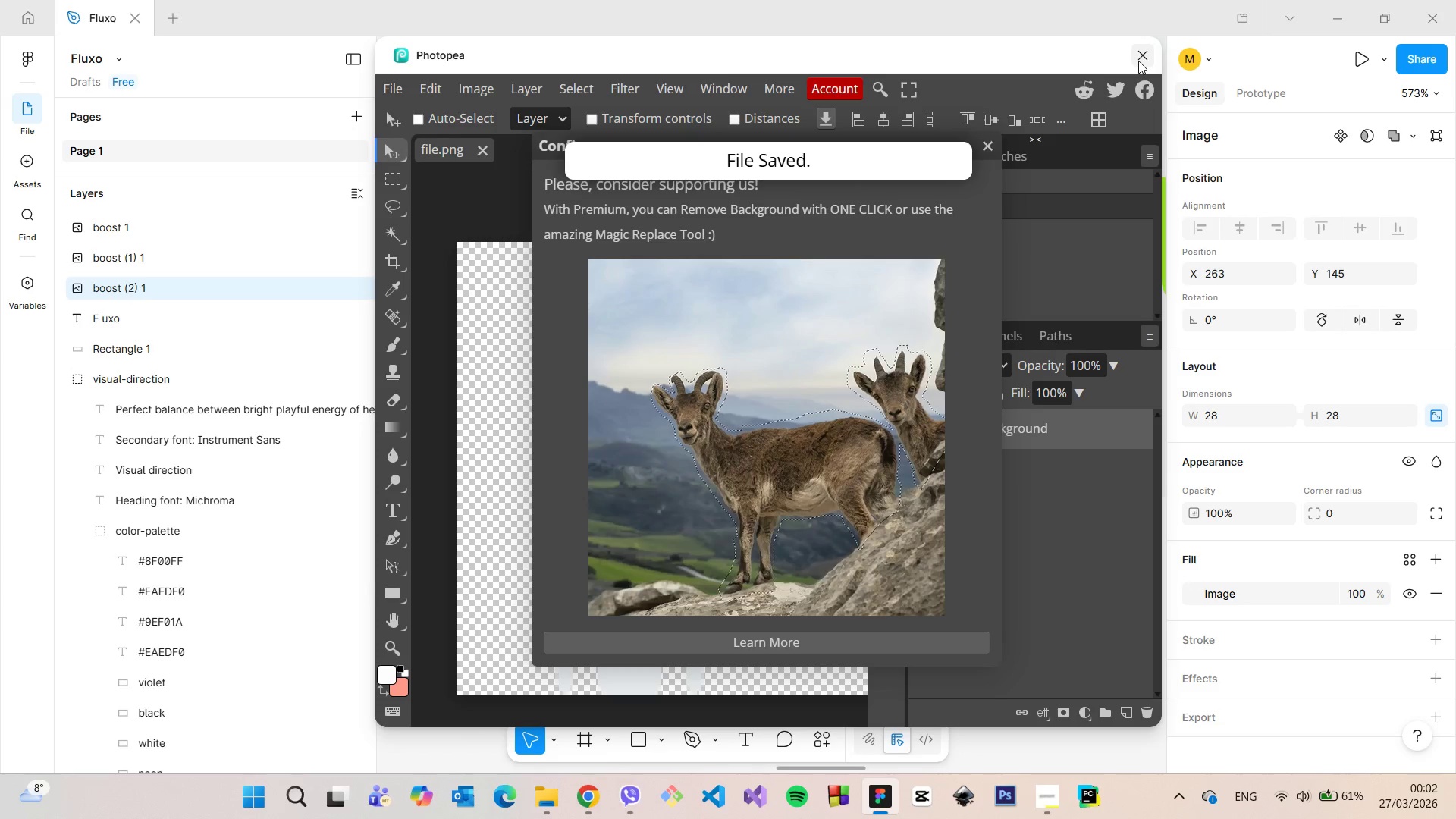 
left_click([1138, 61])
 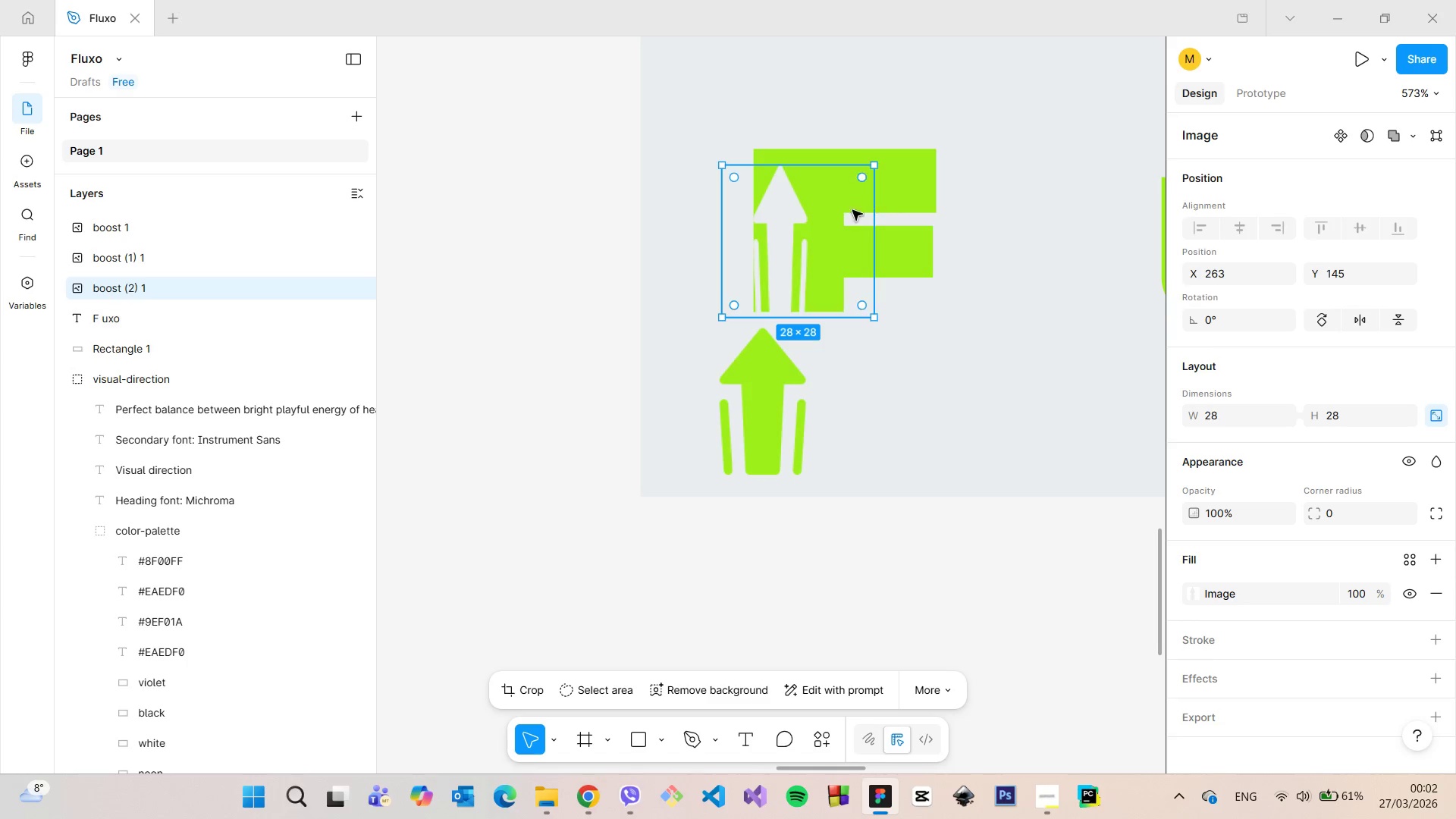 
left_click_drag(start_coordinate=[786, 217], to_coordinate=[802, 215])
 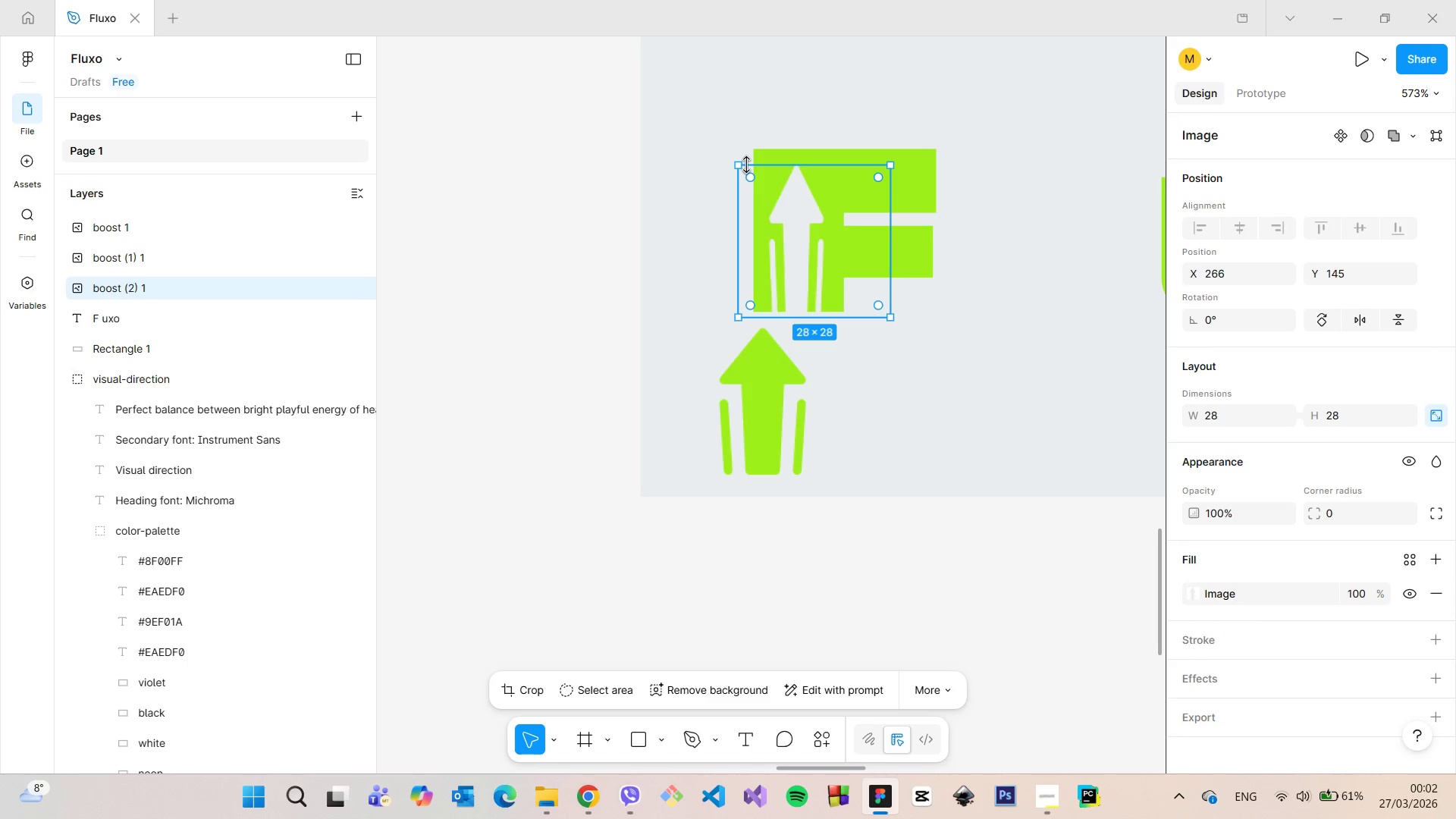 
left_click_drag(start_coordinate=[745, 165], to_coordinate=[740, 153])
 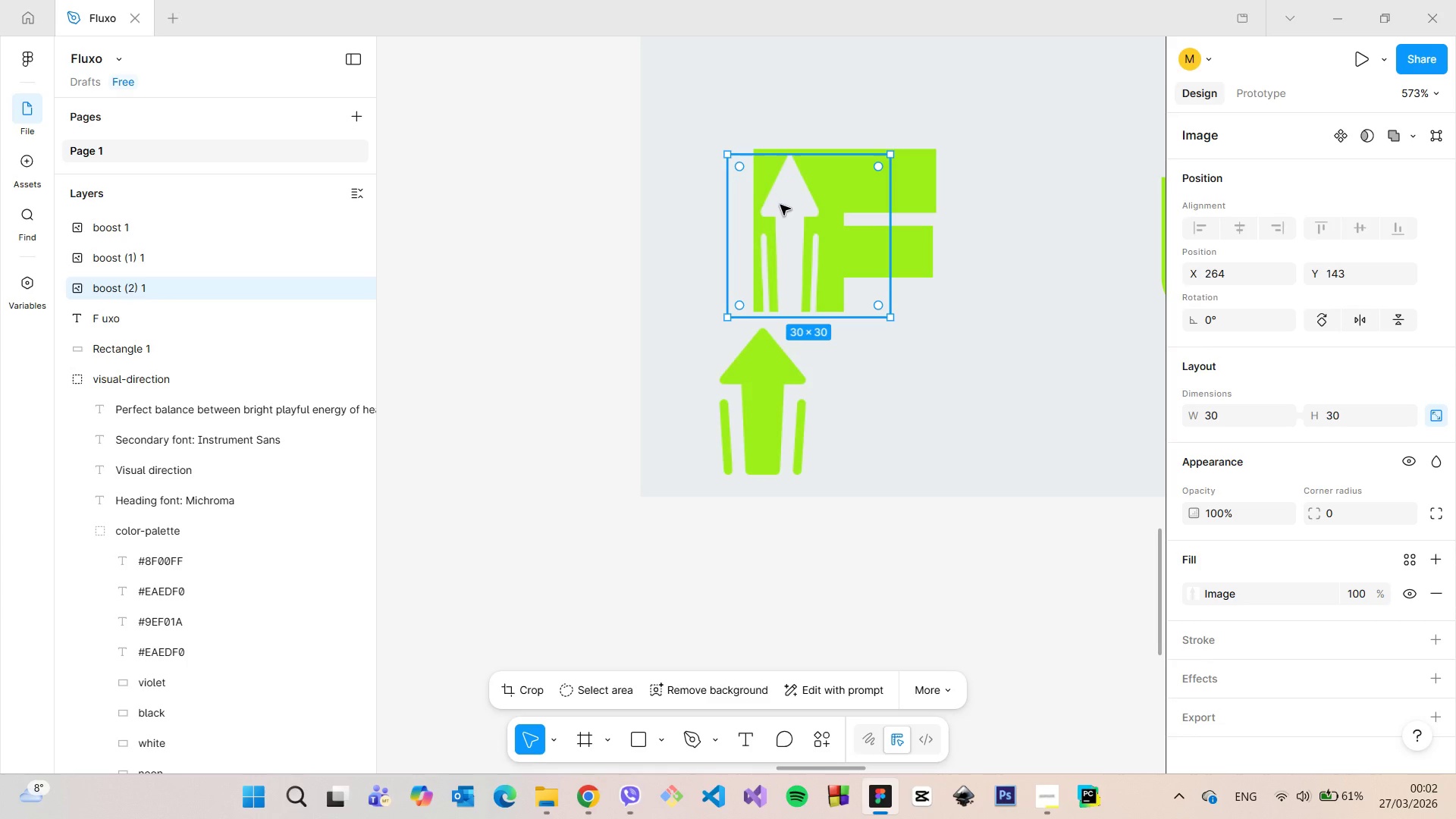 
left_click_drag(start_coordinate=[783, 205], to_coordinate=[790, 205])
 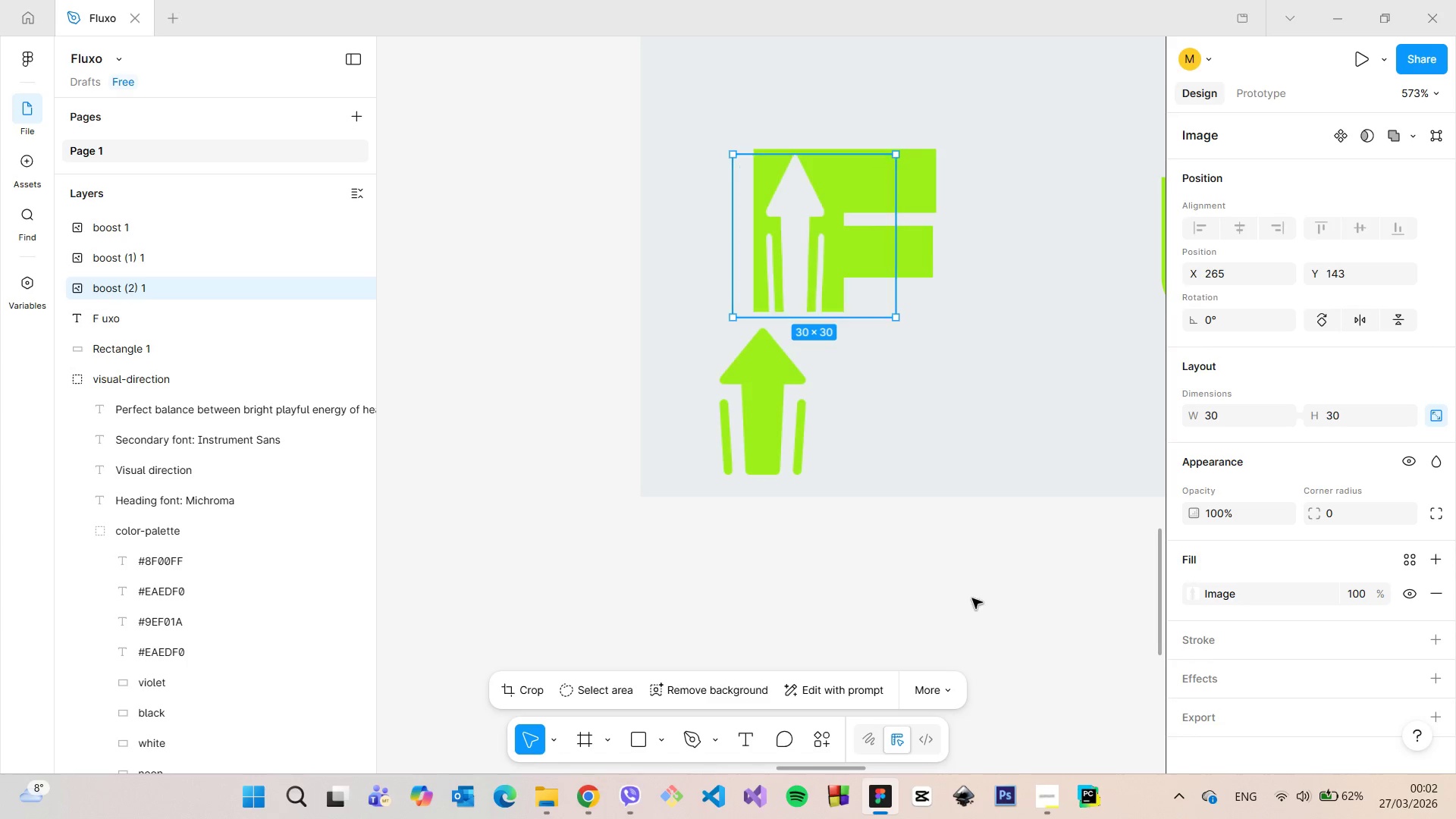 
left_click([972, 598])
 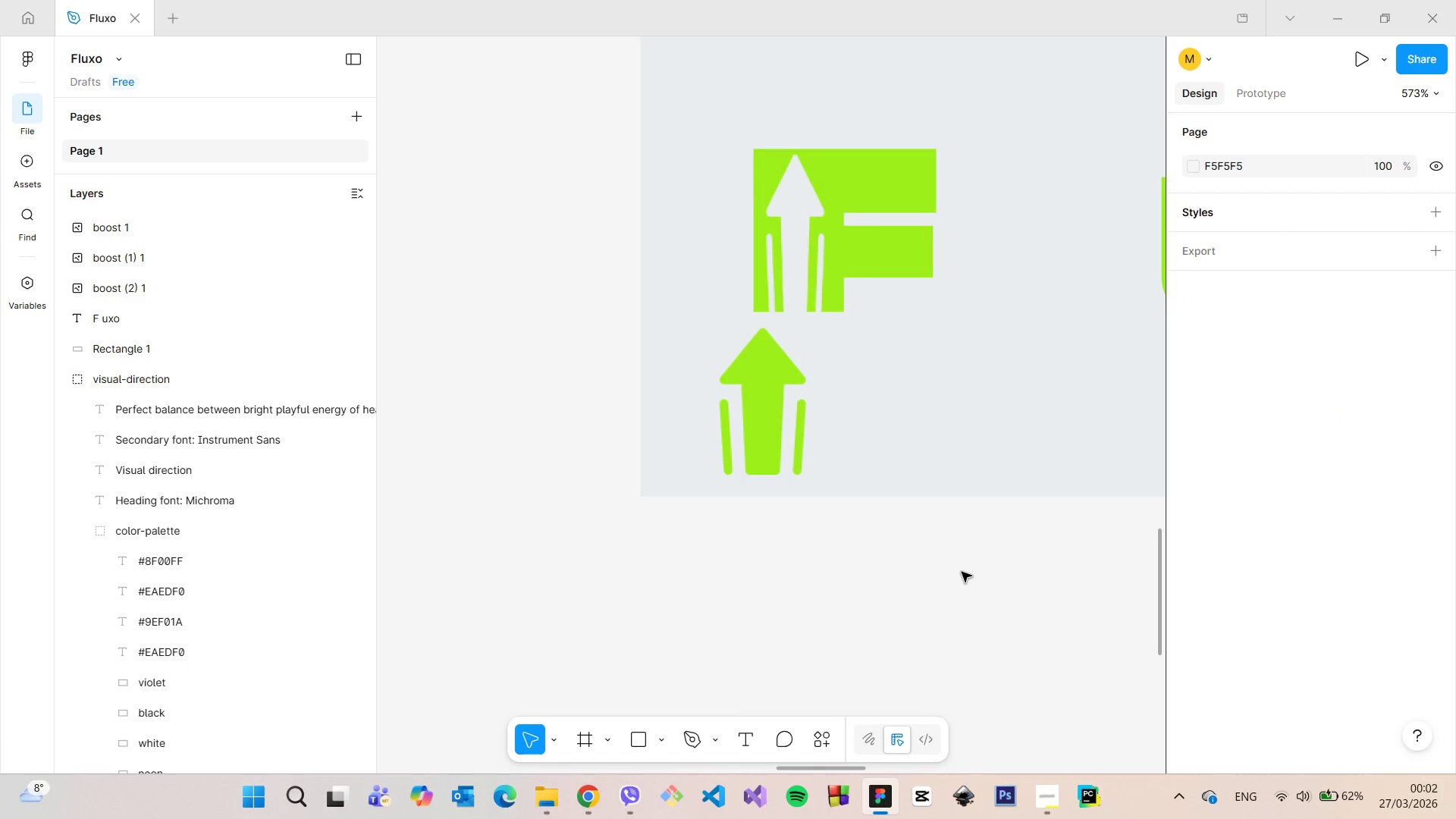 
scroll: coordinate [961, 567], scroll_direction: down, amount: 11.0
 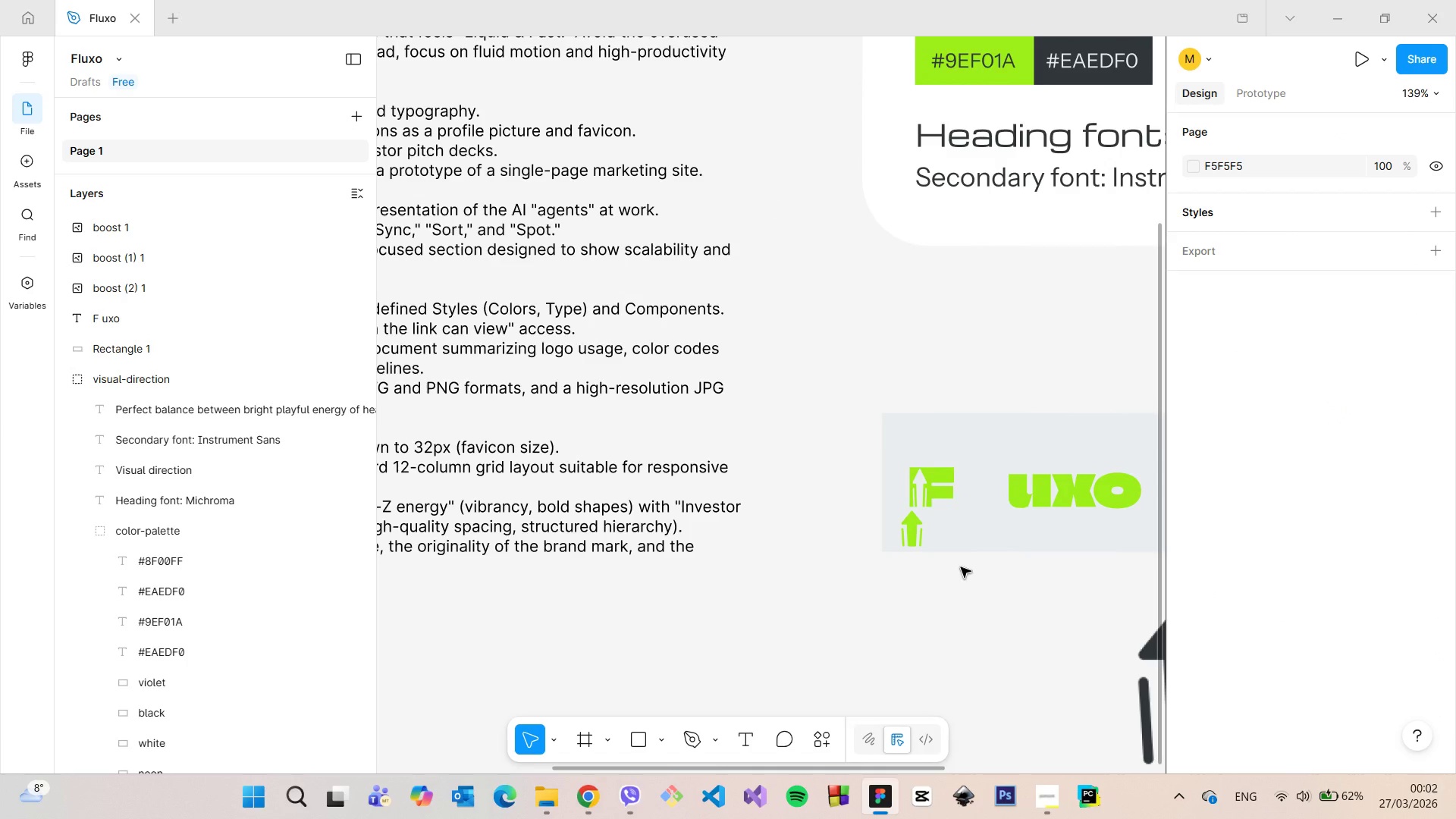 
scroll: coordinate [865, 374], scroll_direction: up, amount: 11.0
 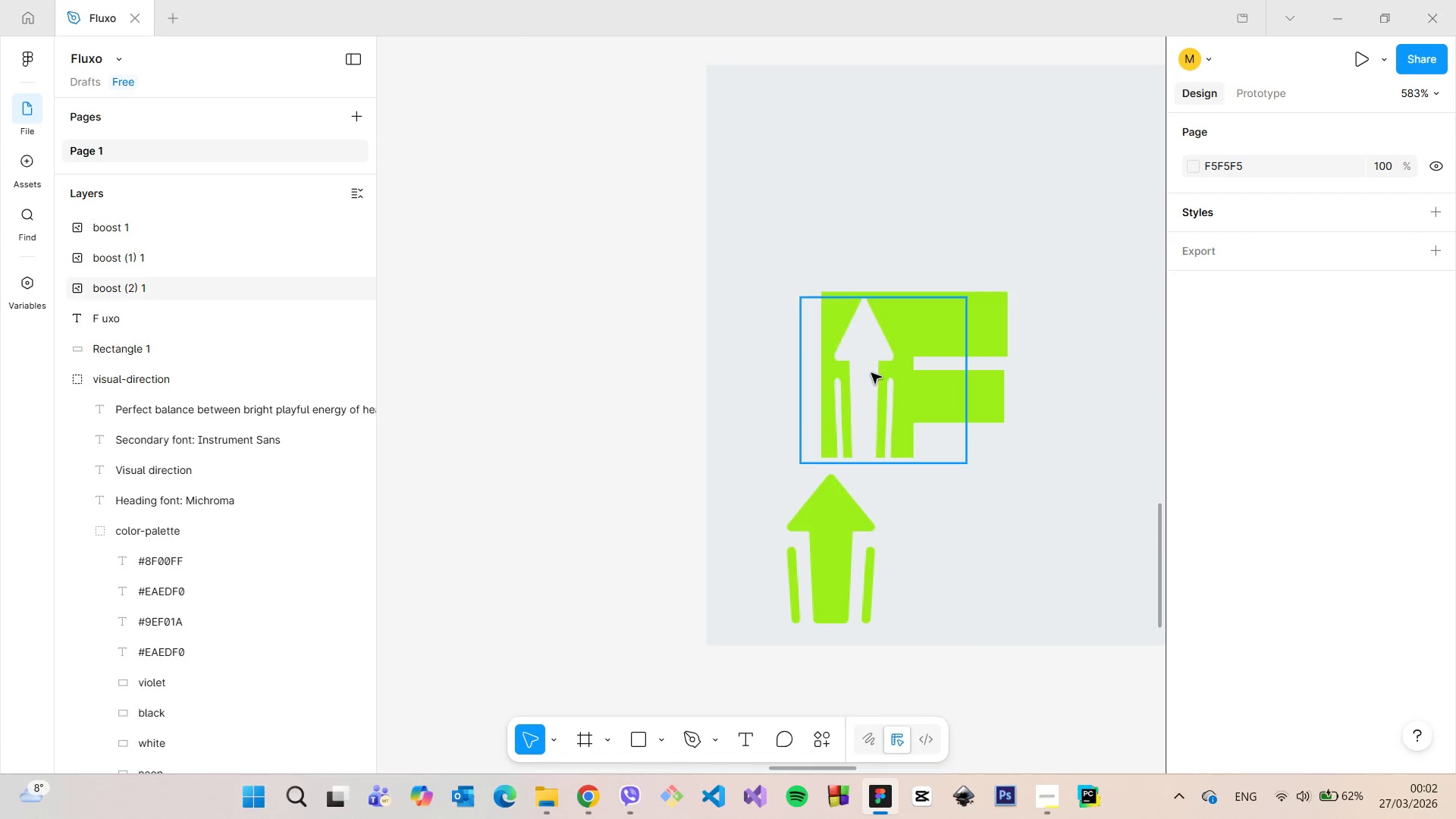 
left_click([871, 373])
 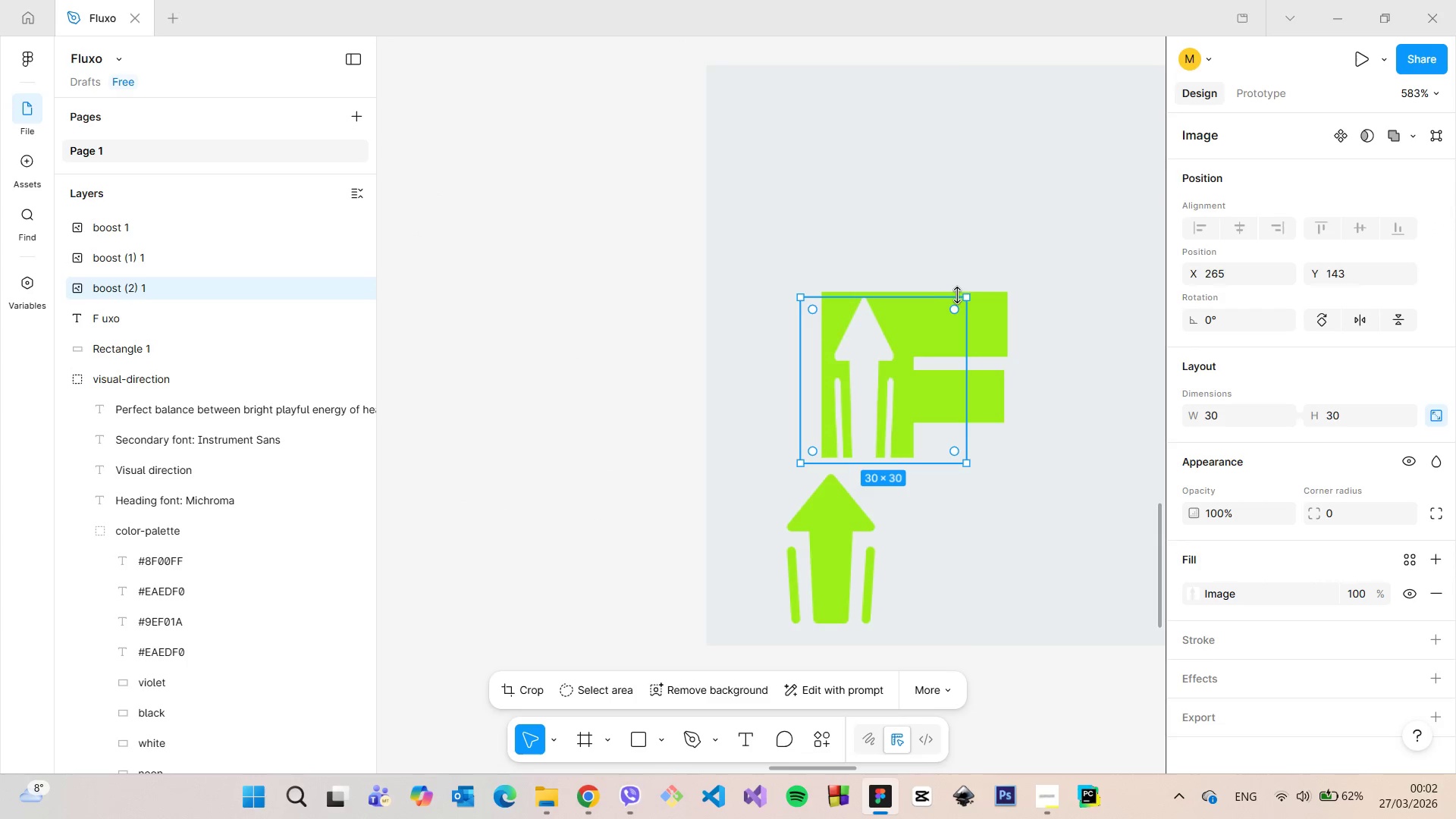 
left_click_drag(start_coordinate=[961, 293], to_coordinate=[950, 308])
 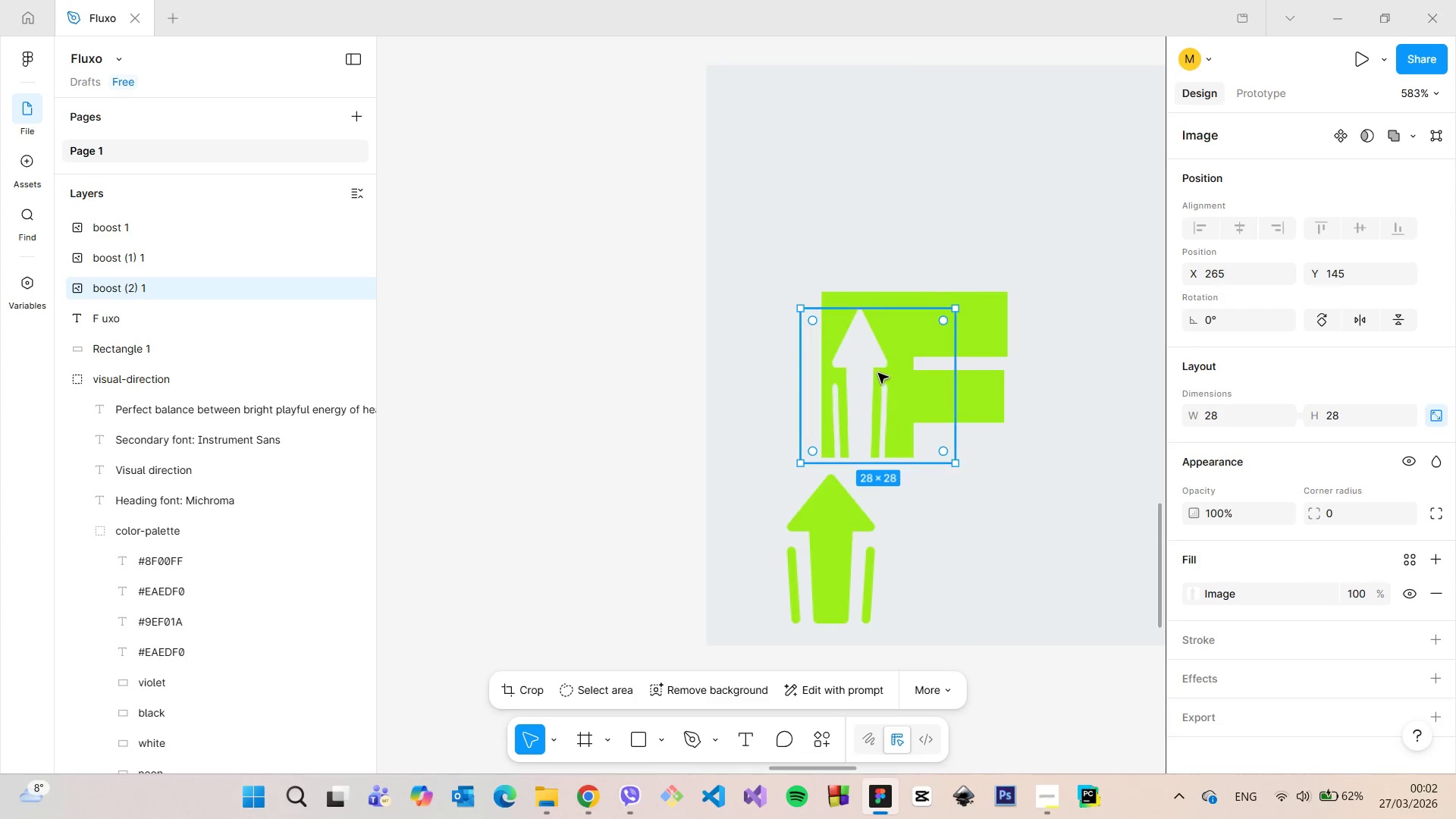 
left_click_drag(start_coordinate=[878, 373], to_coordinate=[886, 375])
 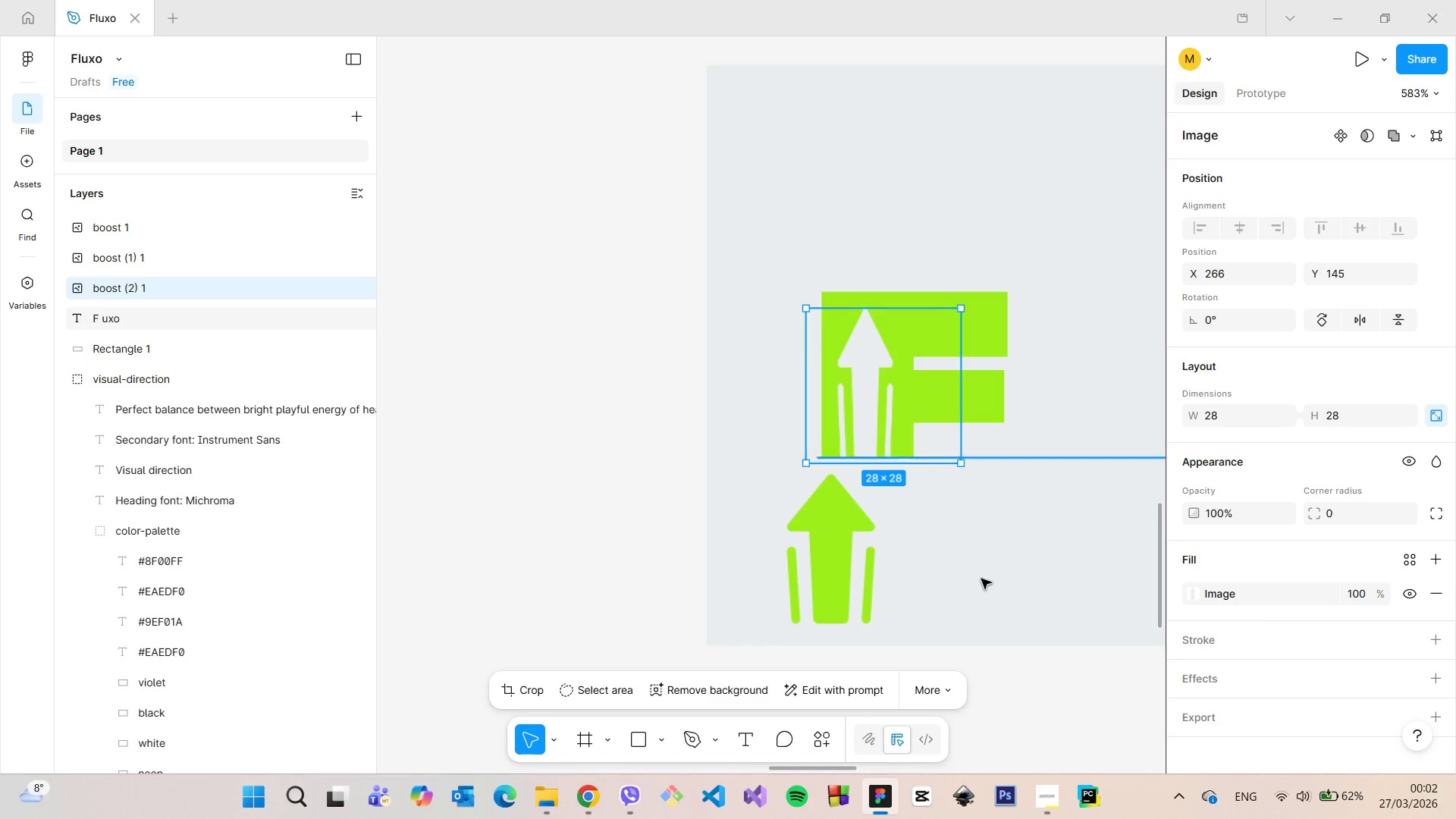 
left_click([981, 579])
 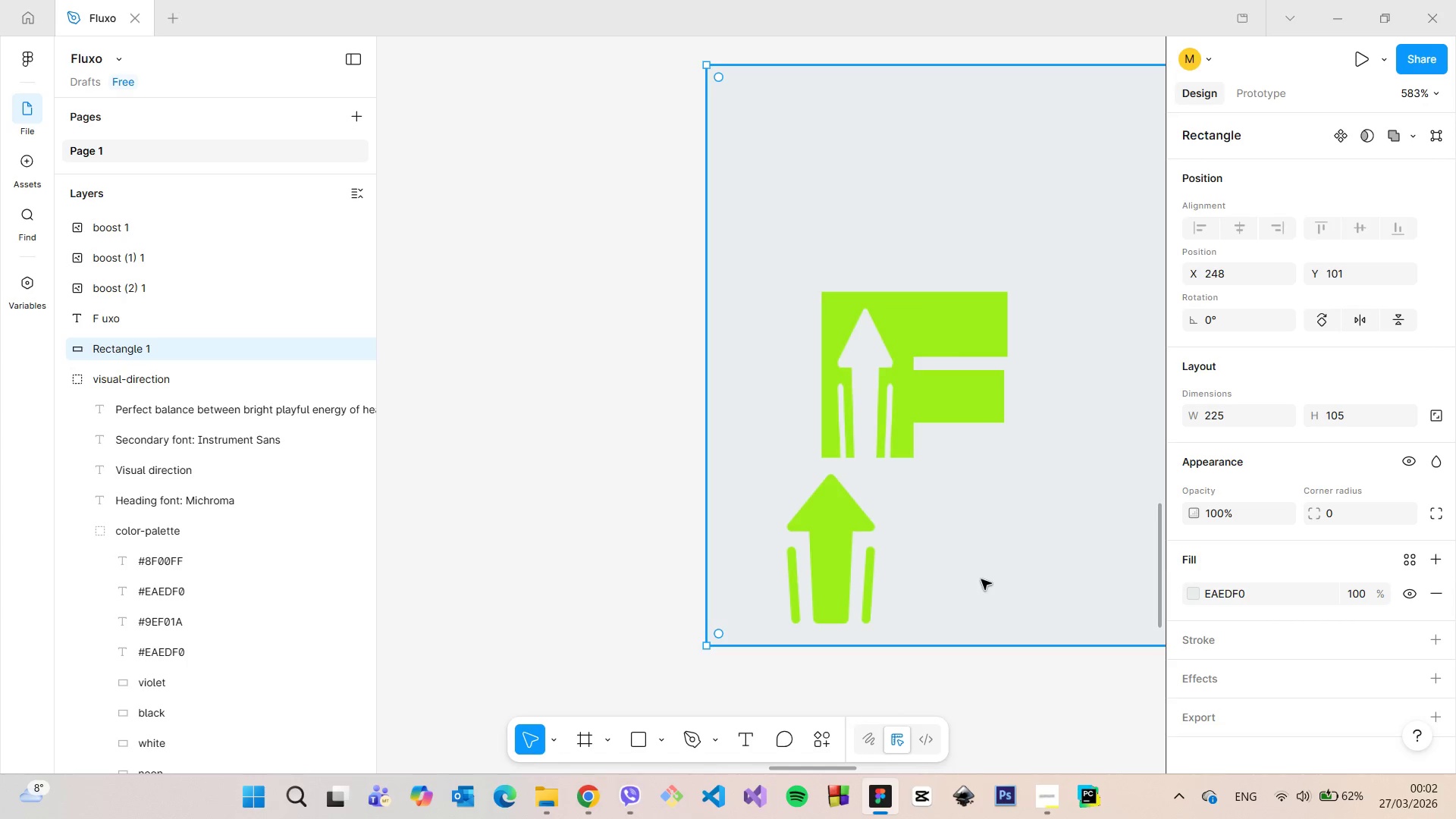 
scroll: coordinate [981, 578], scroll_direction: down, amount: 16.0
 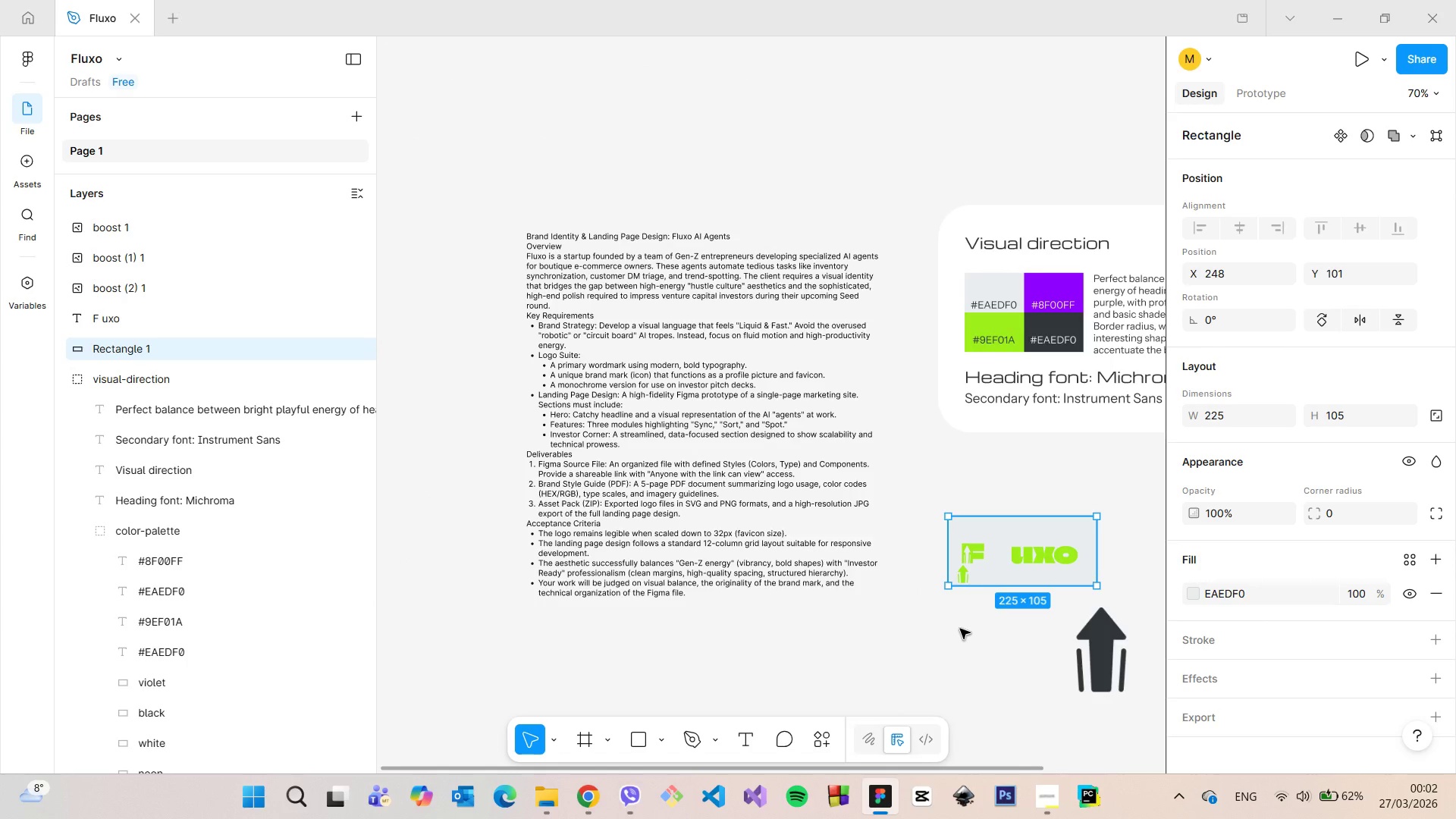 
scroll: coordinate [984, 476], scroll_direction: up, amount: 21.0
 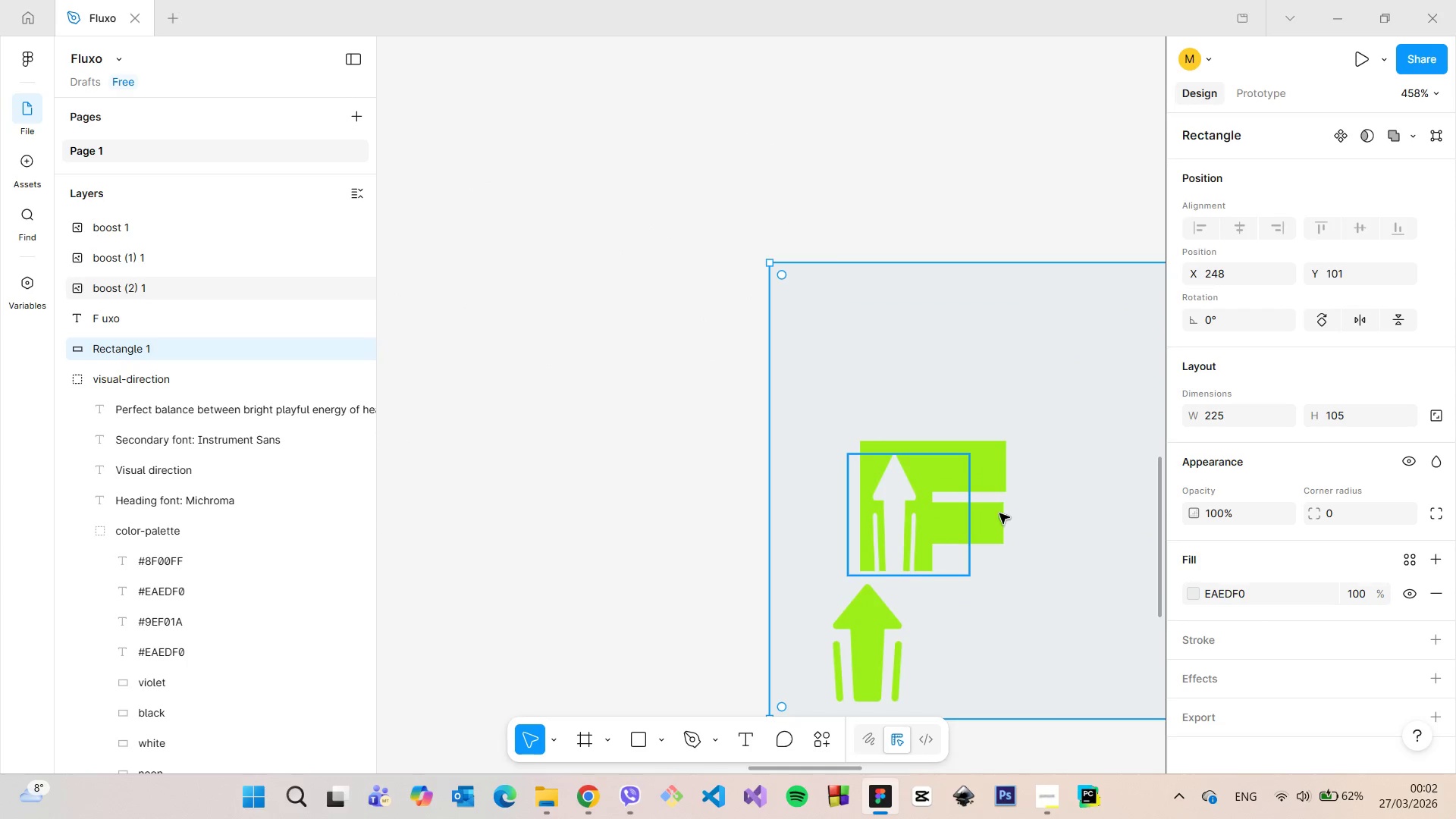 
left_click([1001, 513])
 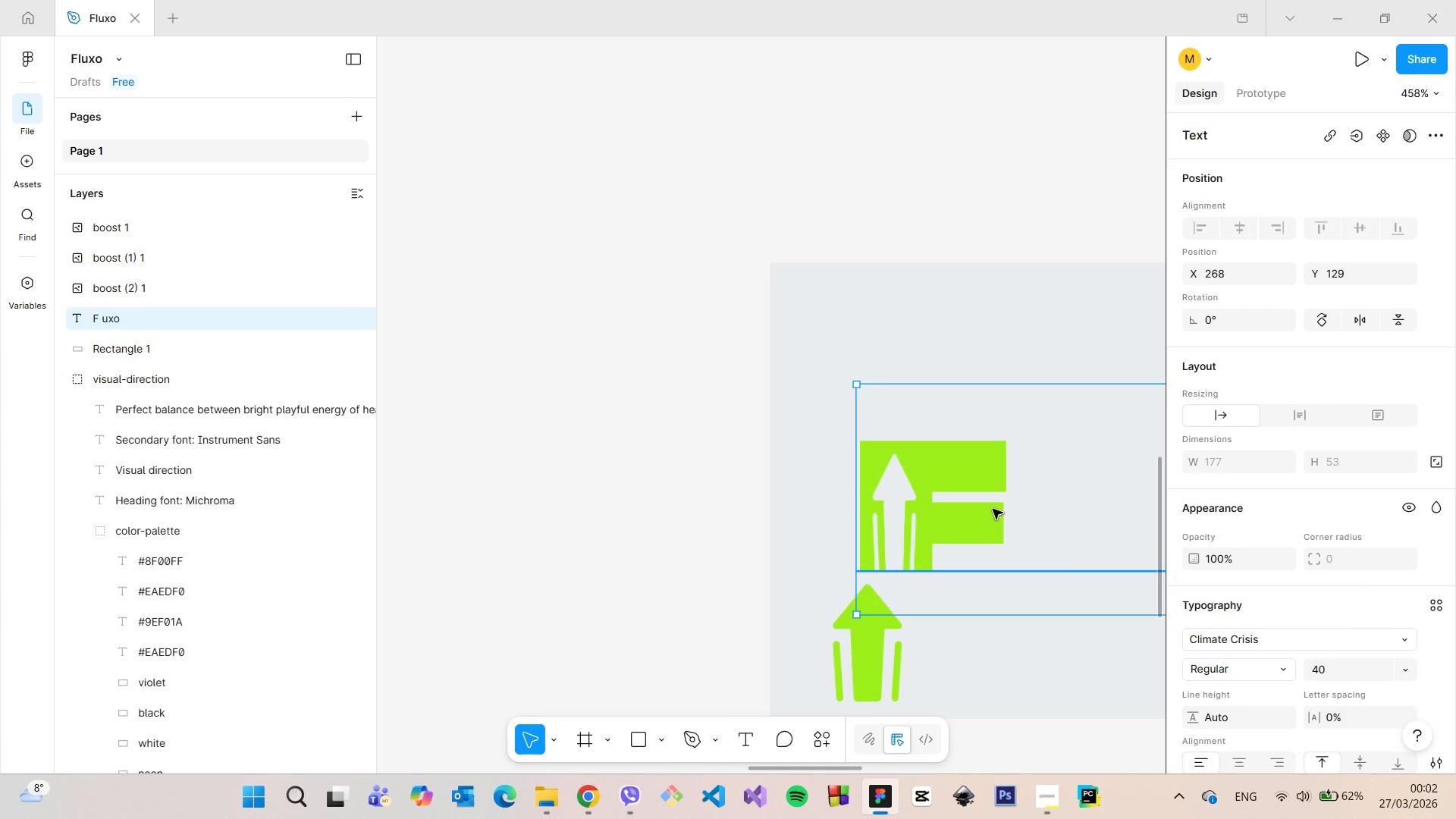 
double_click([990, 507])
 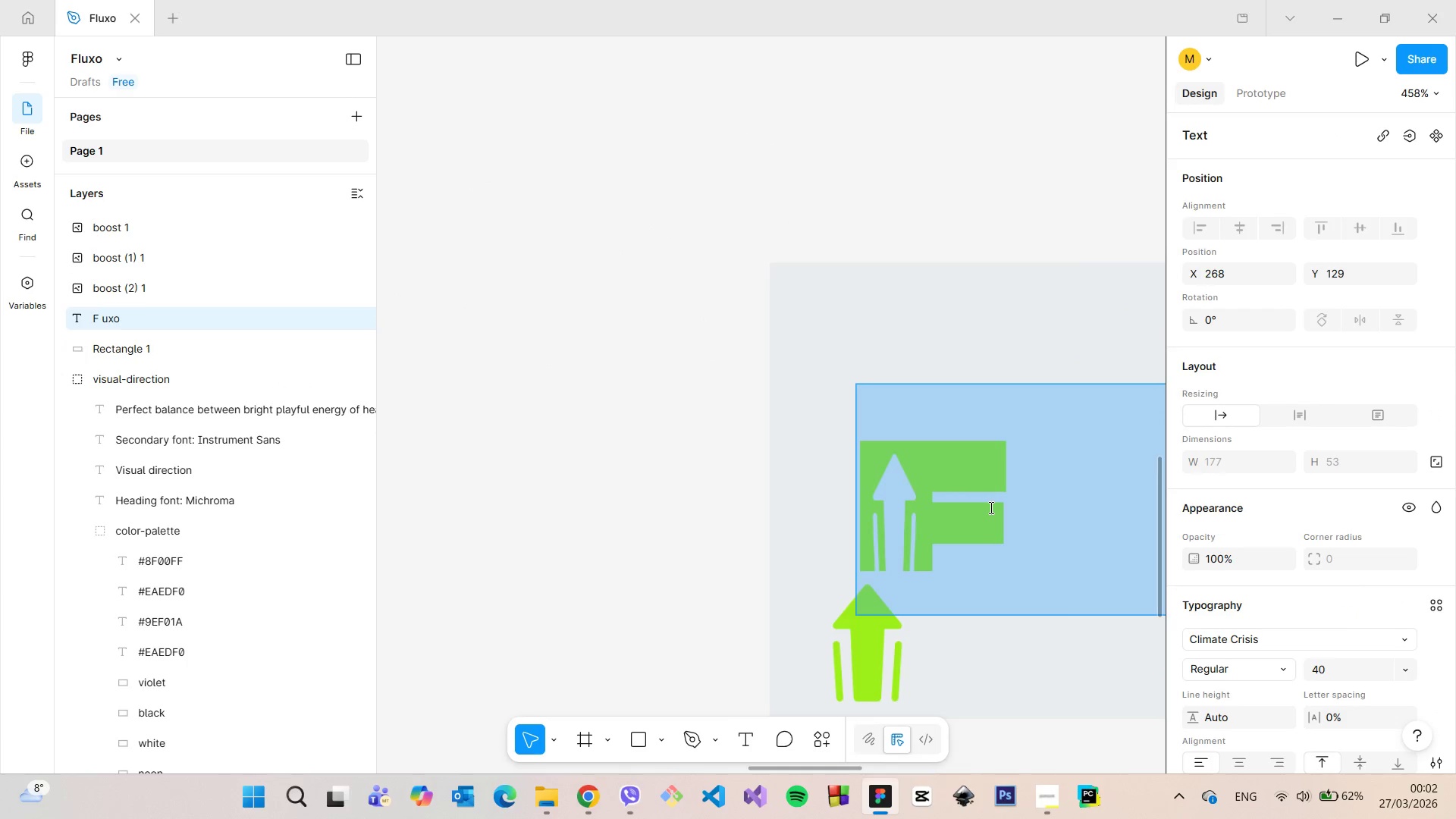 
triple_click([990, 507])
 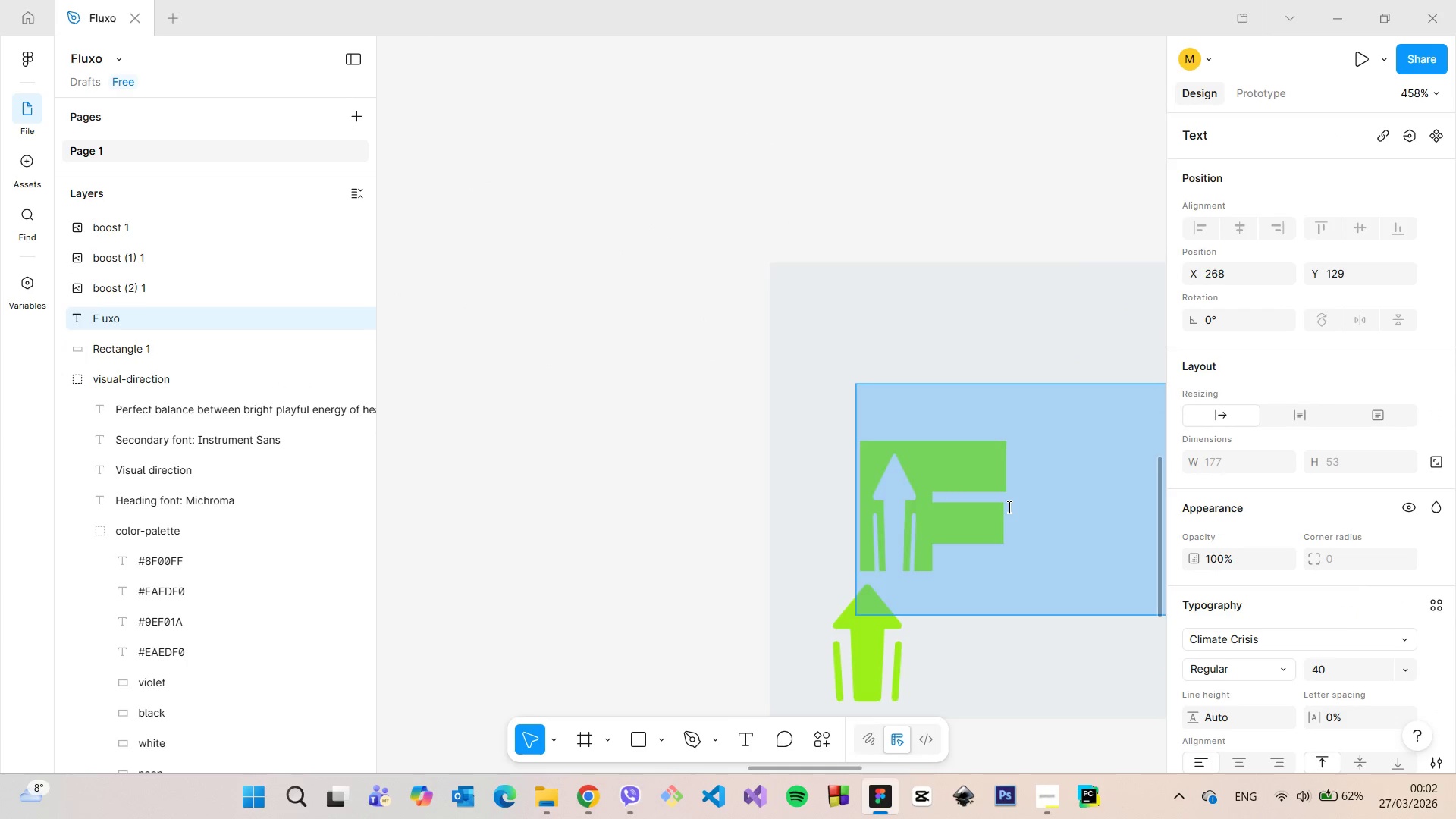 
triple_click([1008, 507])
 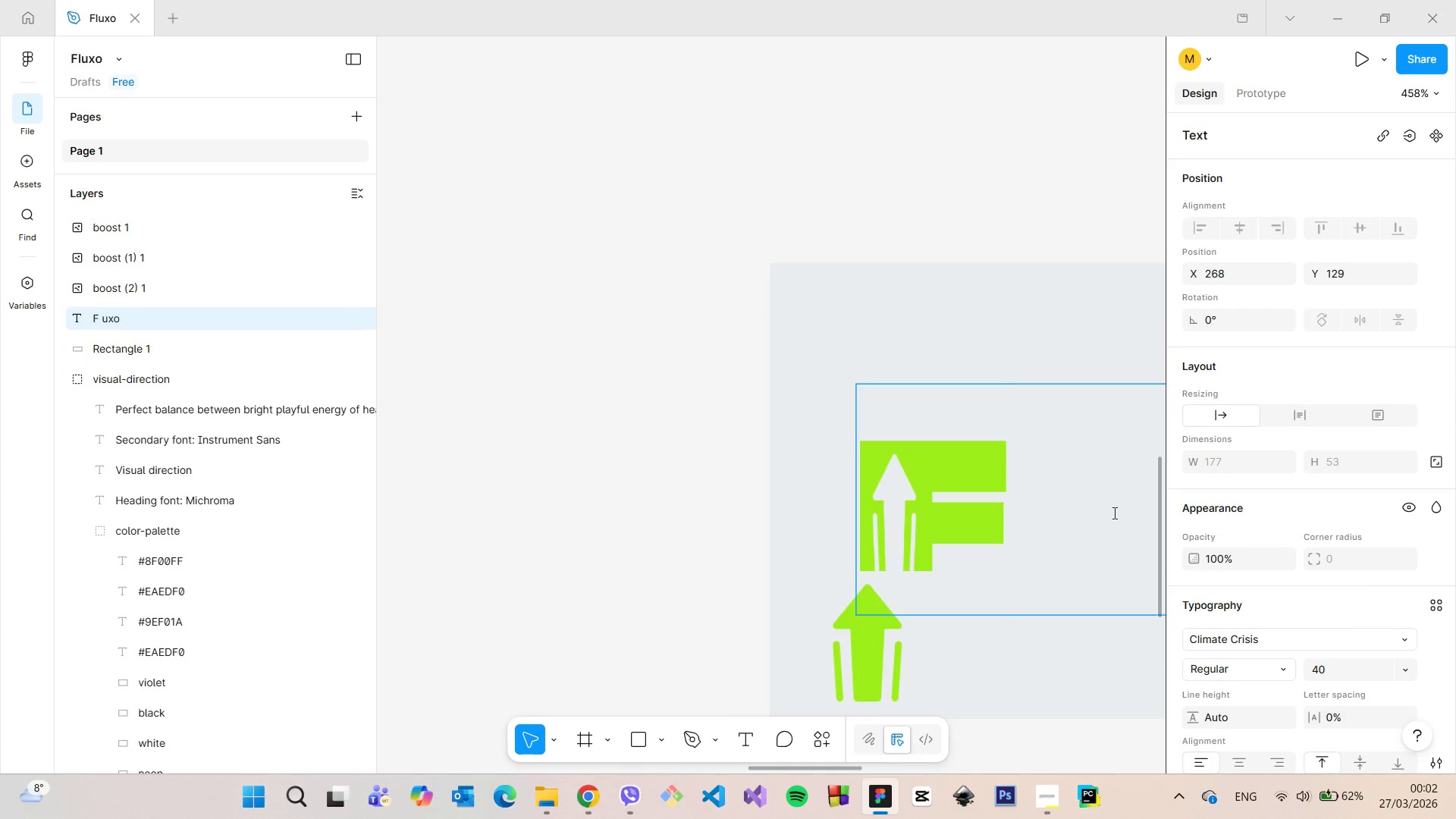 
left_click_drag(start_coordinate=[1125, 509], to_coordinate=[1025, 511])
 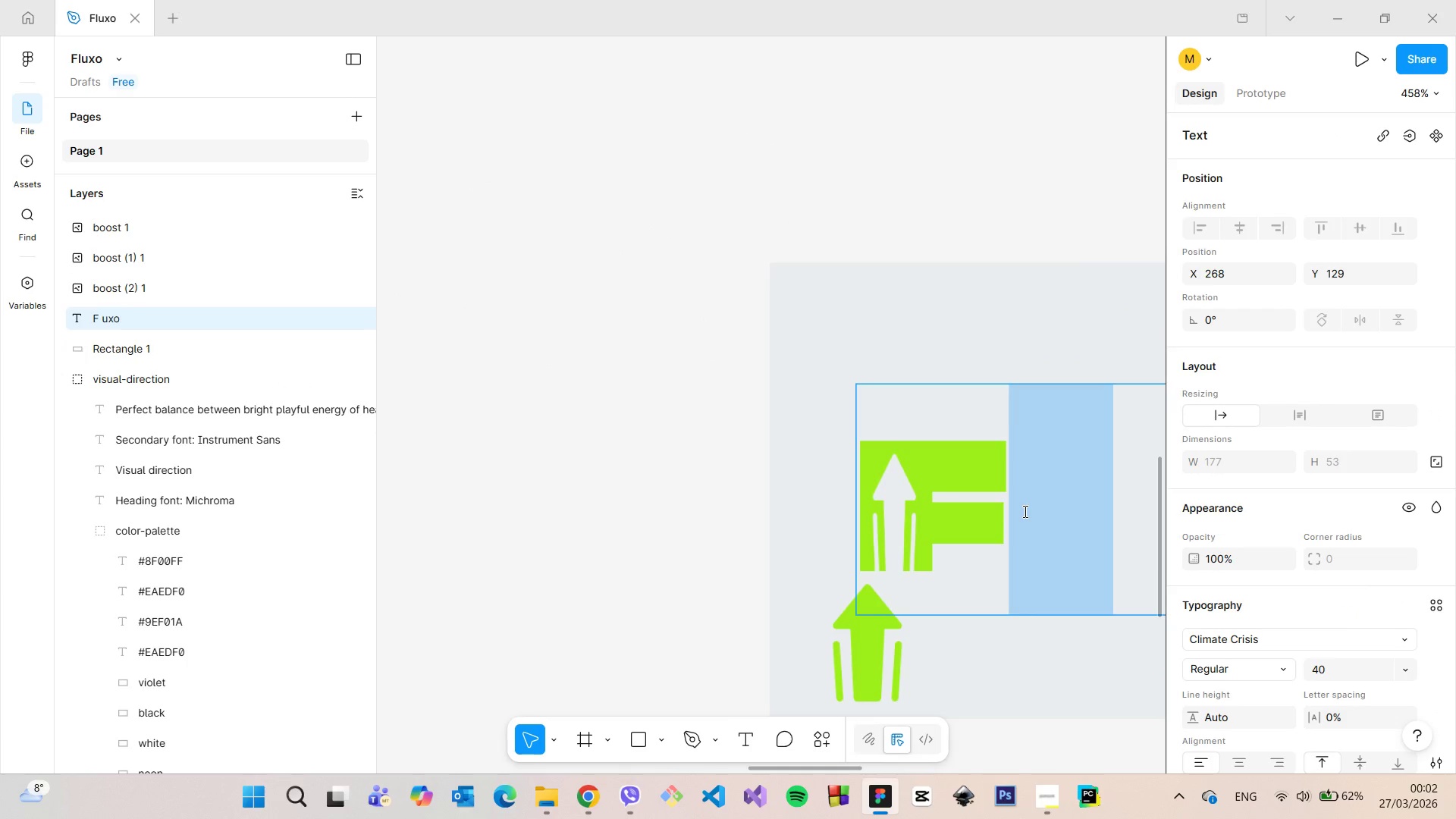 
key(L)
 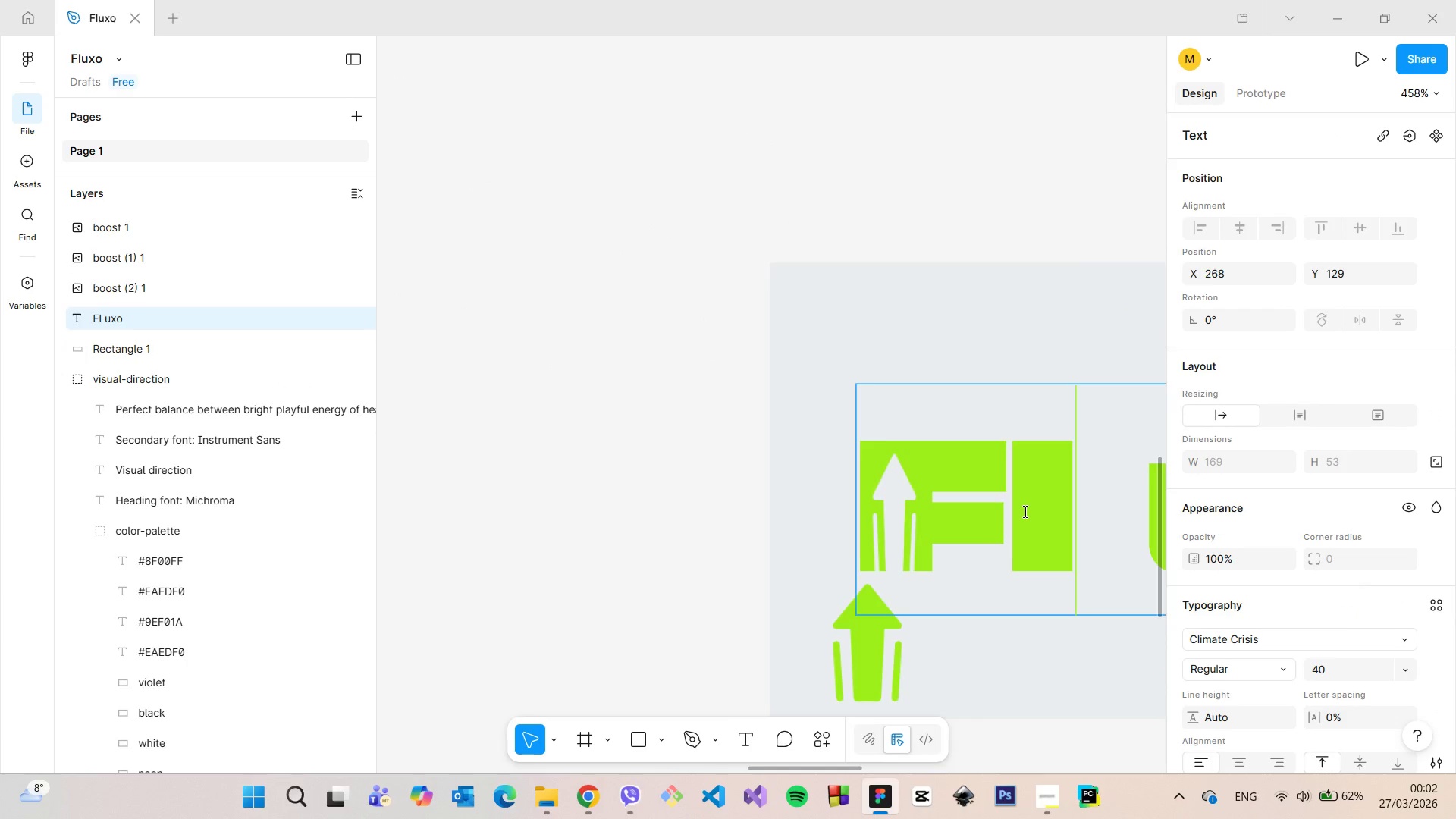 
left_click([1094, 503])
 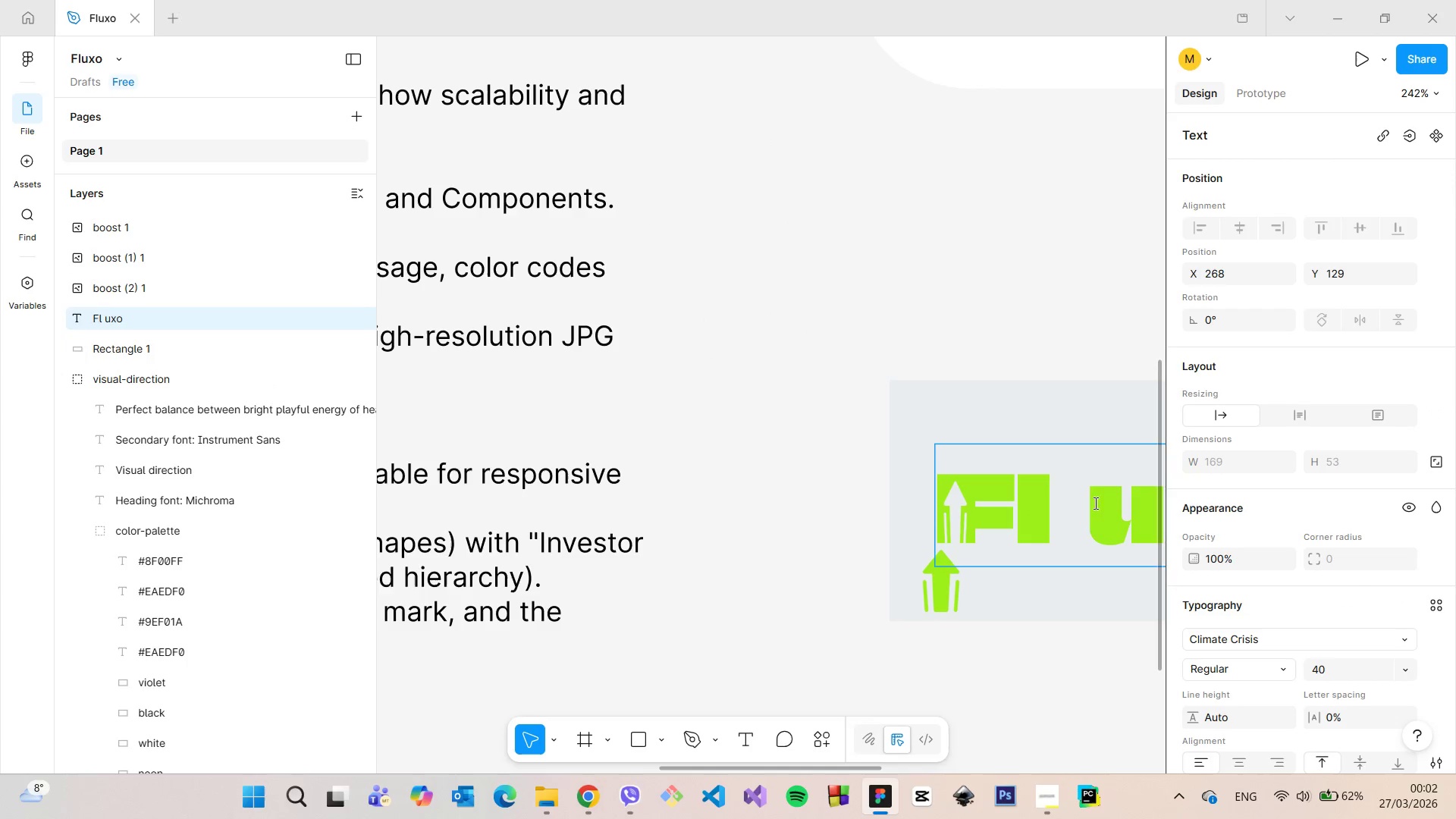 
scroll: coordinate [1024, 511], scroll_direction: down, amount: 6.0
 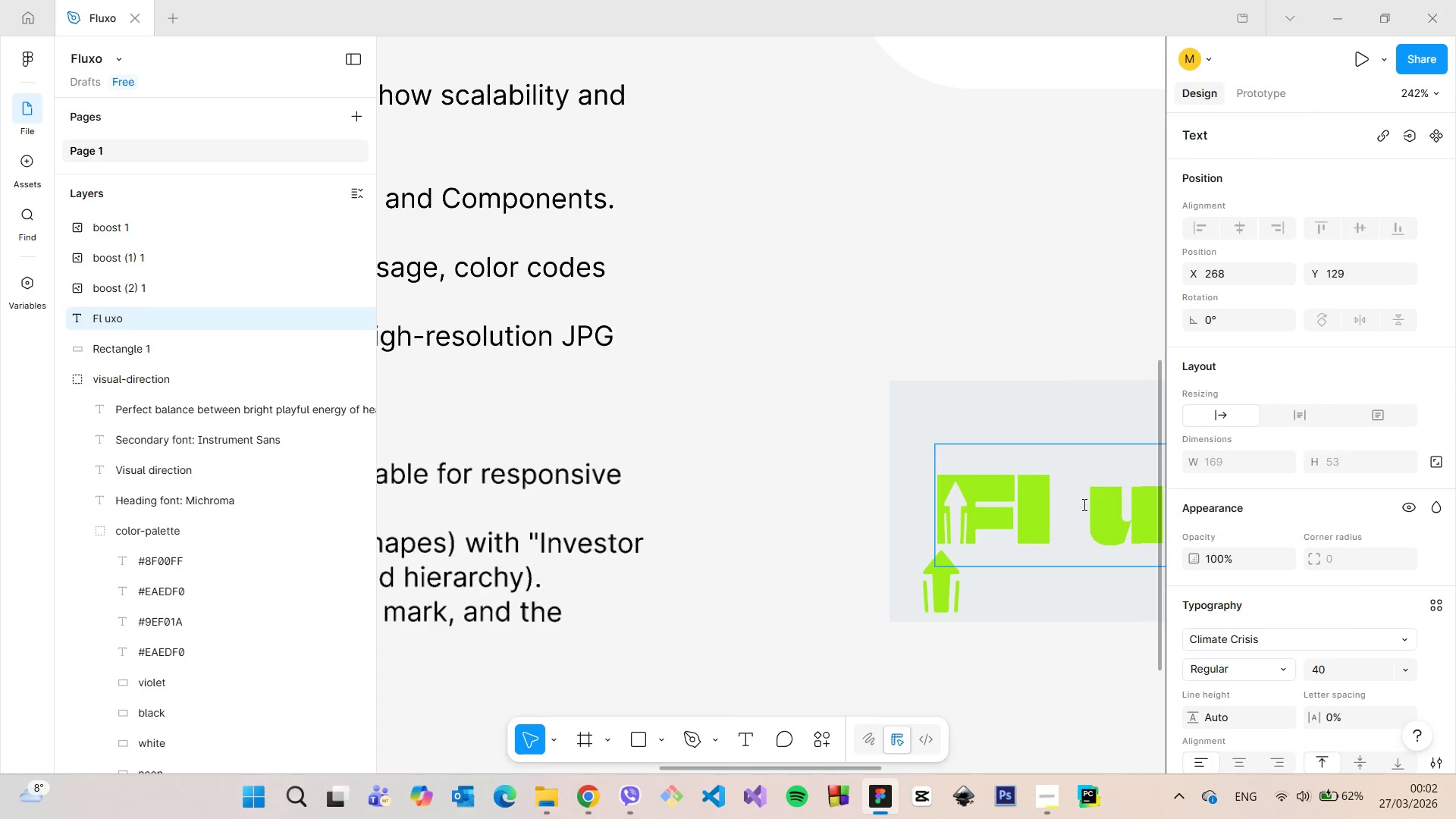 
key(Backspace)
 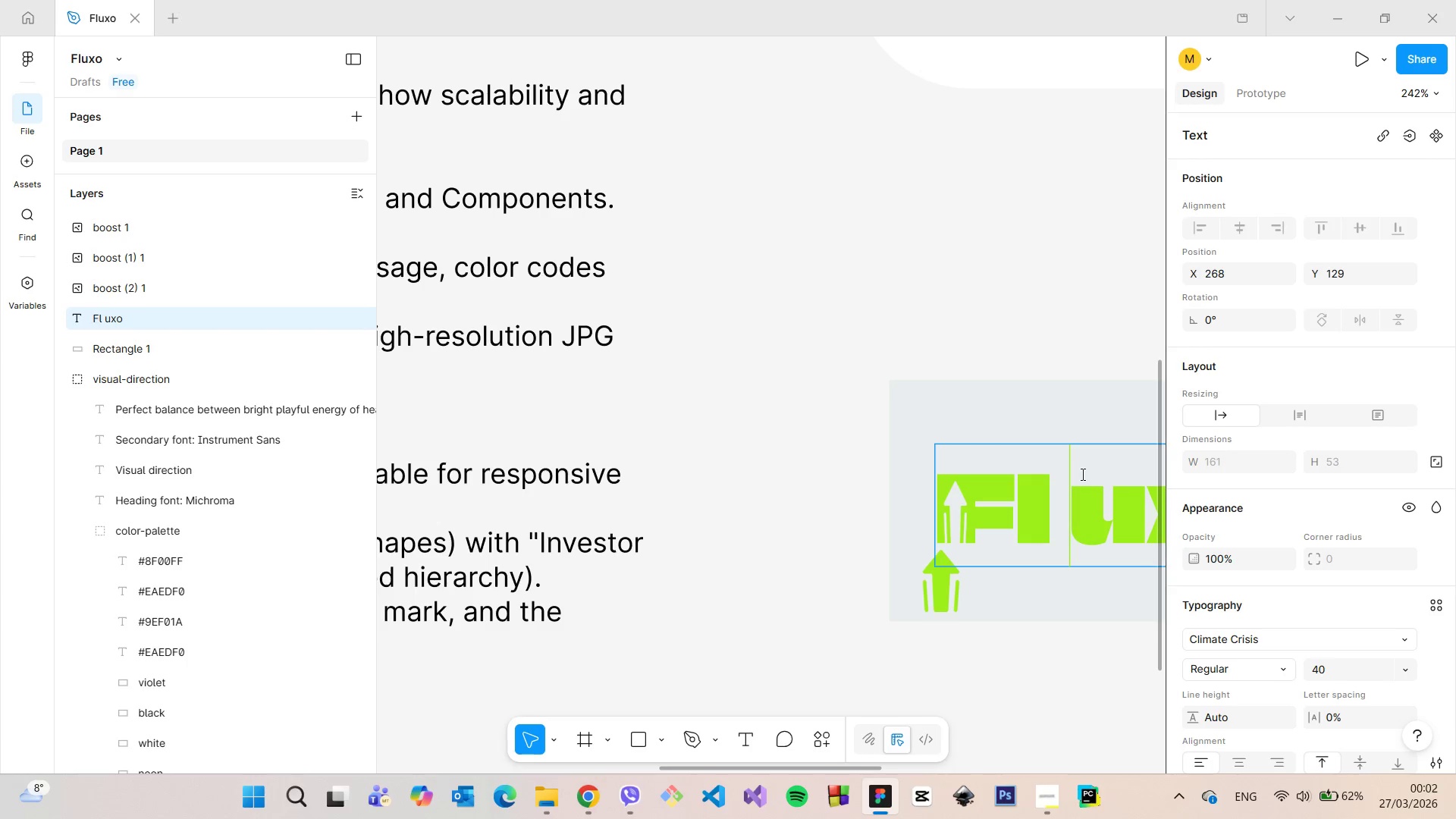 
key(Backspace)
 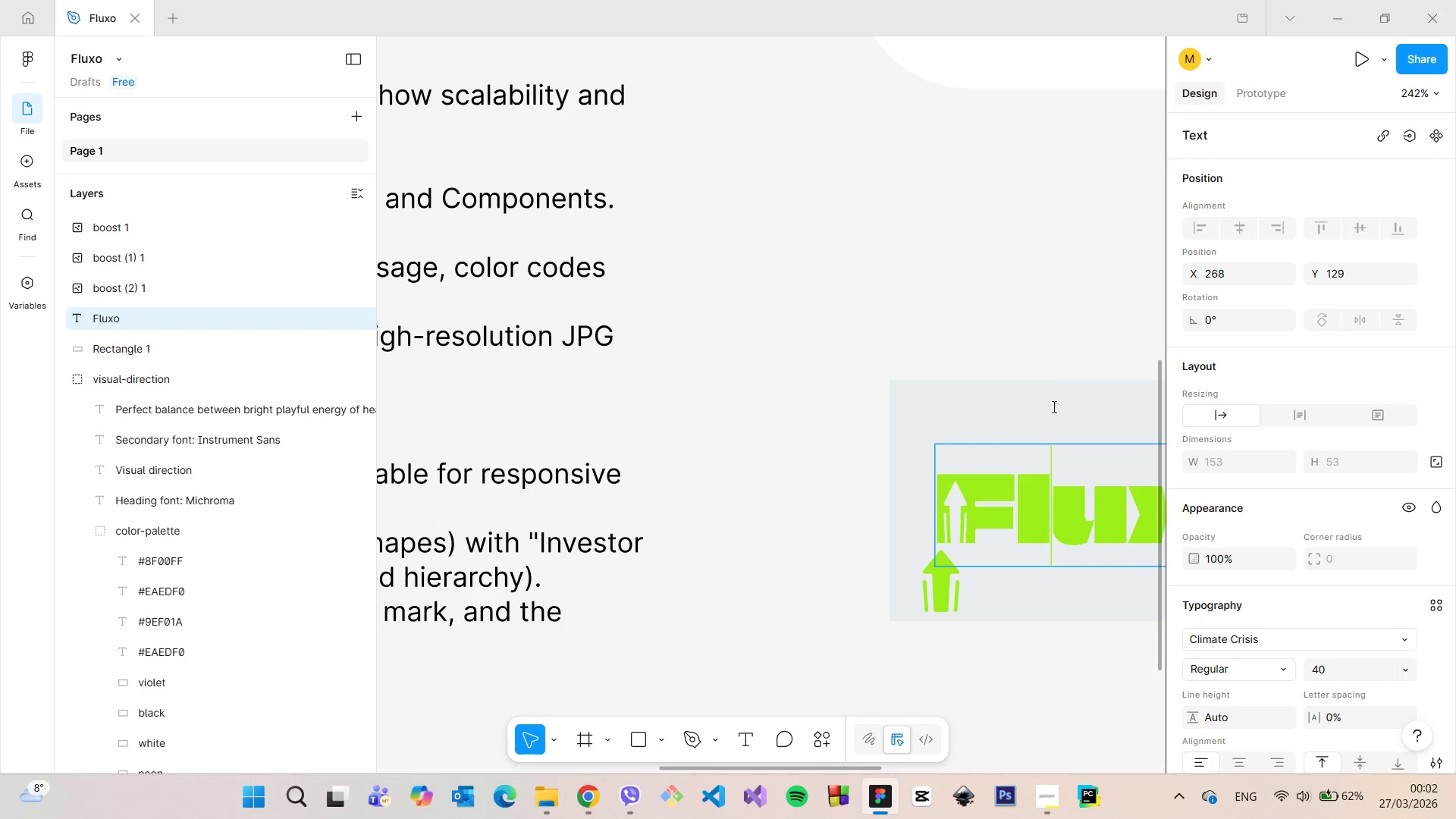 
left_click([1034, 363])
 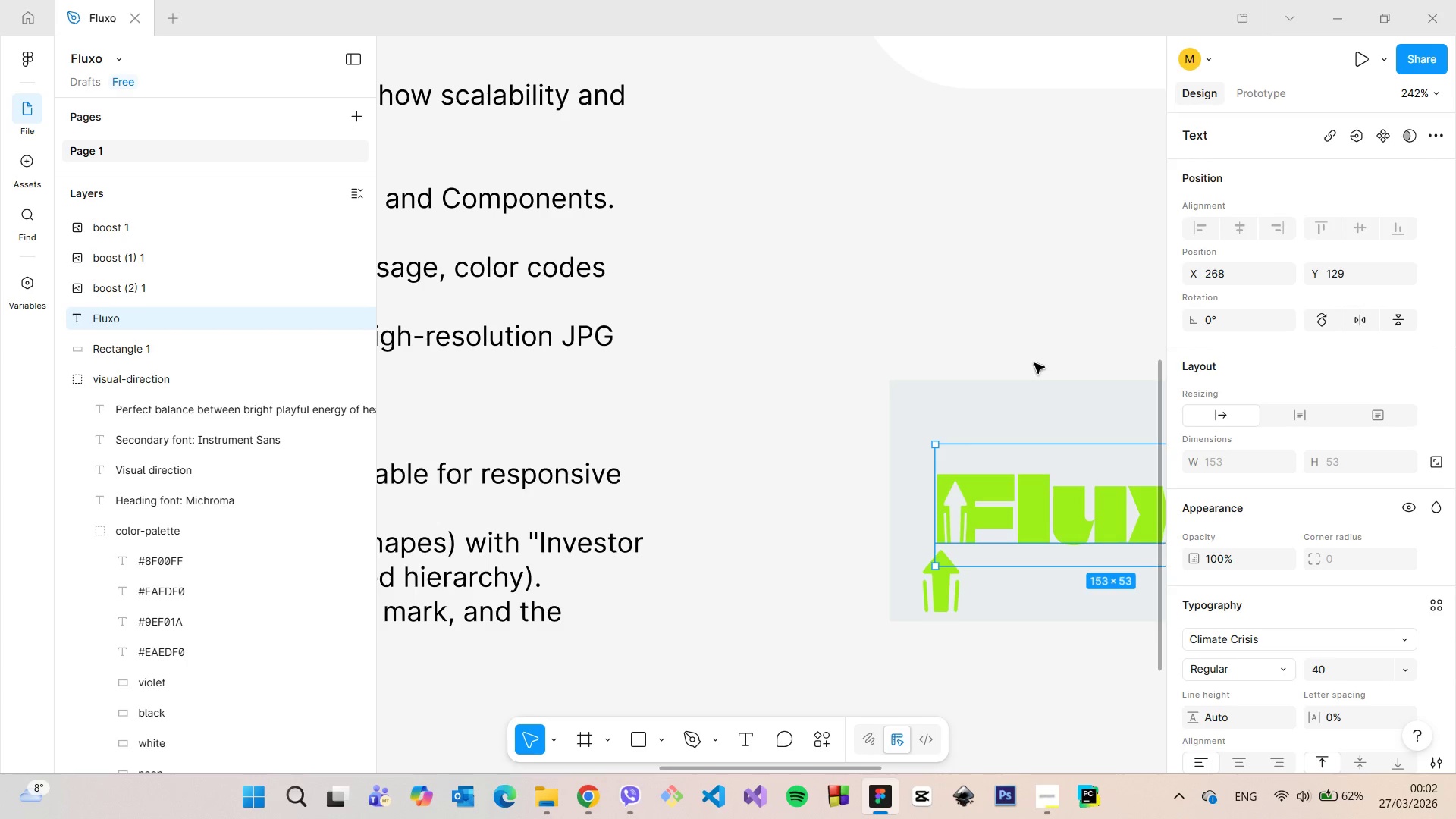 
scroll: coordinate [1034, 363], scroll_direction: down, amount: 6.0
 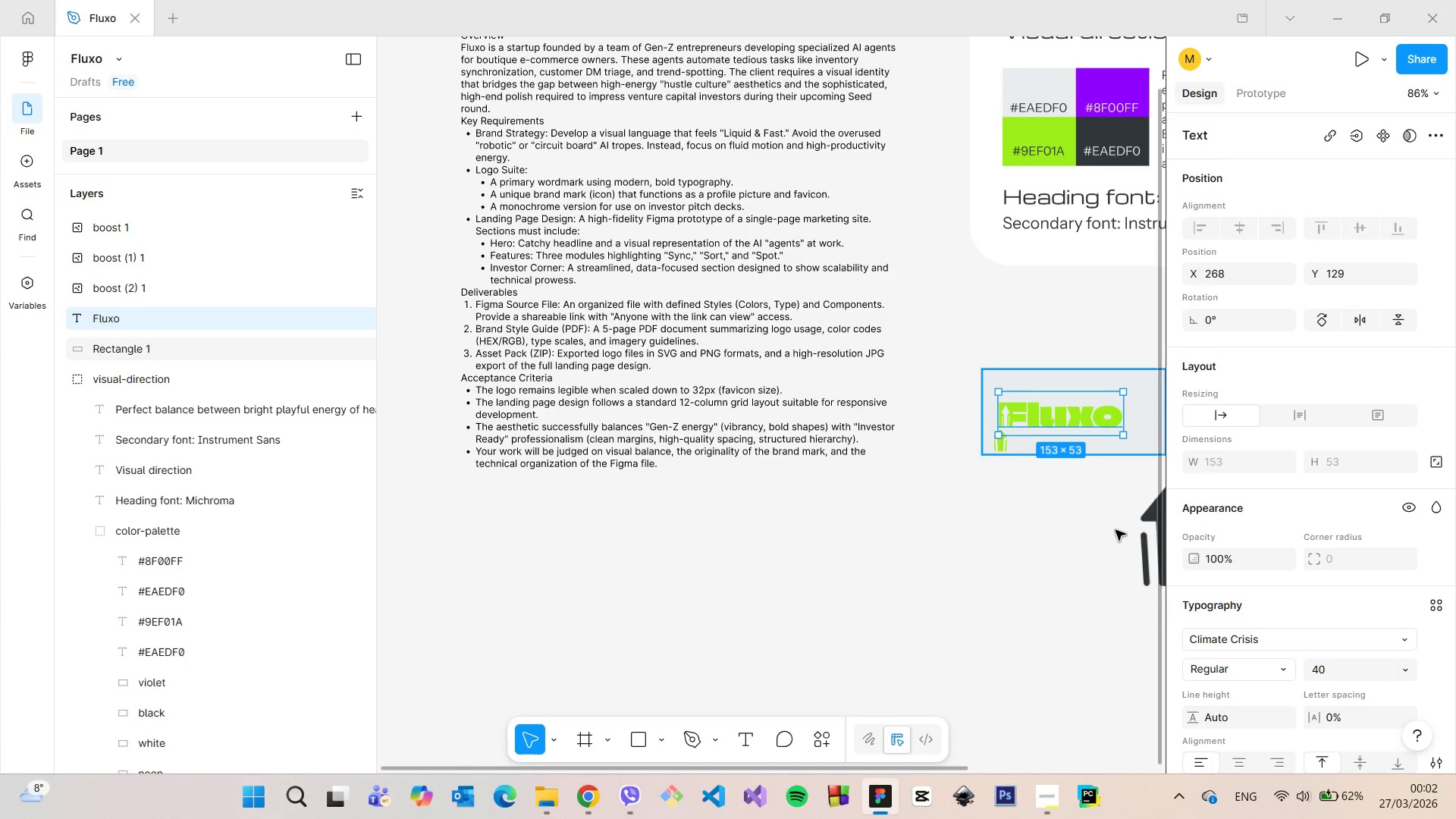 
left_click([1116, 537])
 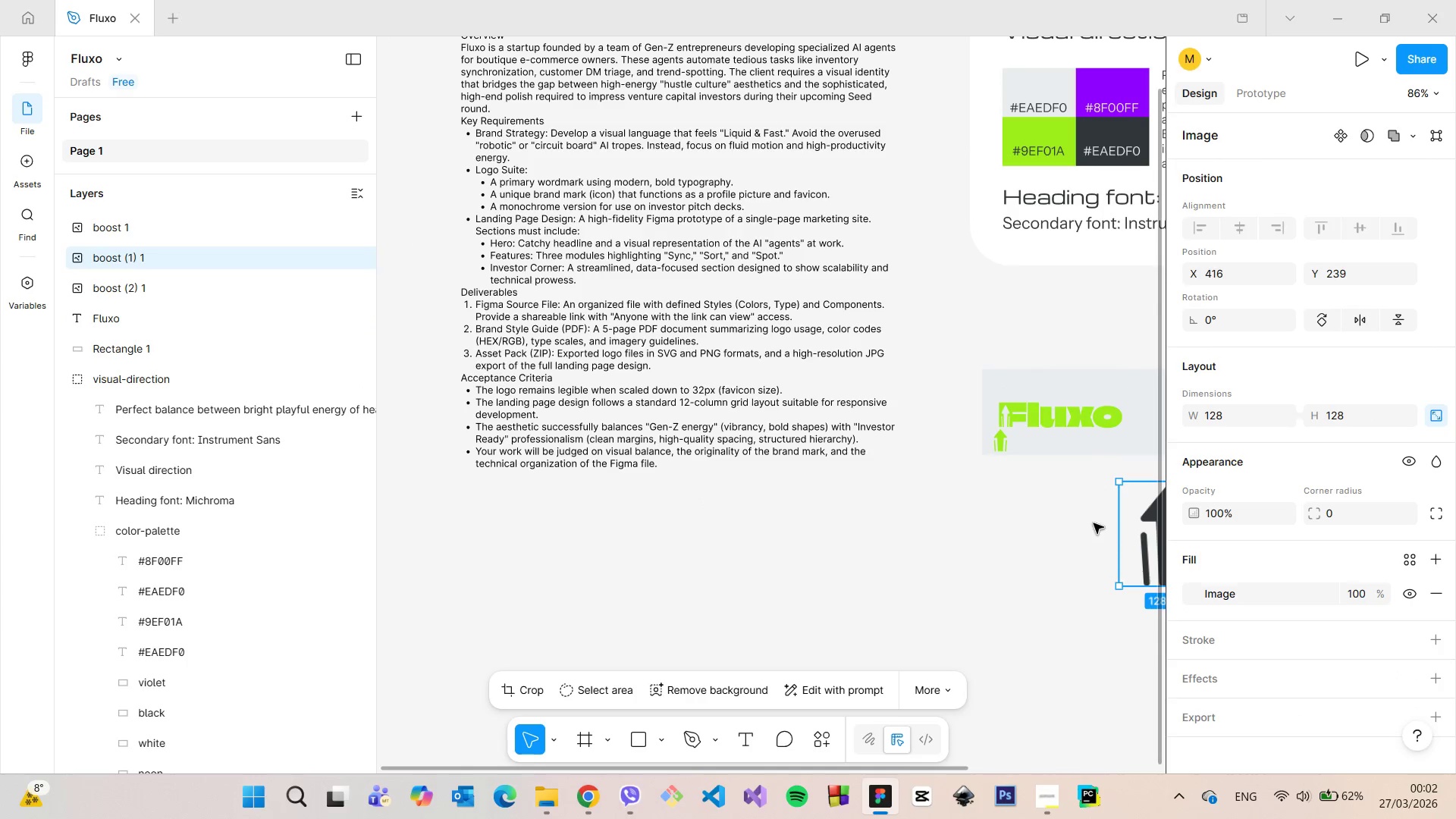 
left_click([1091, 522])
 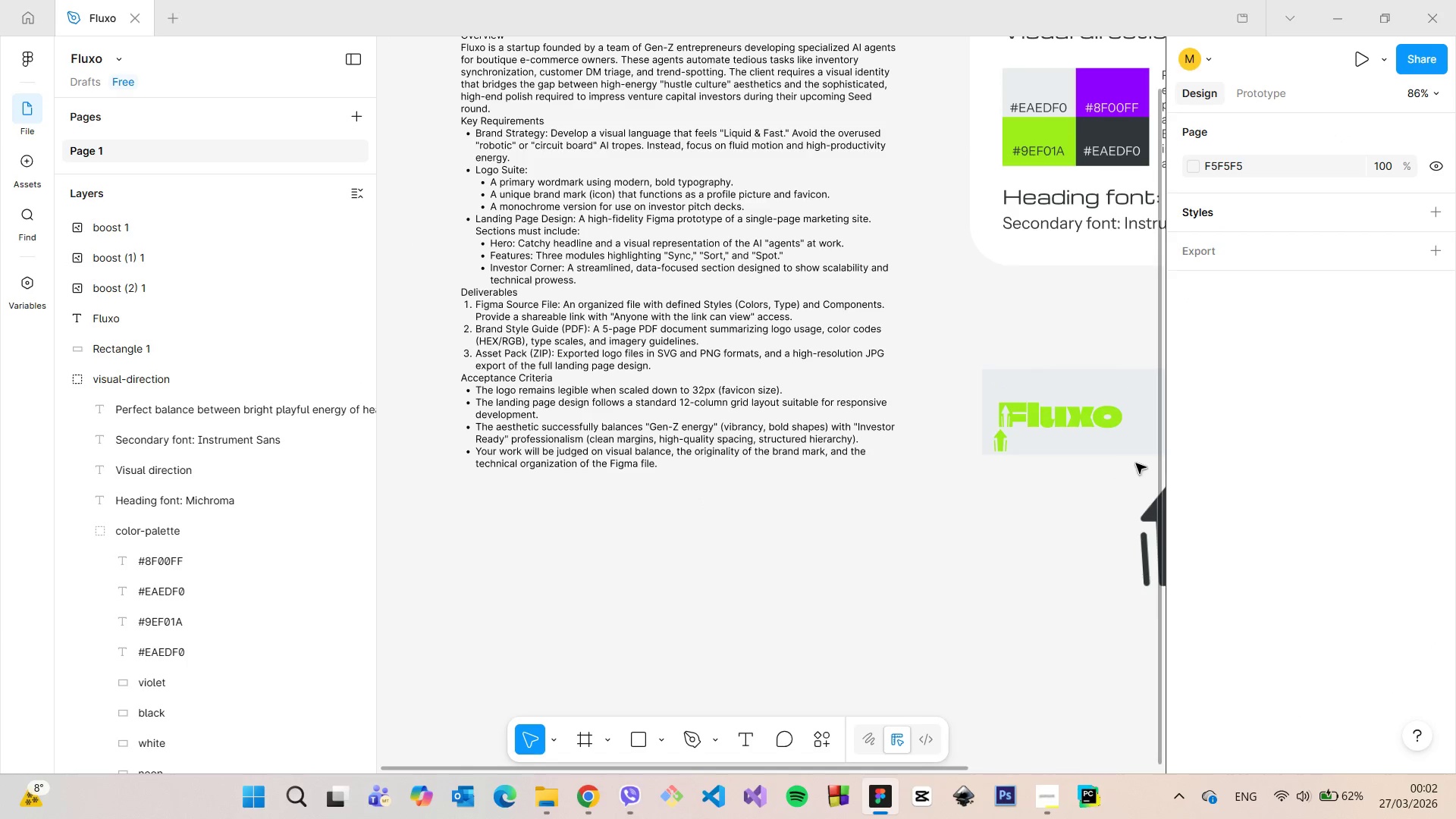 
scroll: coordinate [1146, 426], scroll_direction: up, amount: 14.0
 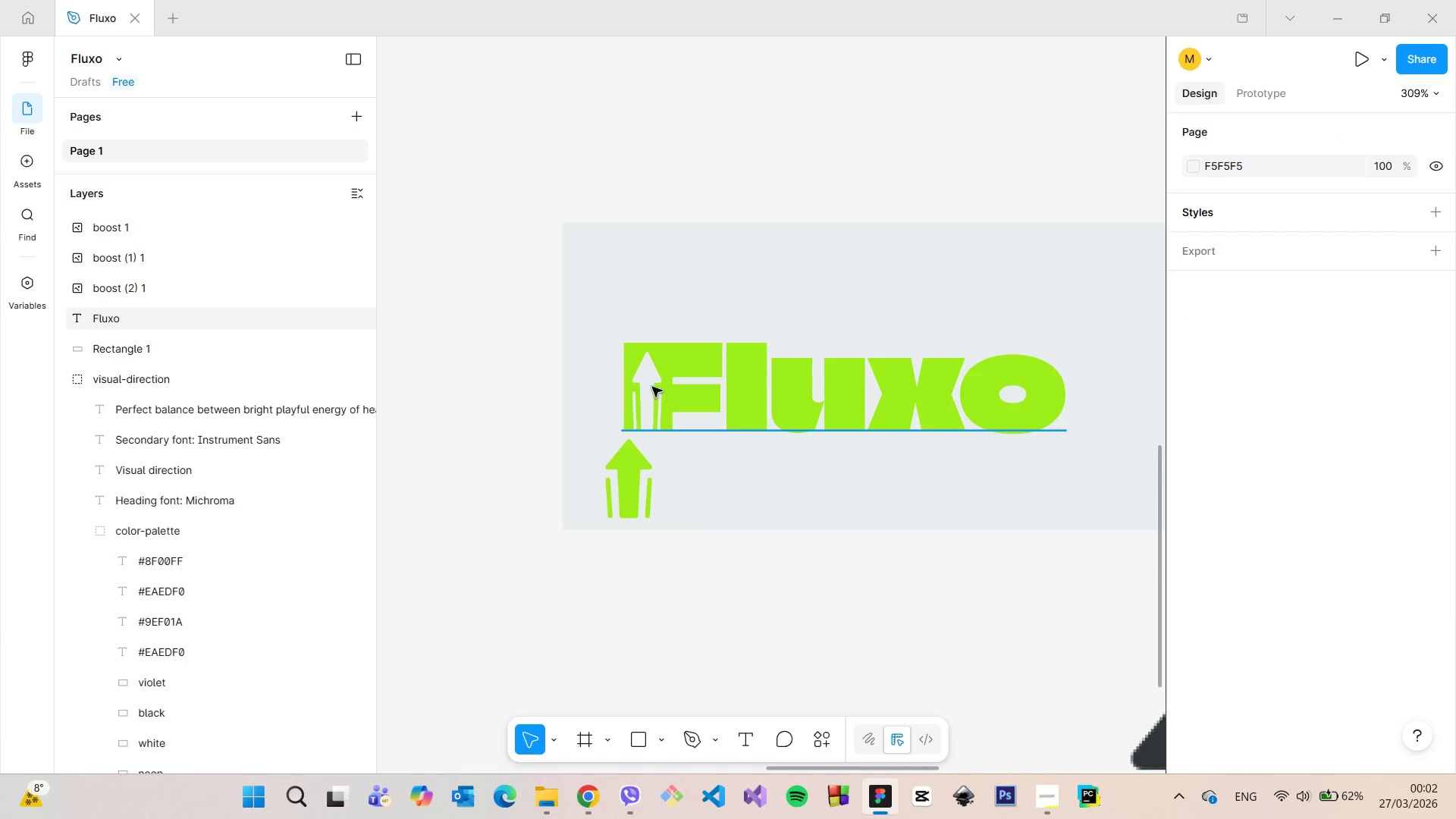 
left_click([645, 389])
 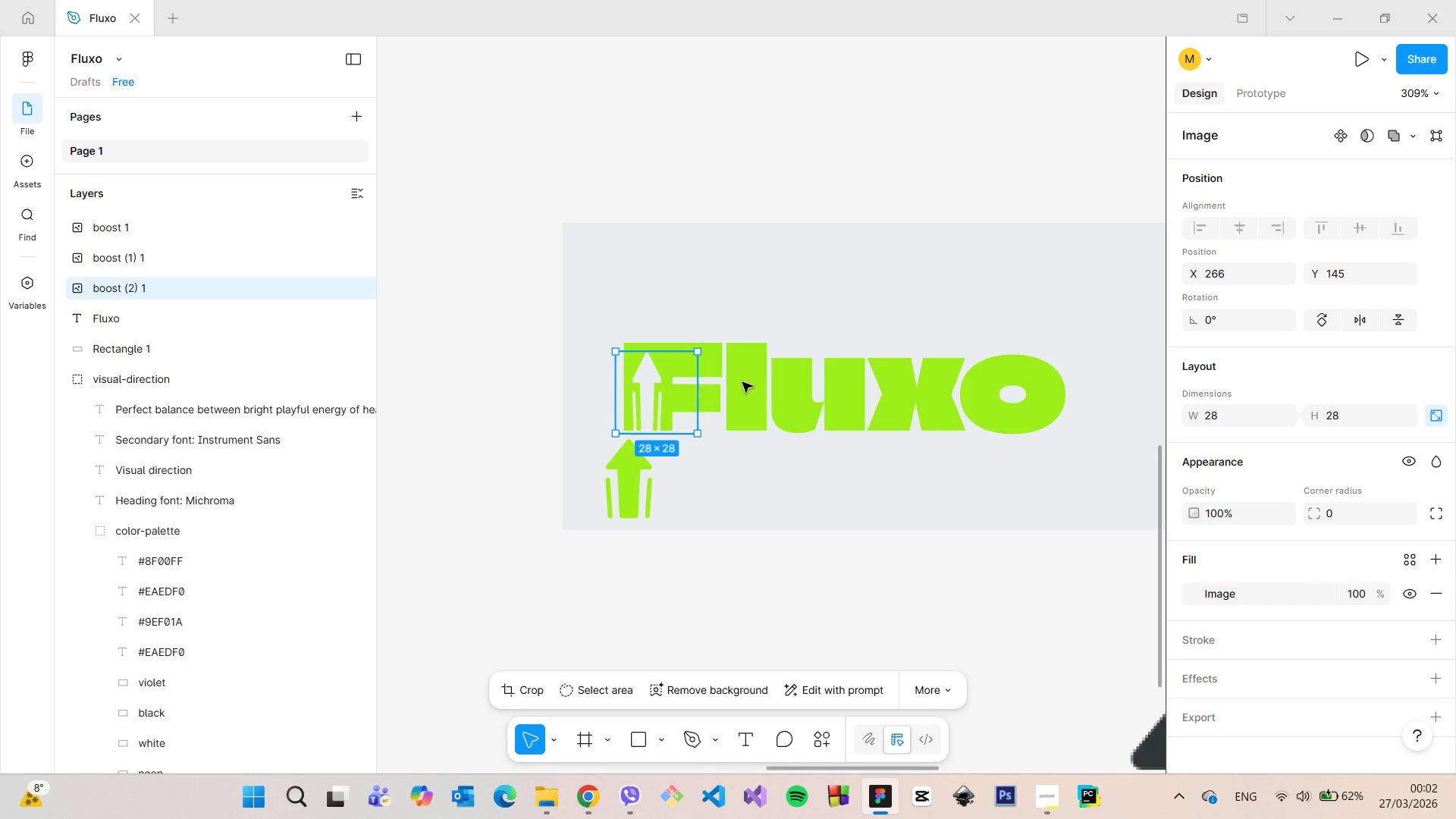 
hold_key(key=ShiftLeft, duration=0.75)
left_click([744, 381])
 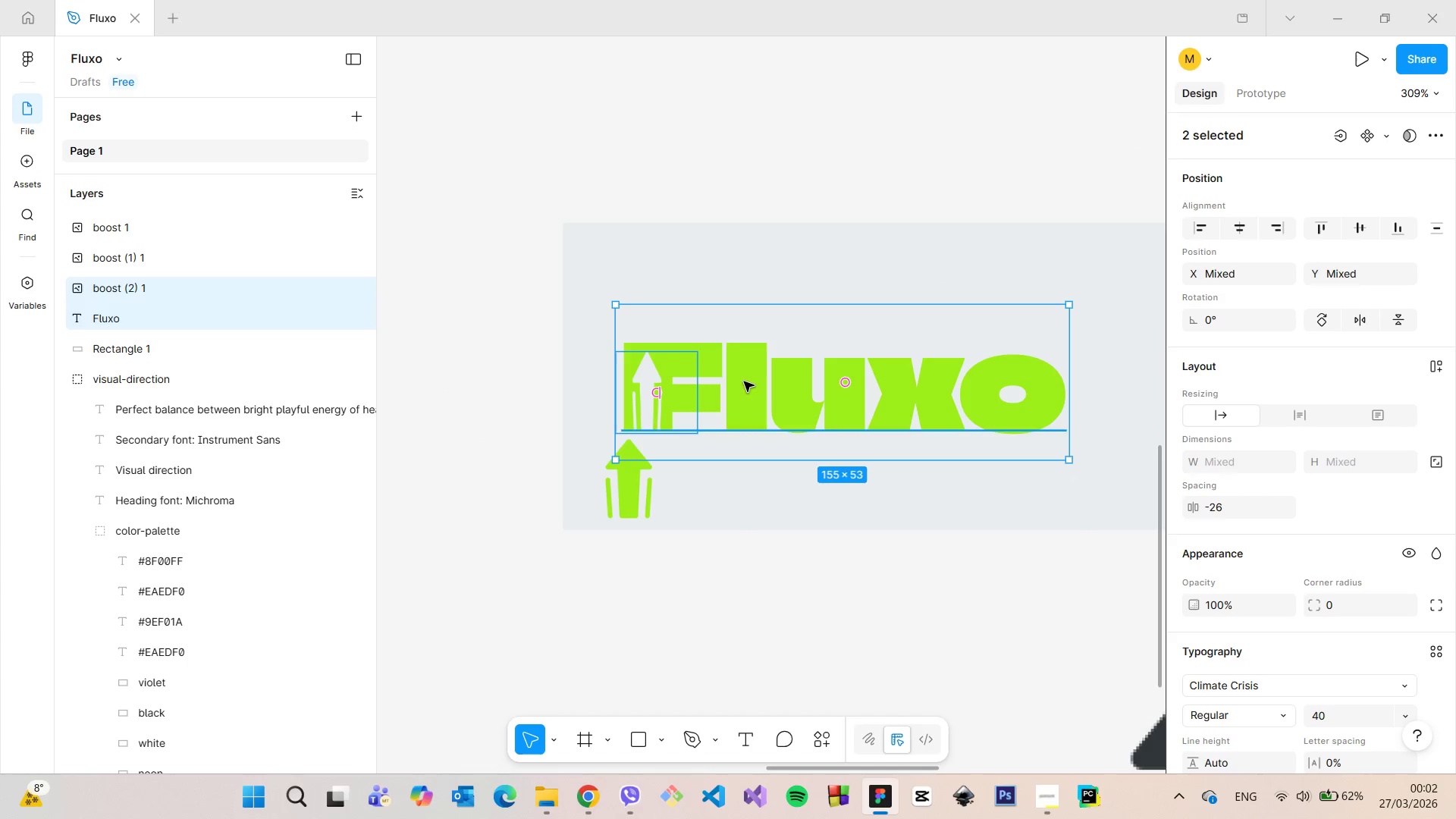 
right_click([744, 381])
 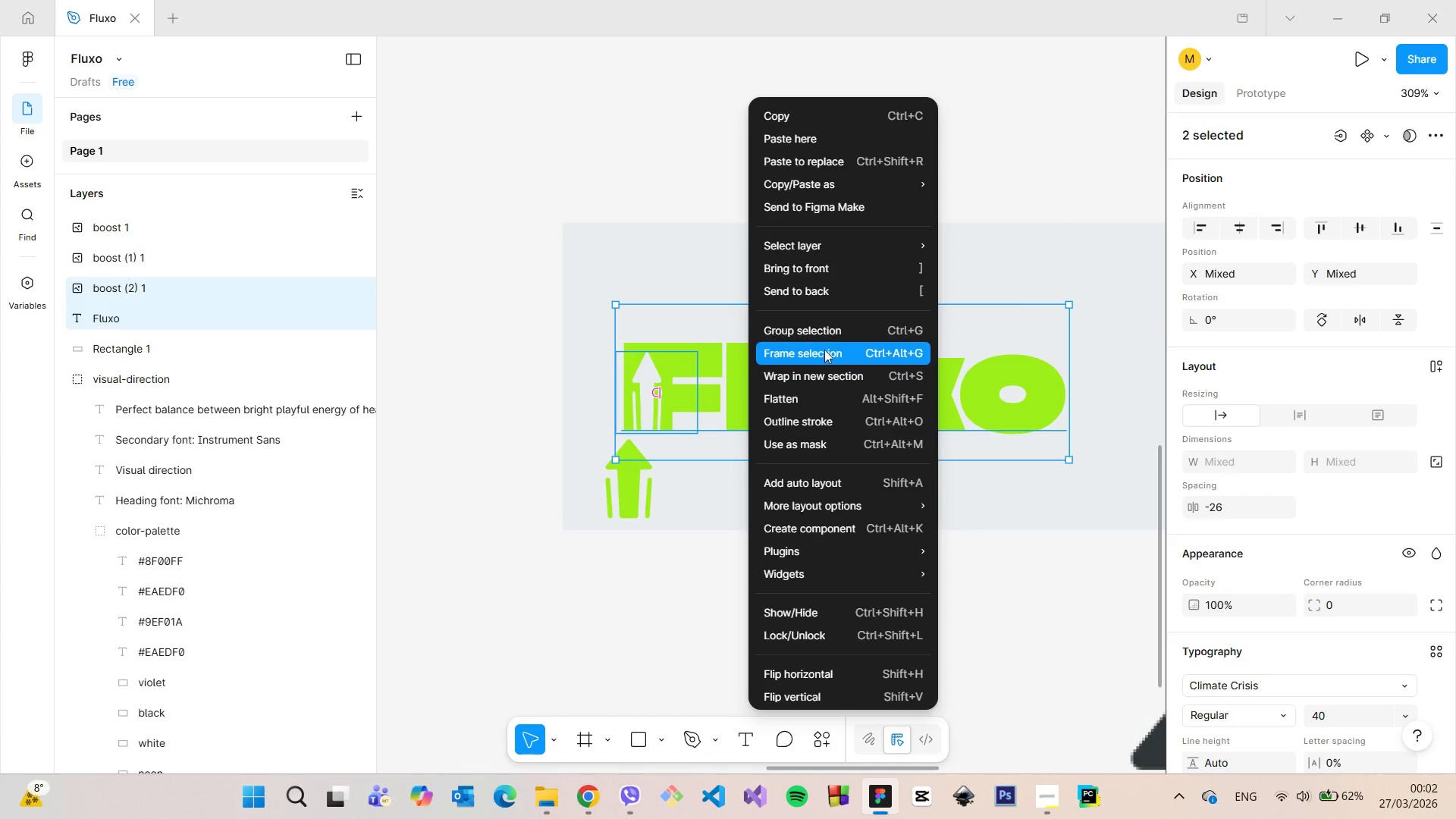 
left_click([824, 331])
 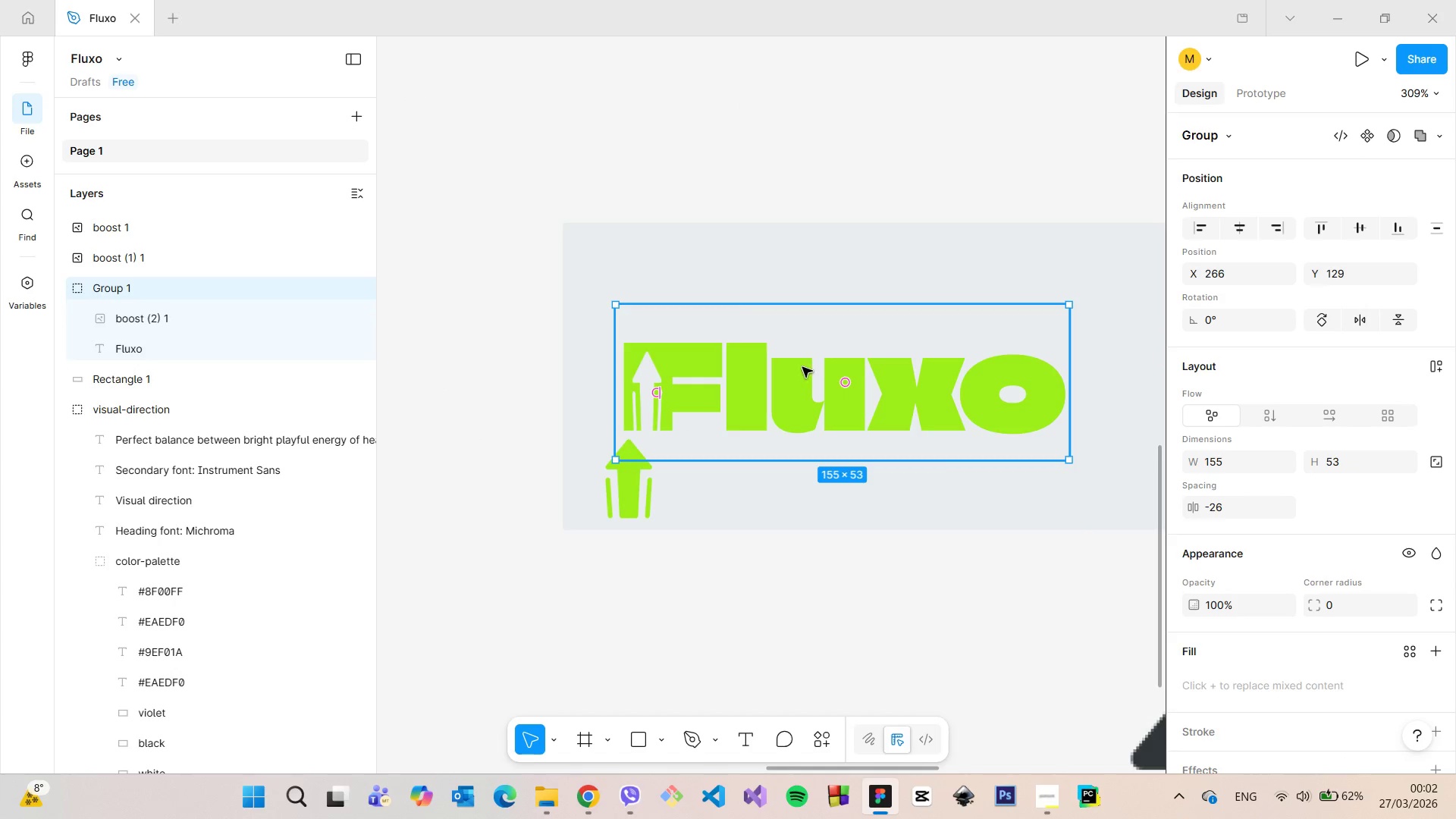 
left_click_drag(start_coordinate=[801, 369], to_coordinate=[801, 304])
 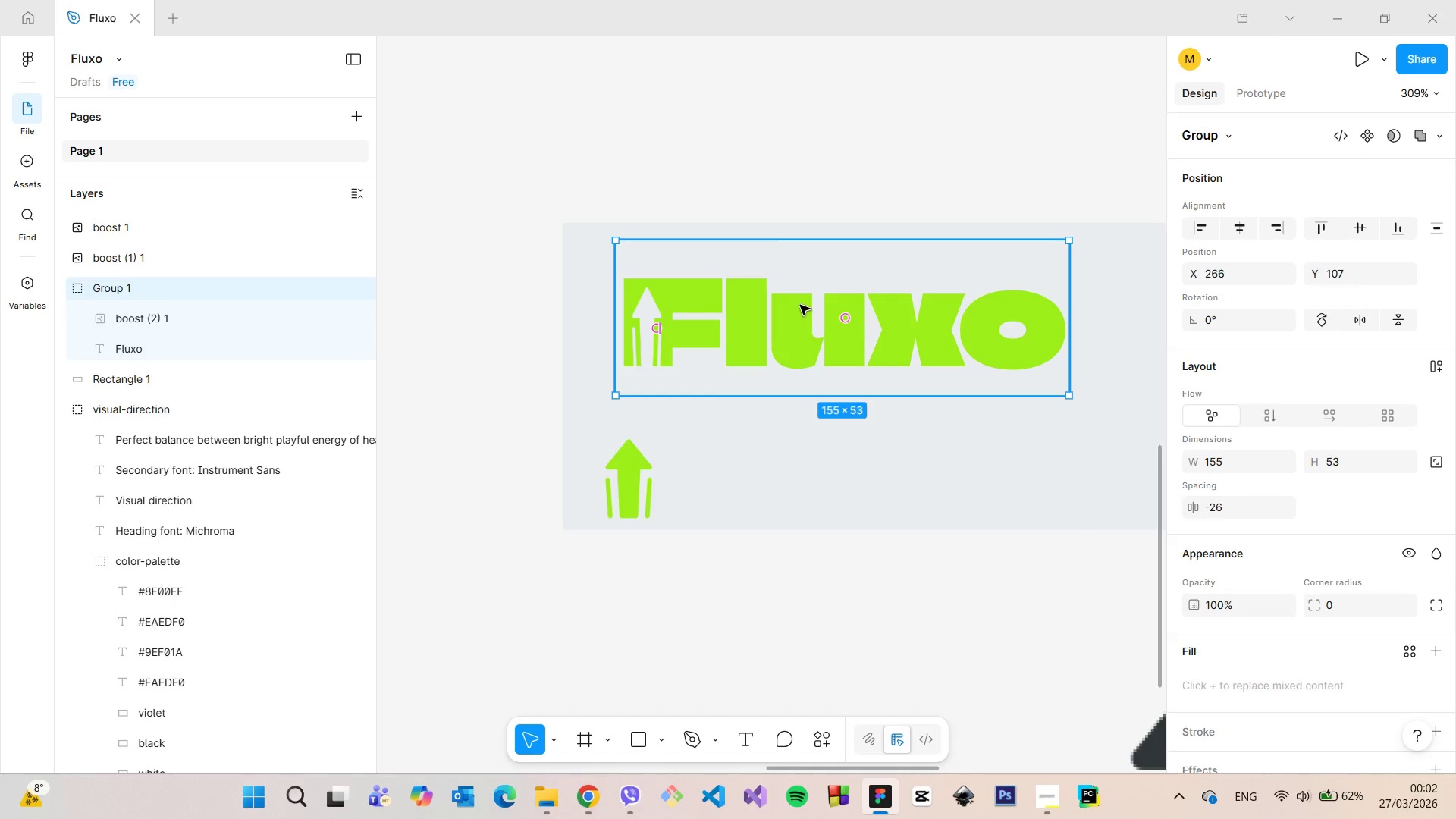 
hold_key(key=AltLeft, duration=1.17)
left_click_drag(start_coordinate=[800, 305], to_coordinate=[802, 422])
 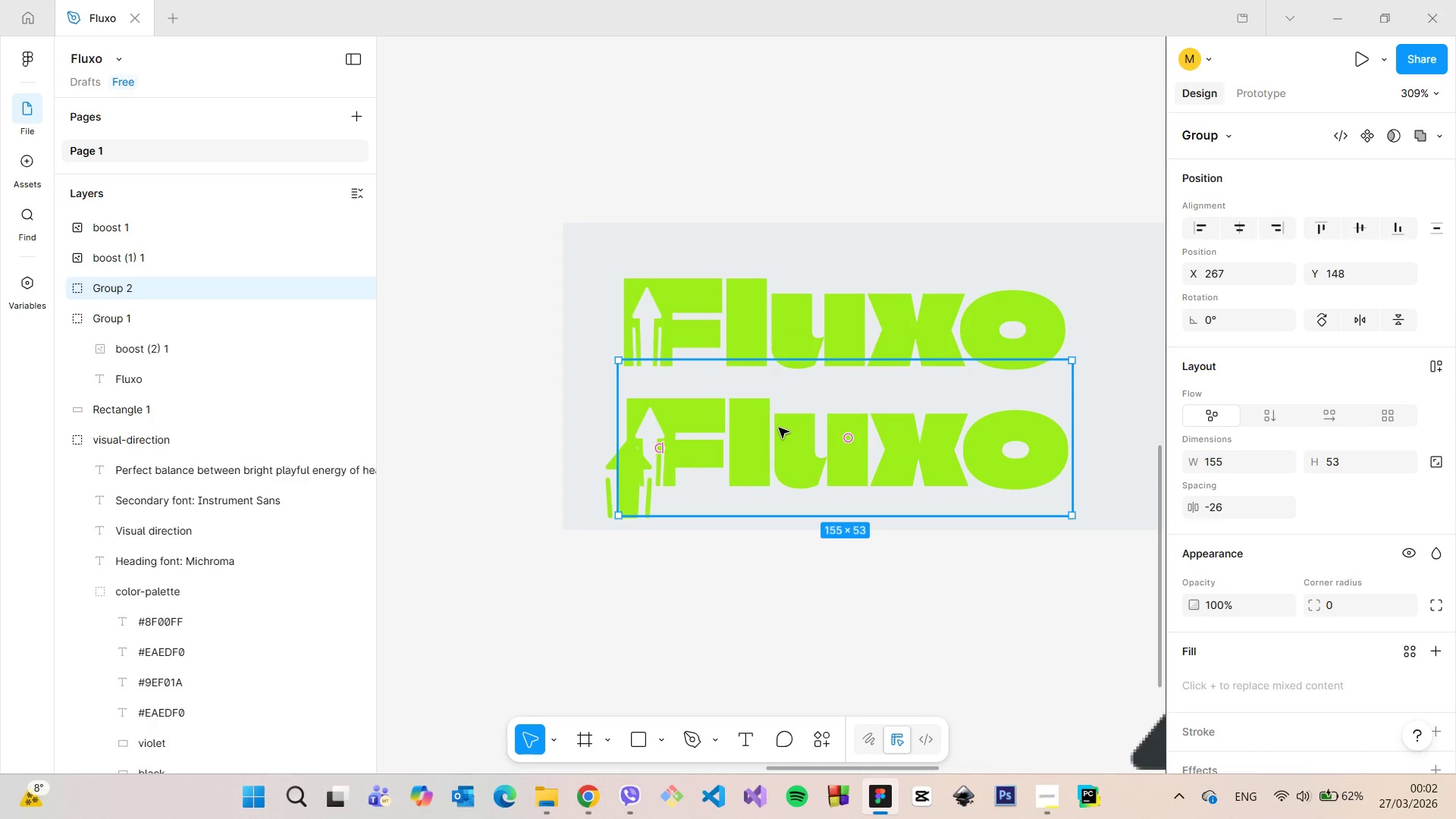 
double_click([779, 428])
 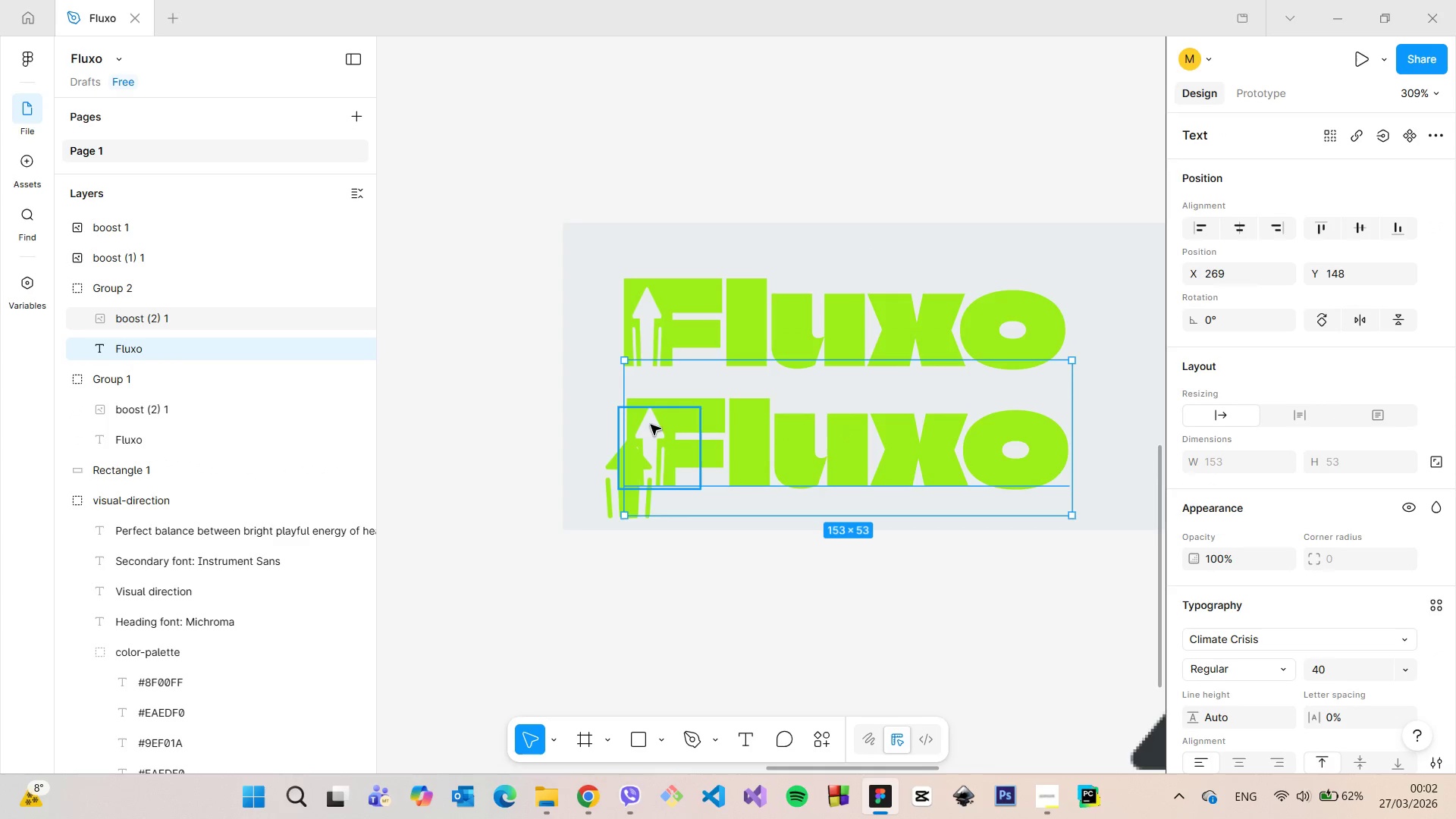 
left_click([649, 425])
 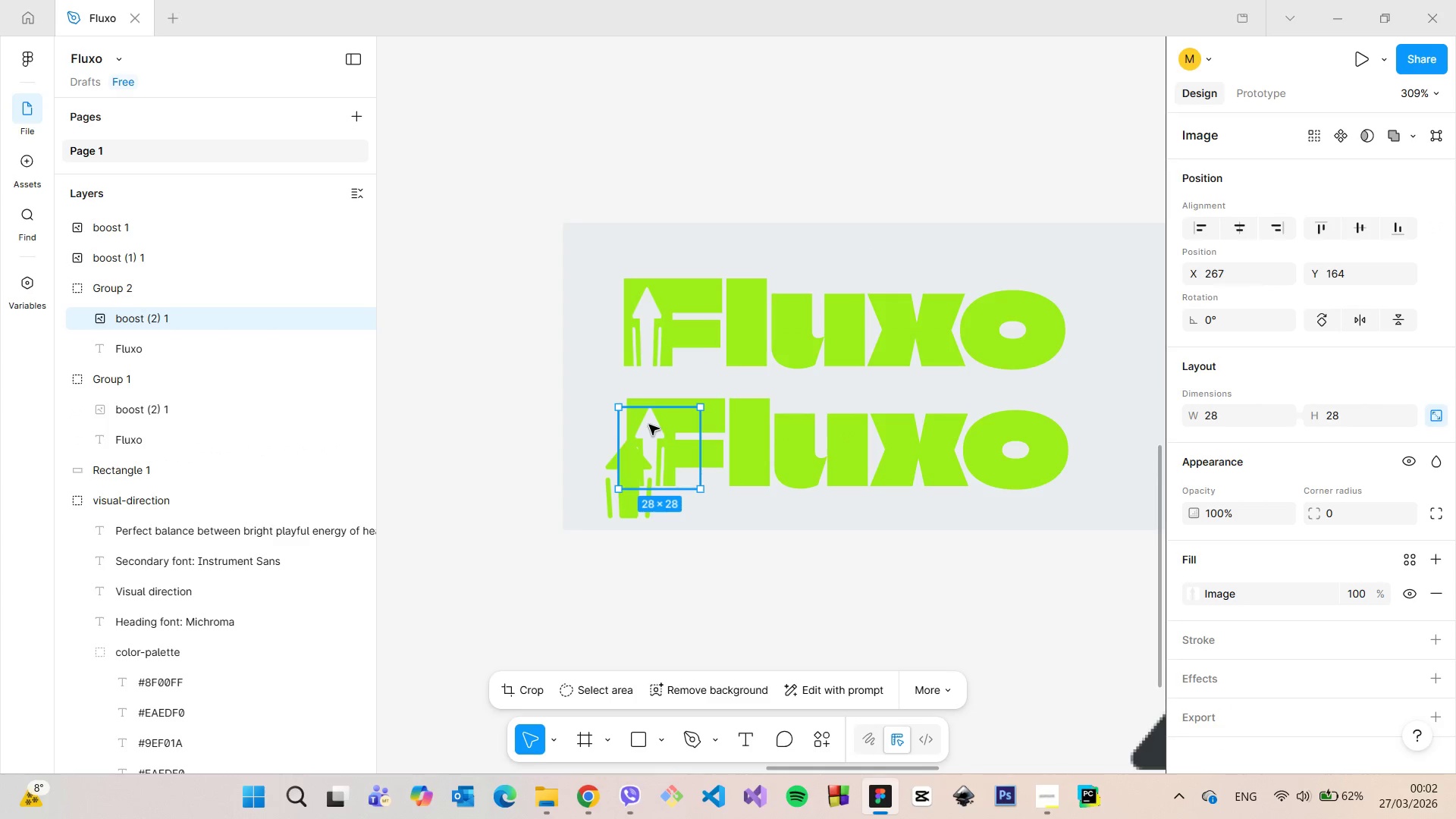 
key(Backspace)
 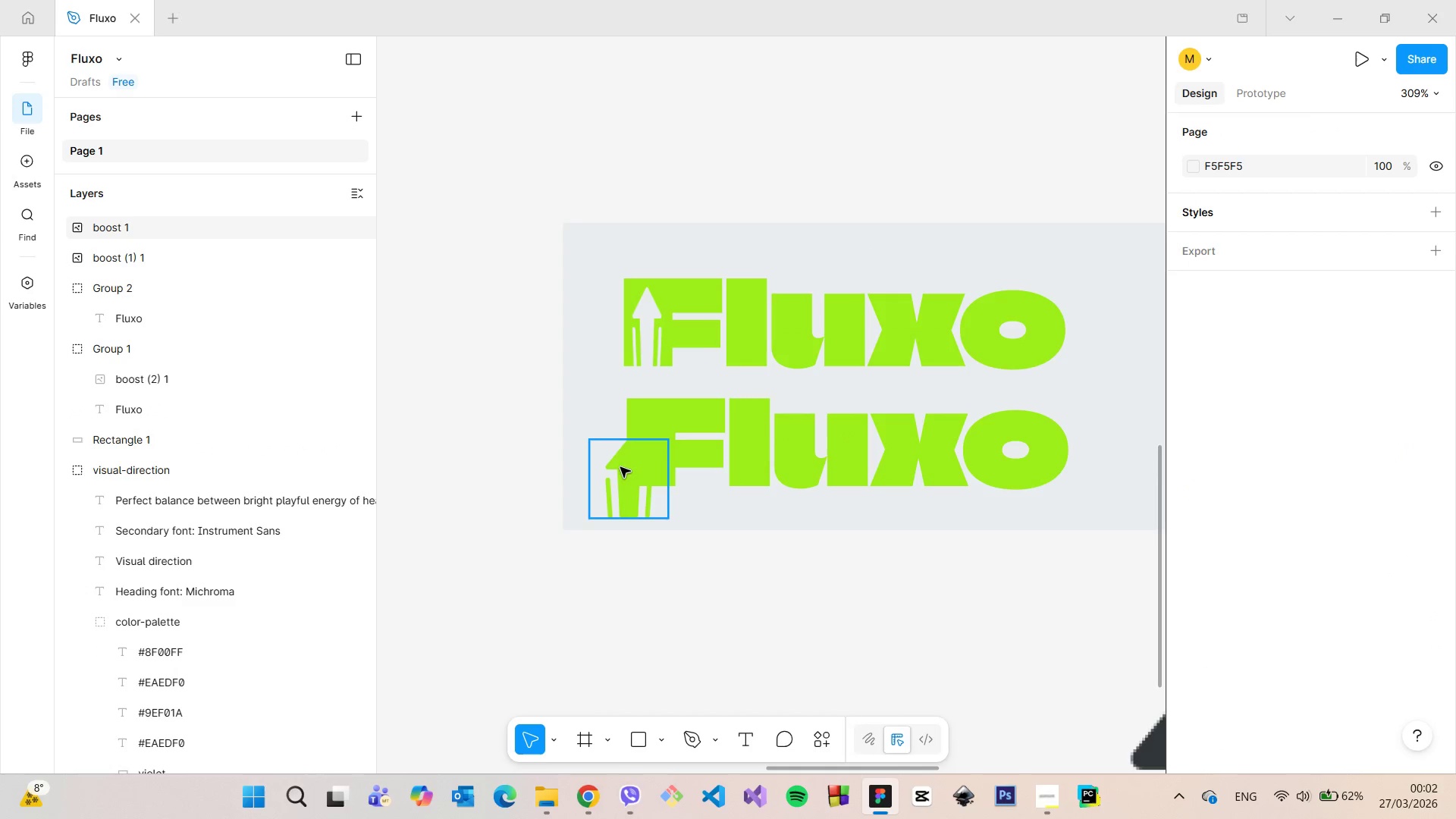 
left_click([620, 467])
 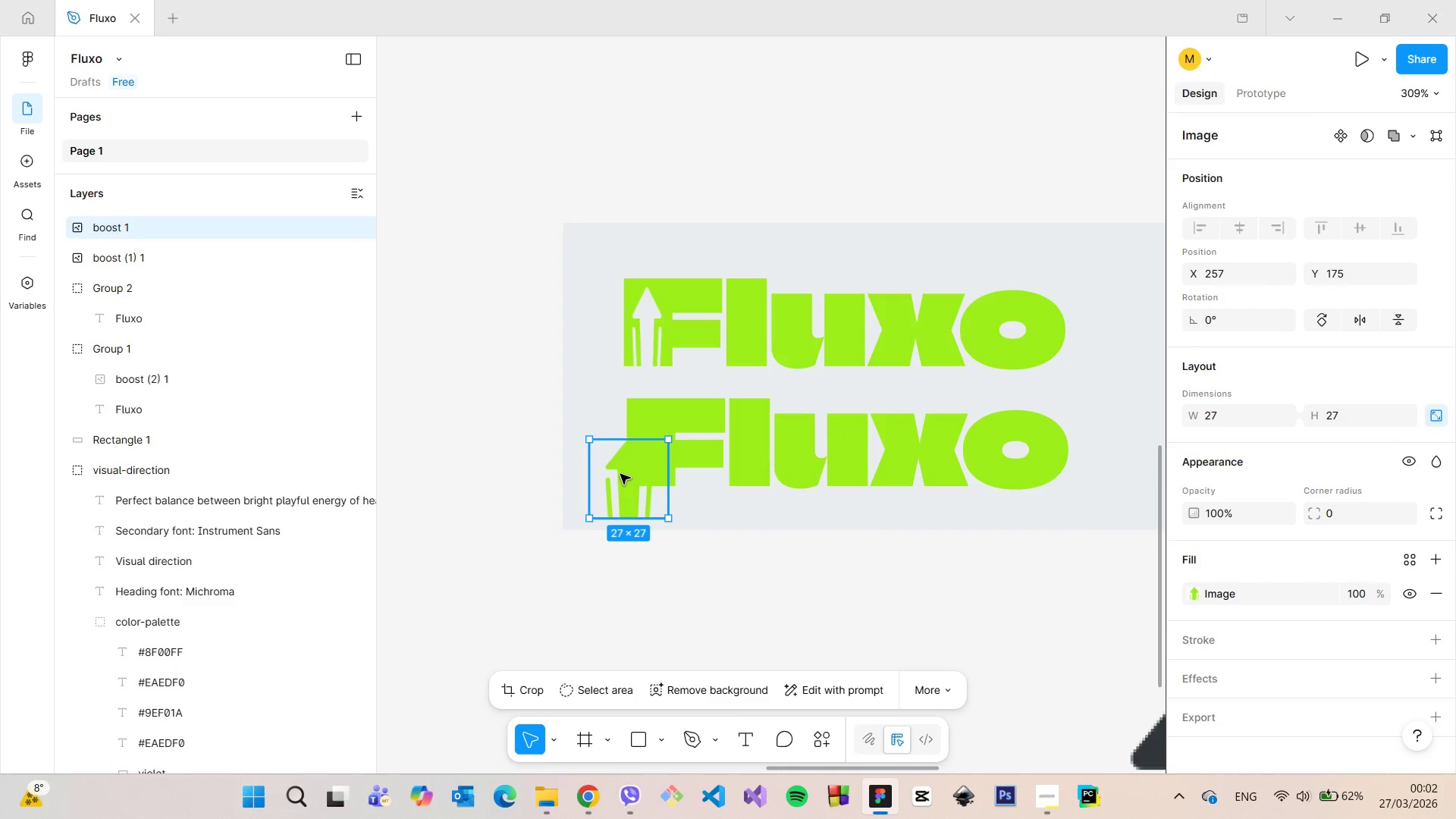 
left_click_drag(start_coordinate=[619, 475], to_coordinate=[642, 414])
 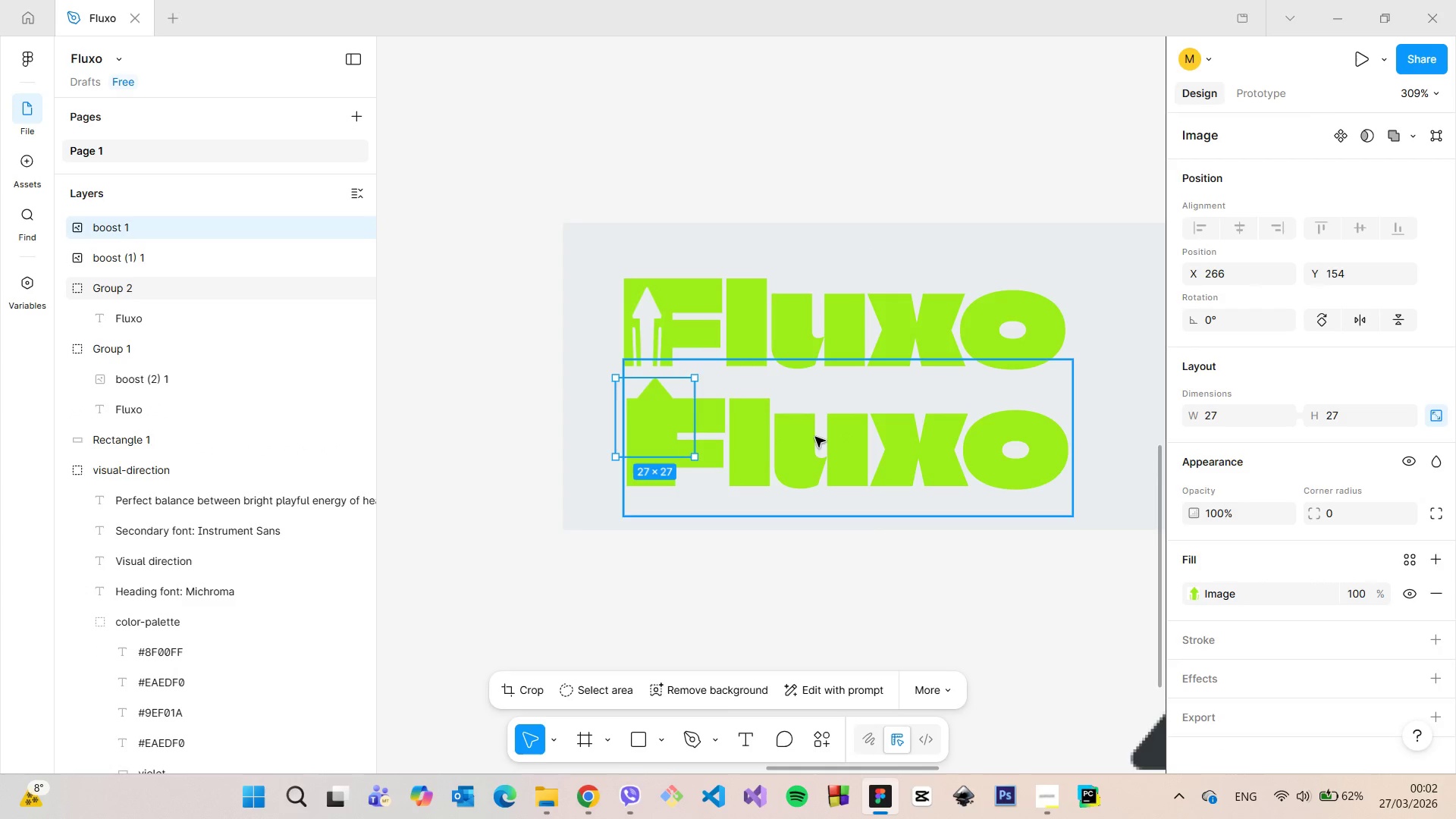 
left_click([815, 437])
 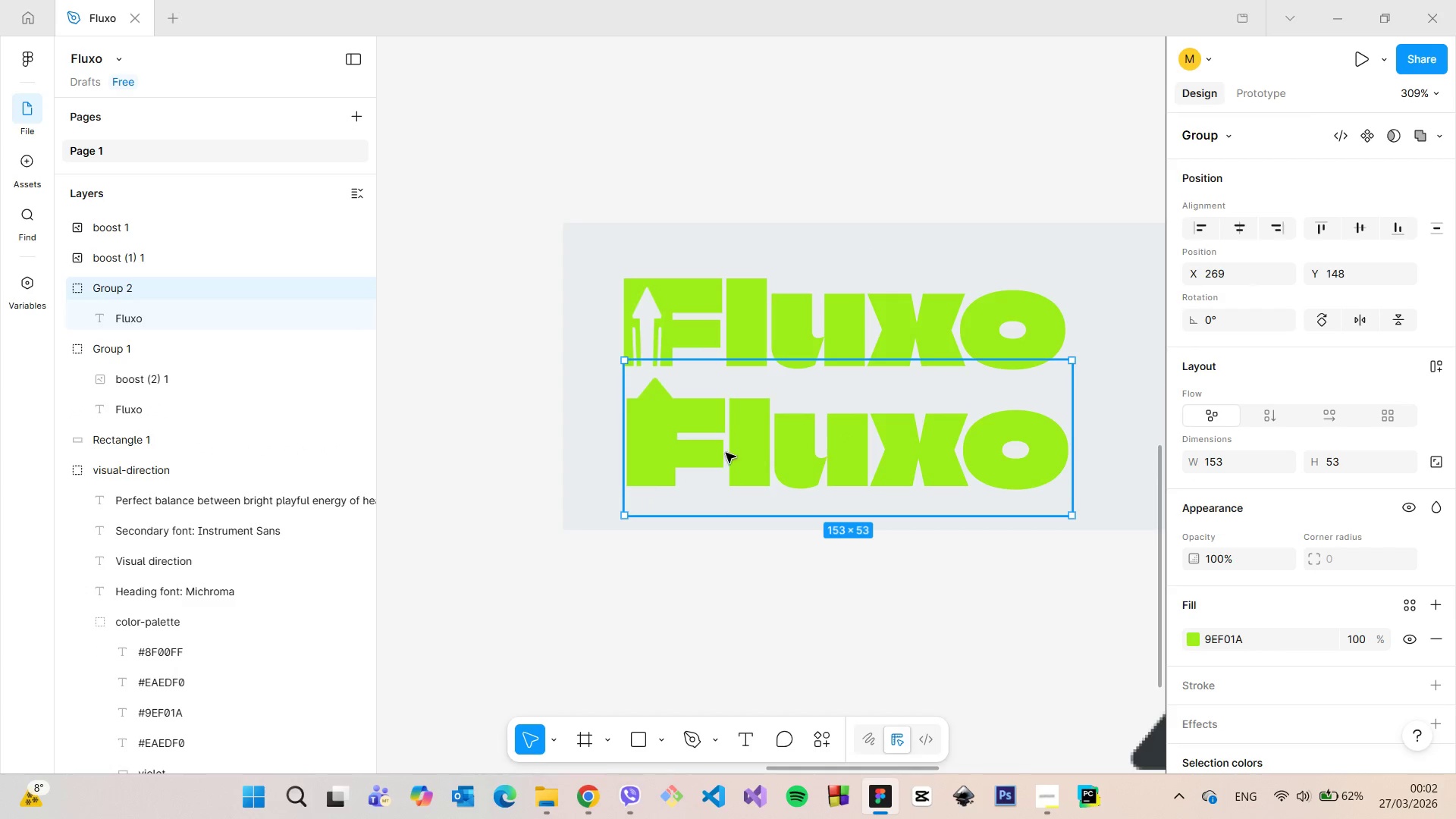 
left_click_drag(start_coordinate=[775, 440], to_coordinate=[766, 631])
 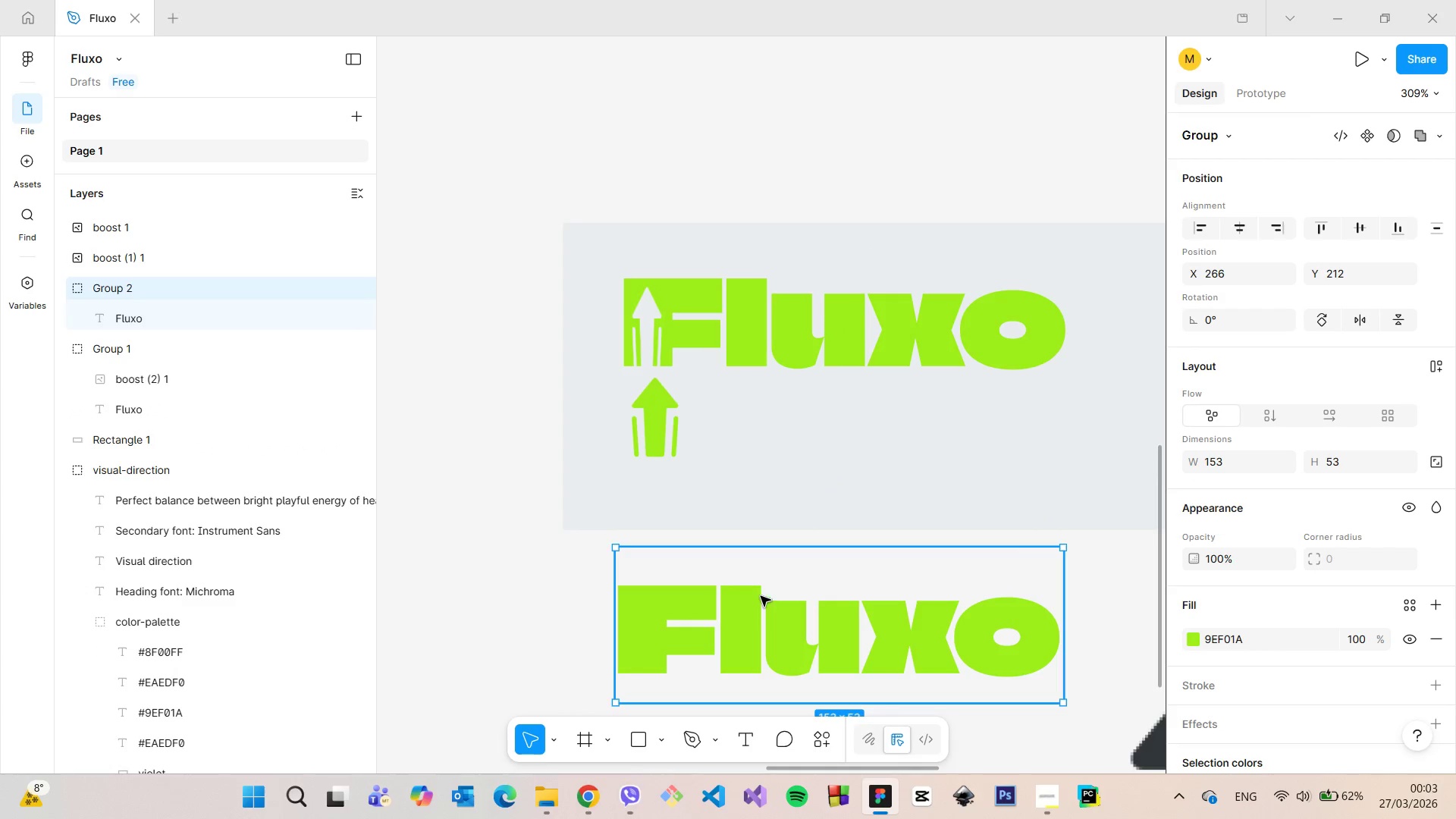 
scroll: coordinate [761, 595], scroll_direction: down, amount: 6.0
 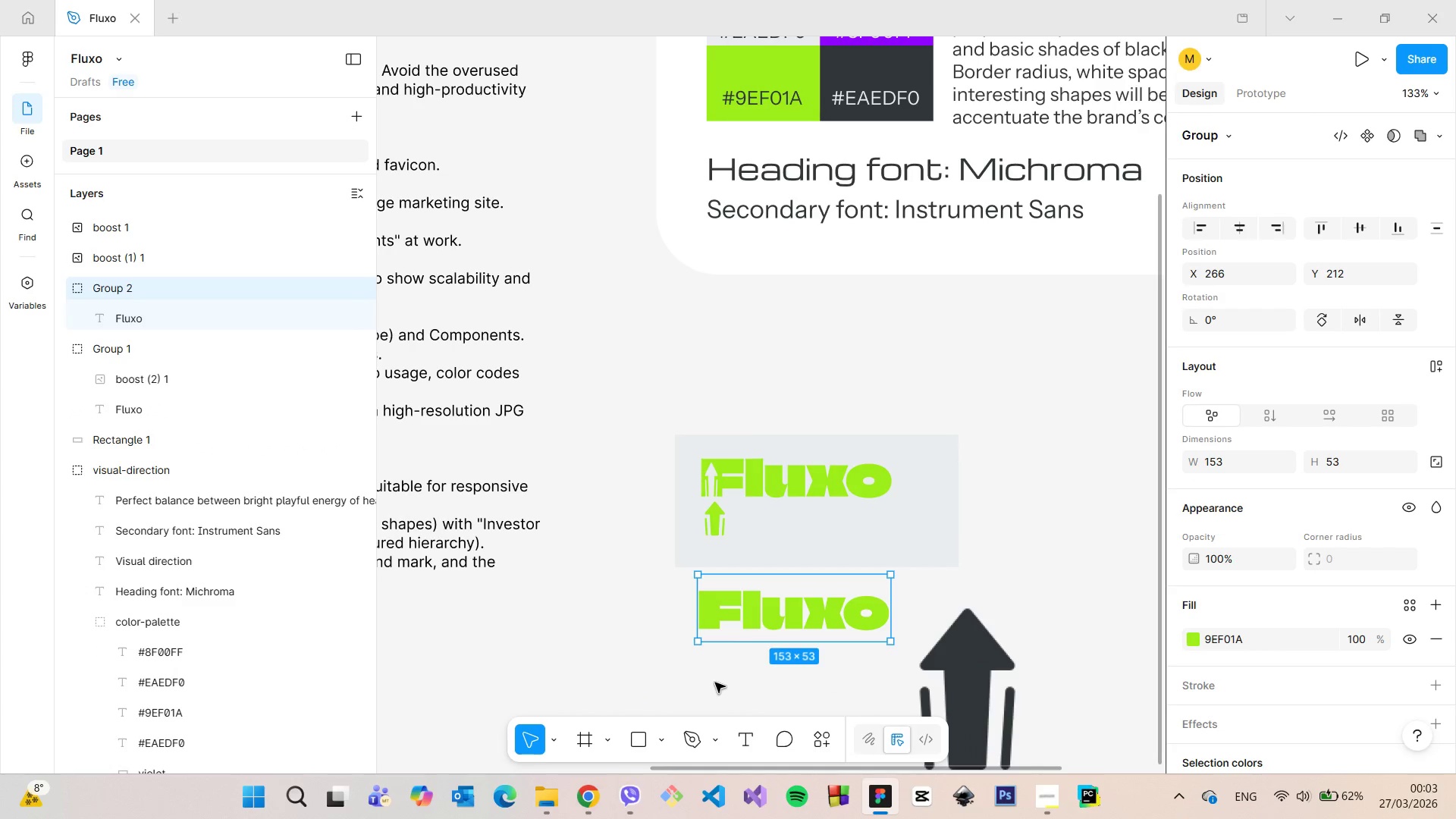 
scroll: coordinate [715, 682], scroll_direction: up, amount: 7.0
 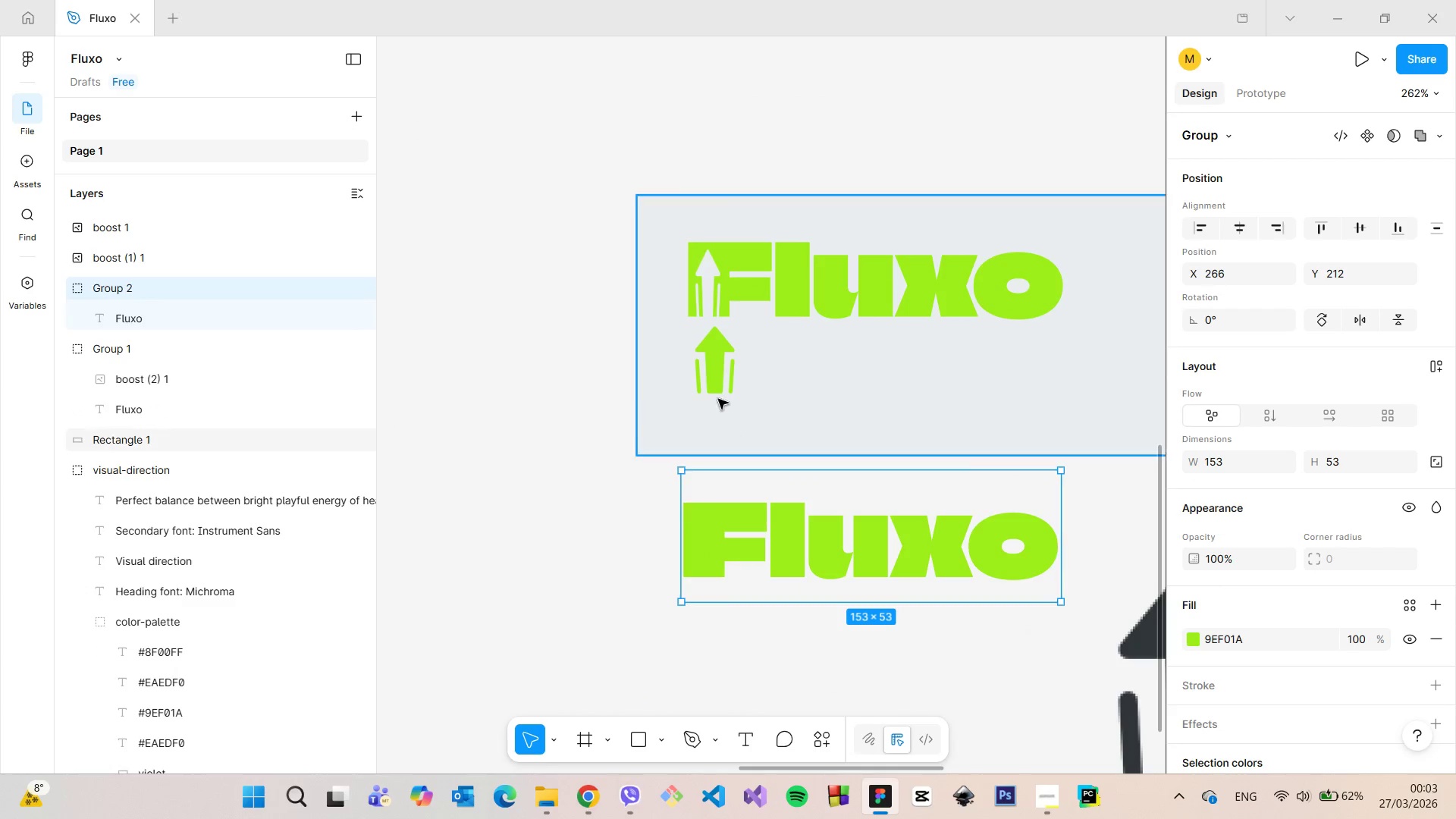 
left_click([716, 382])
 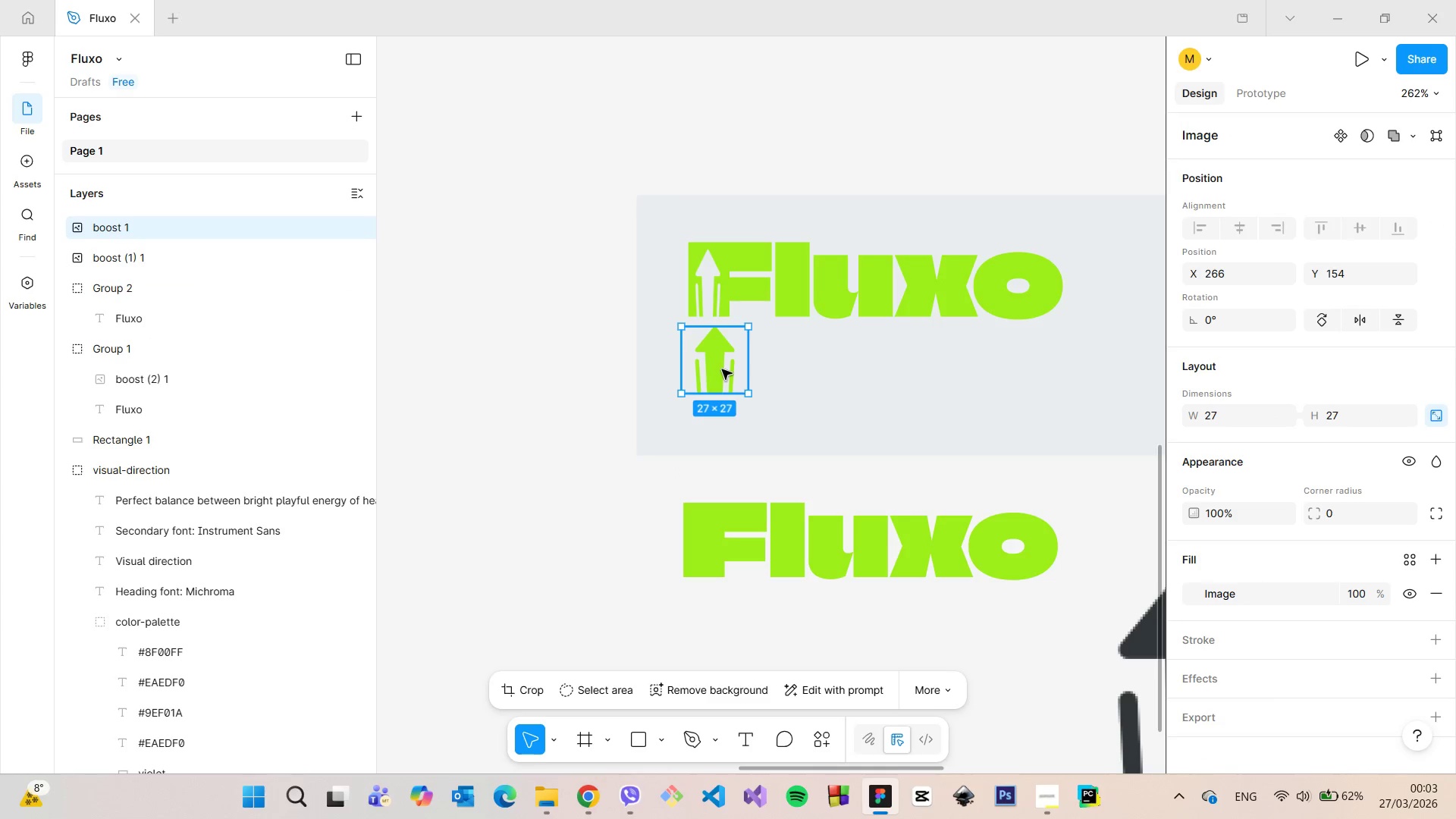 
left_click_drag(start_coordinate=[722, 368], to_coordinate=[709, 512])
 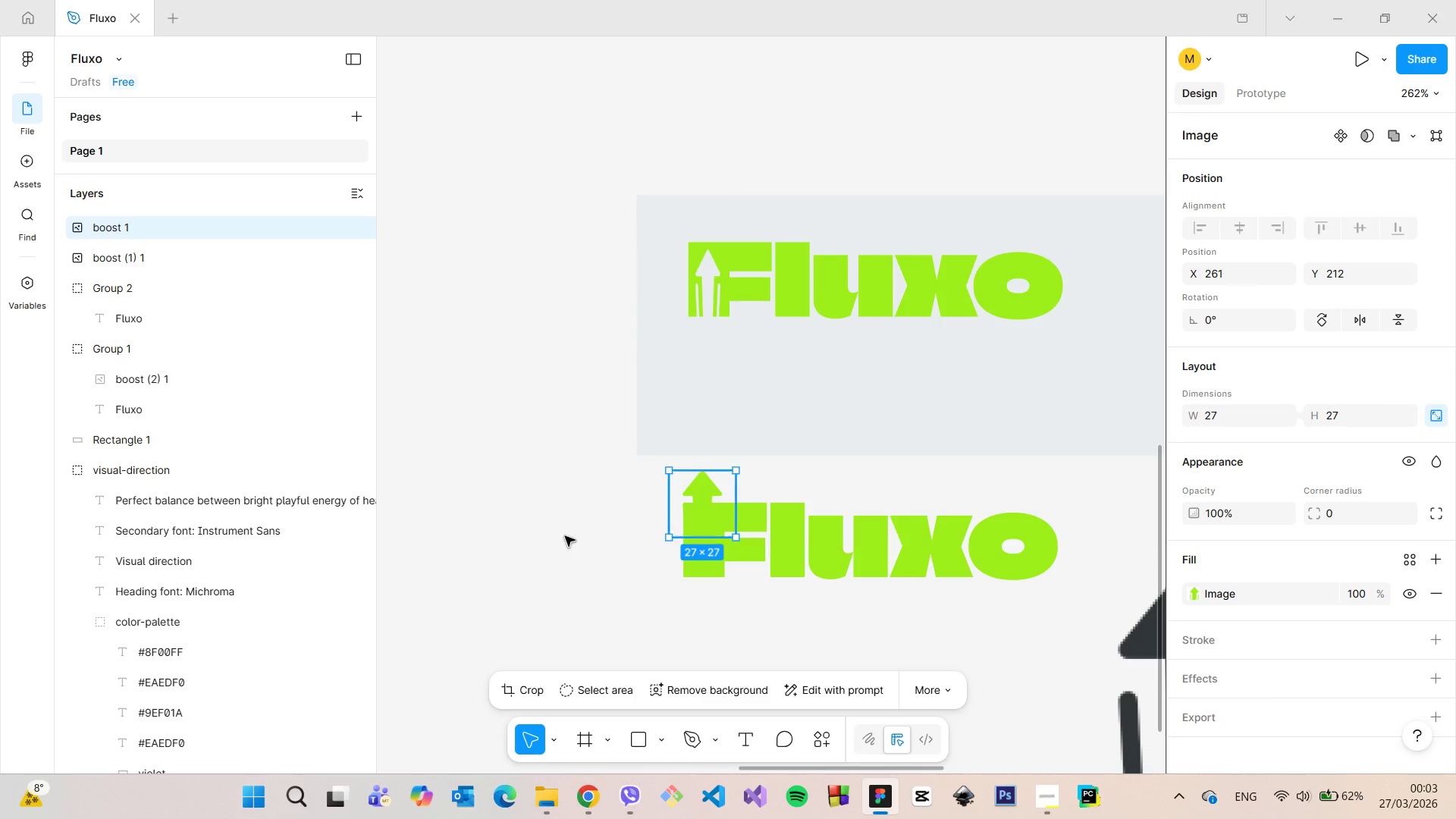 
left_click([562, 537])
 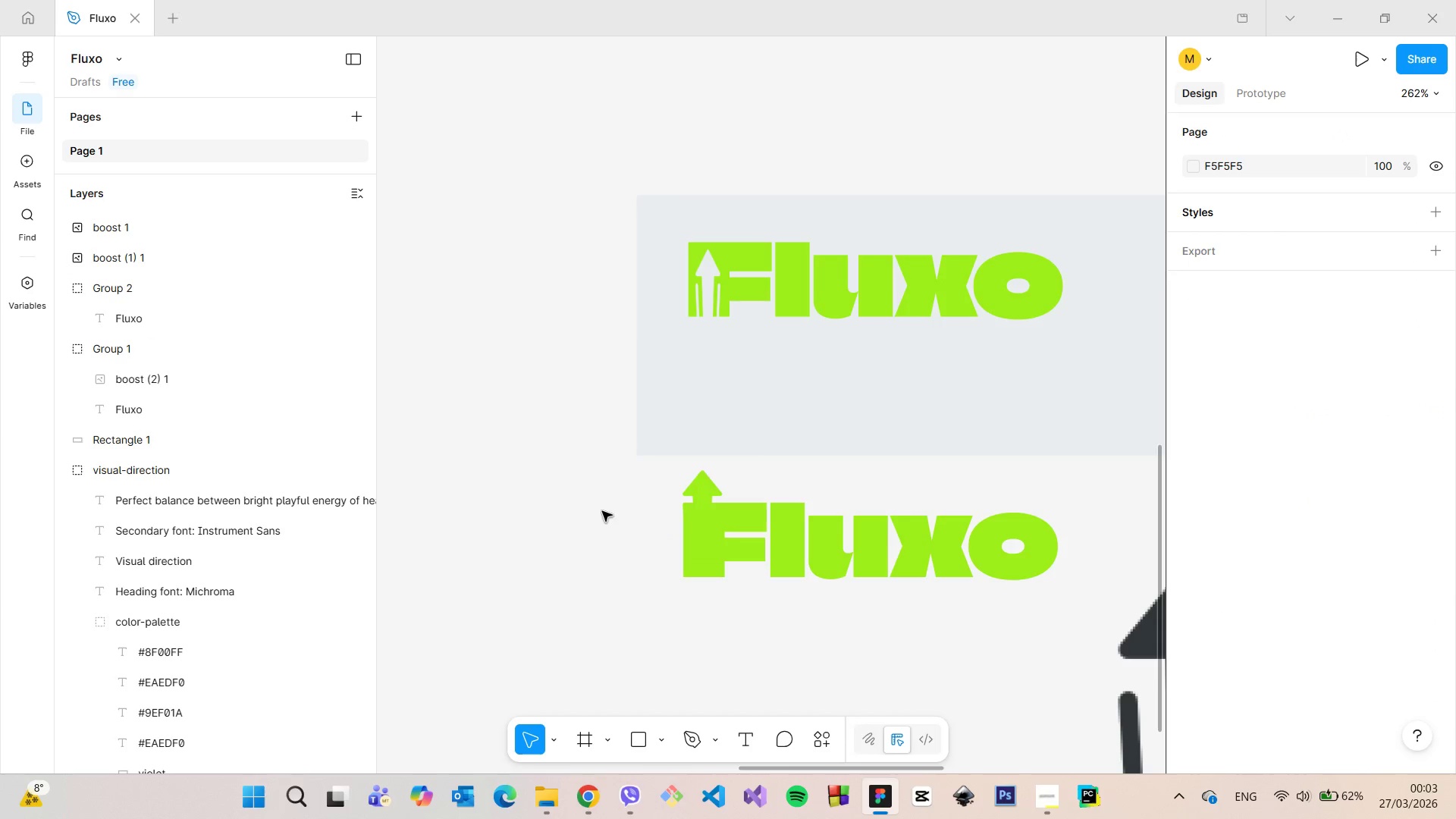 
left_click([706, 479])
 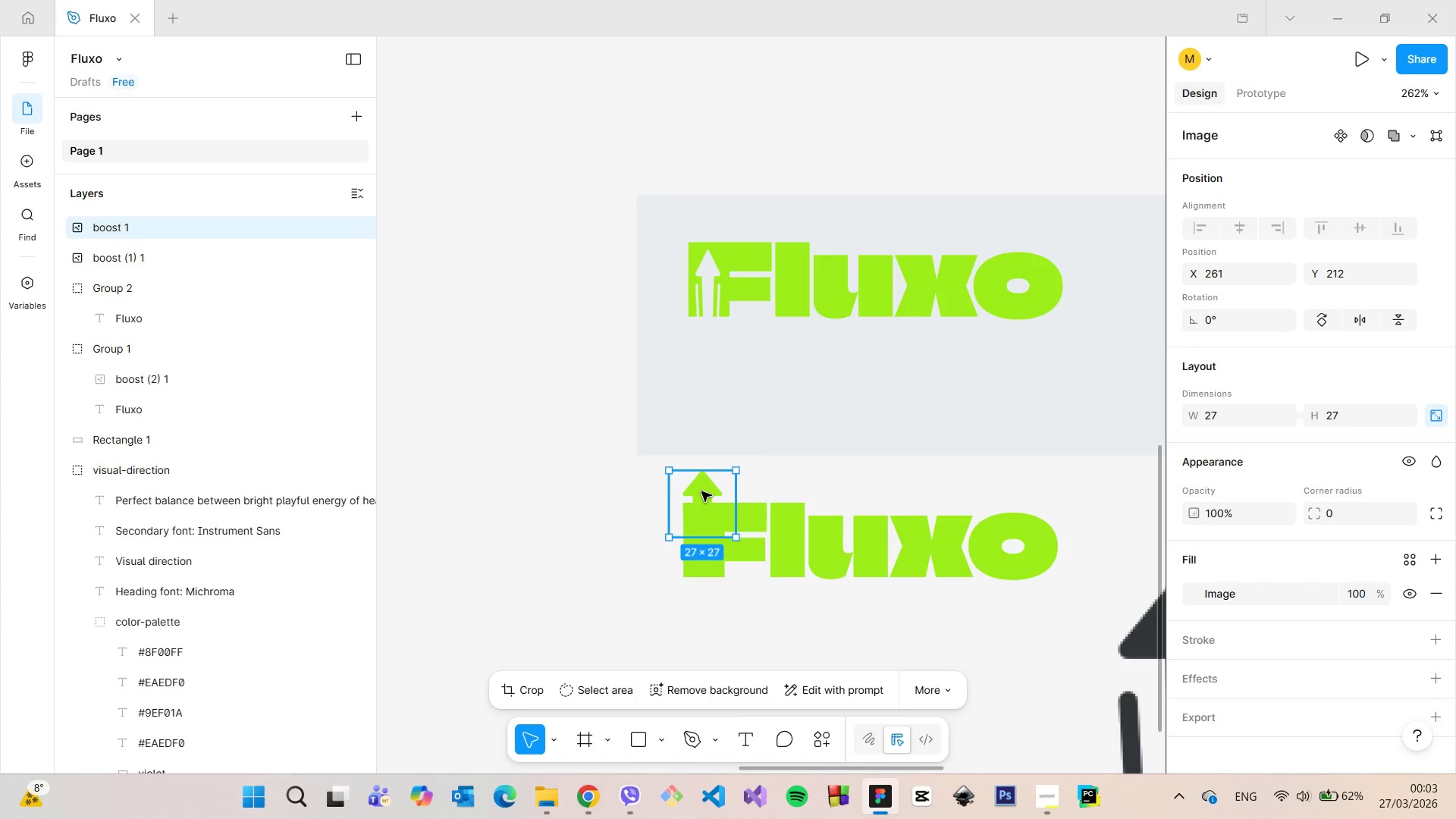 
left_click_drag(start_coordinate=[701, 491], to_coordinate=[784, 468])
 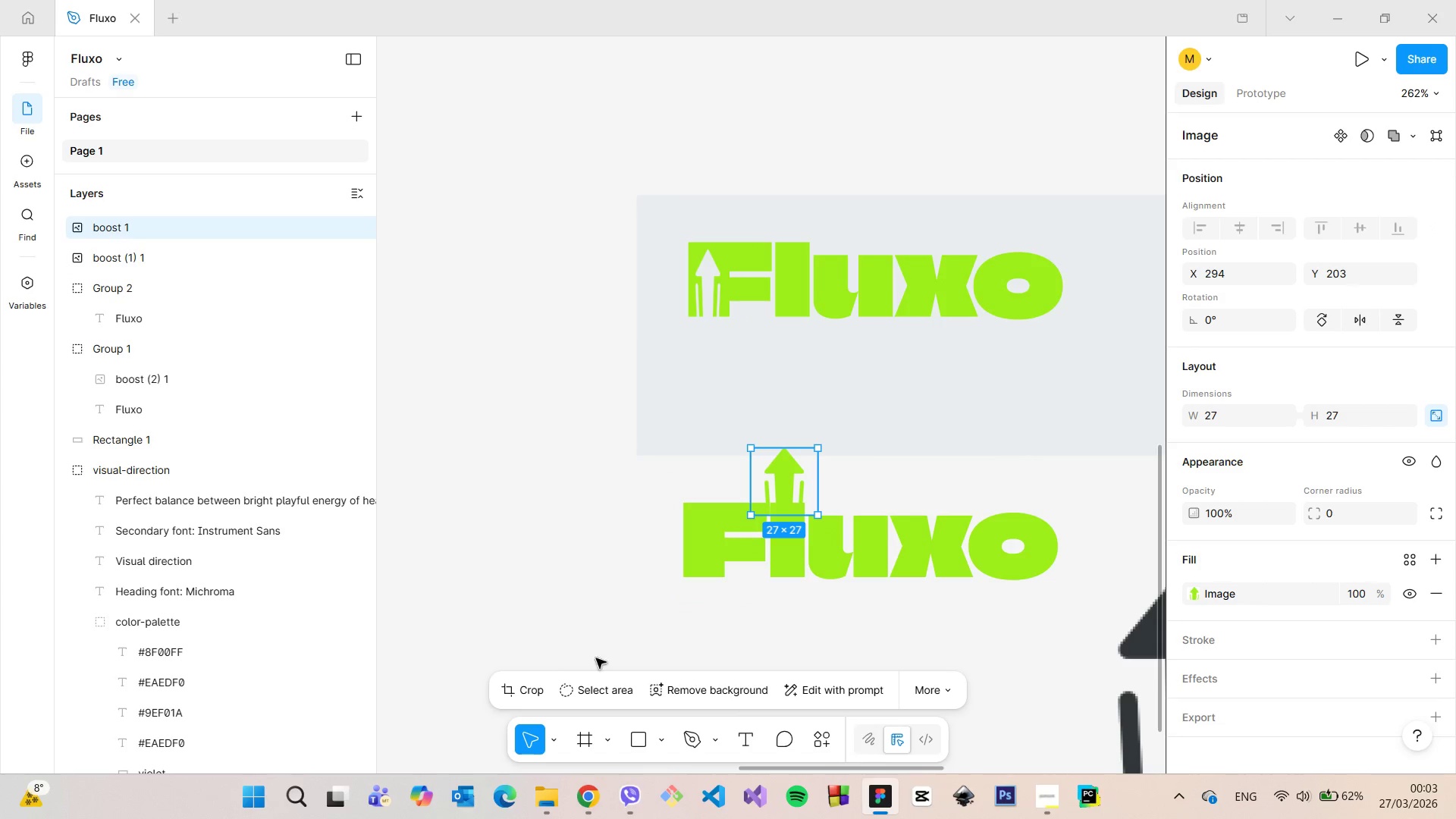 
left_click([526, 682])
 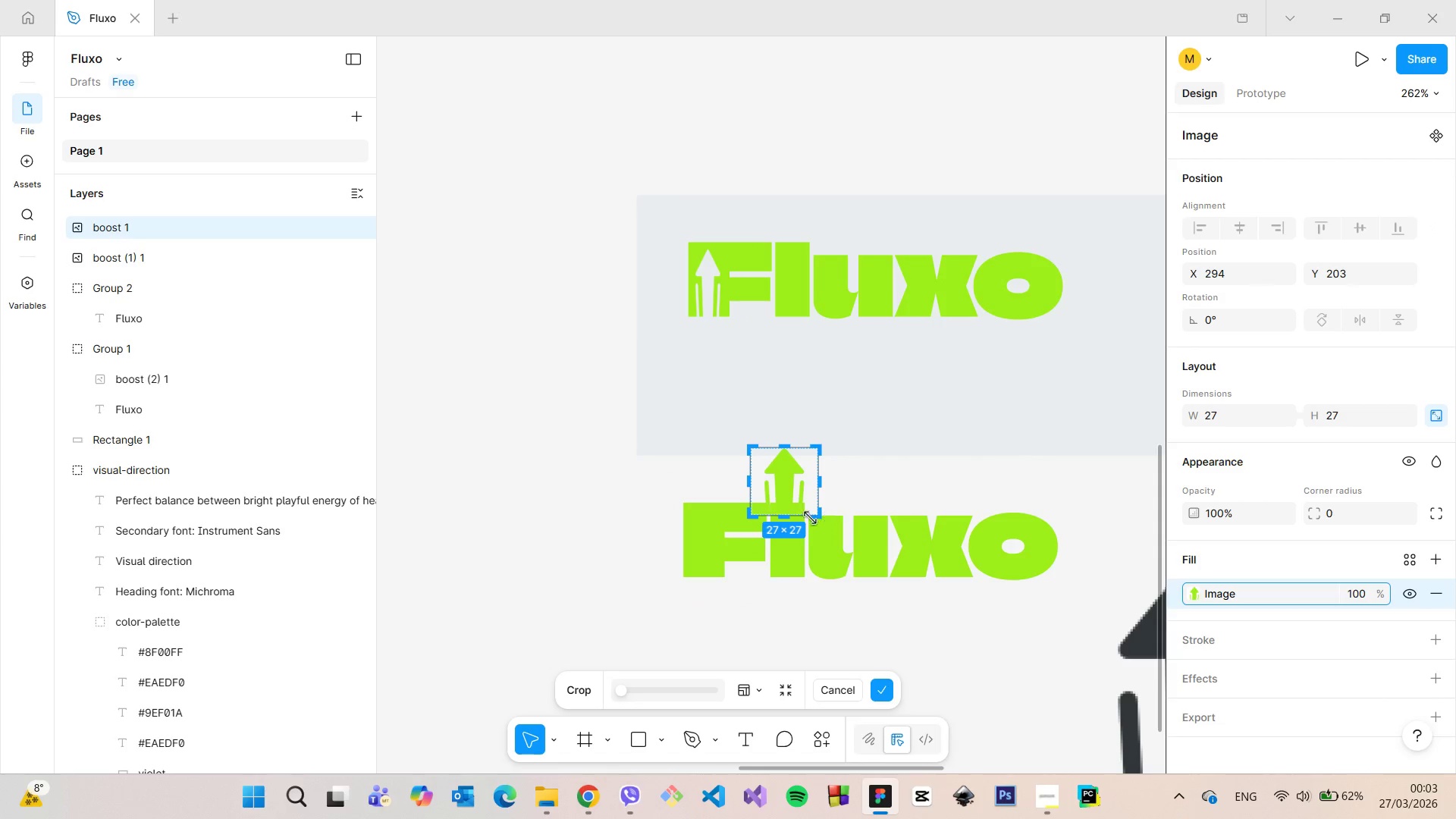 
left_click_drag(start_coordinate=[801, 516], to_coordinate=[811, 472])
 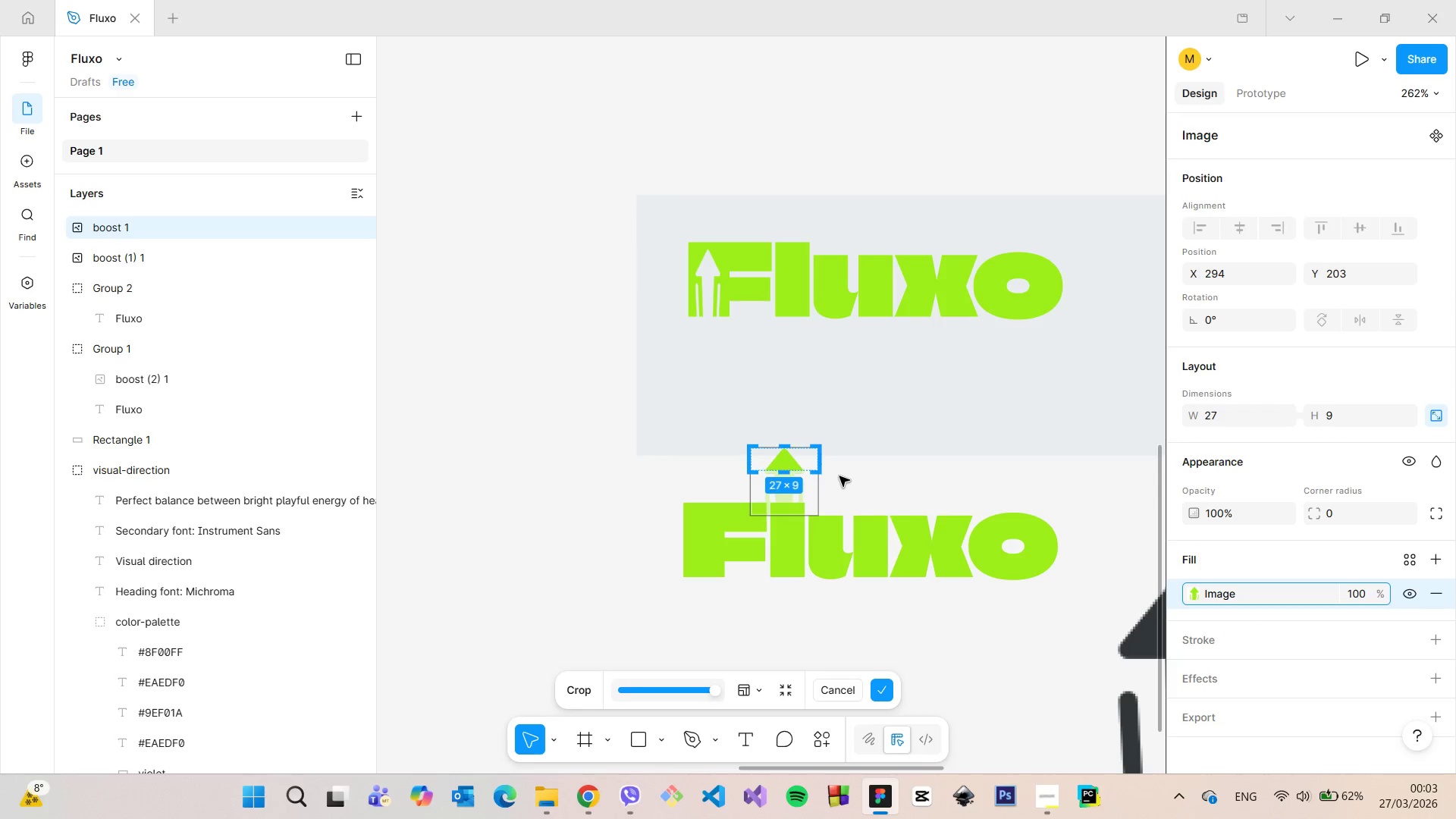 
left_click([839, 476])
 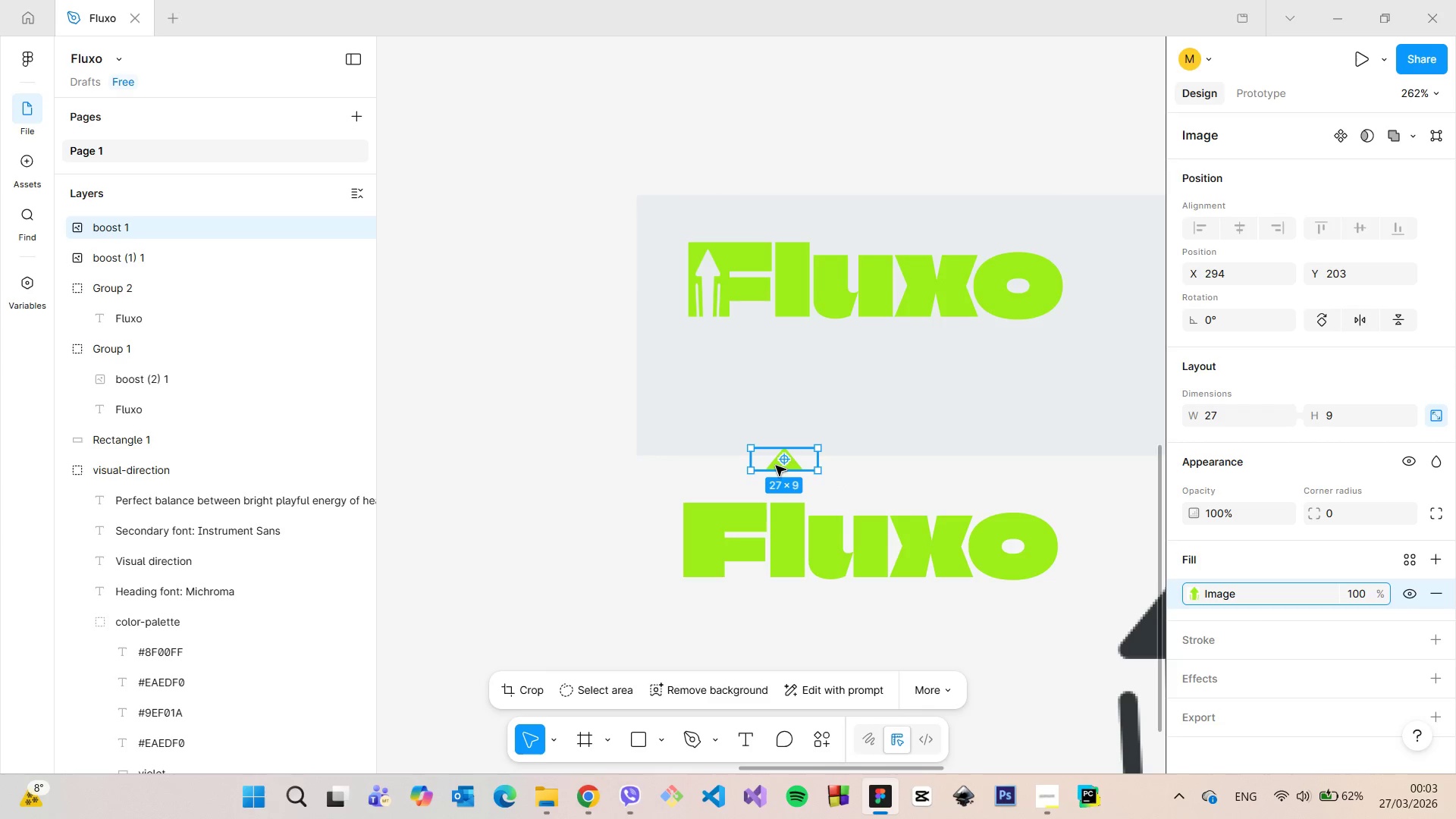 
left_click_drag(start_coordinate=[774, 466], to_coordinate=[780, 501])
 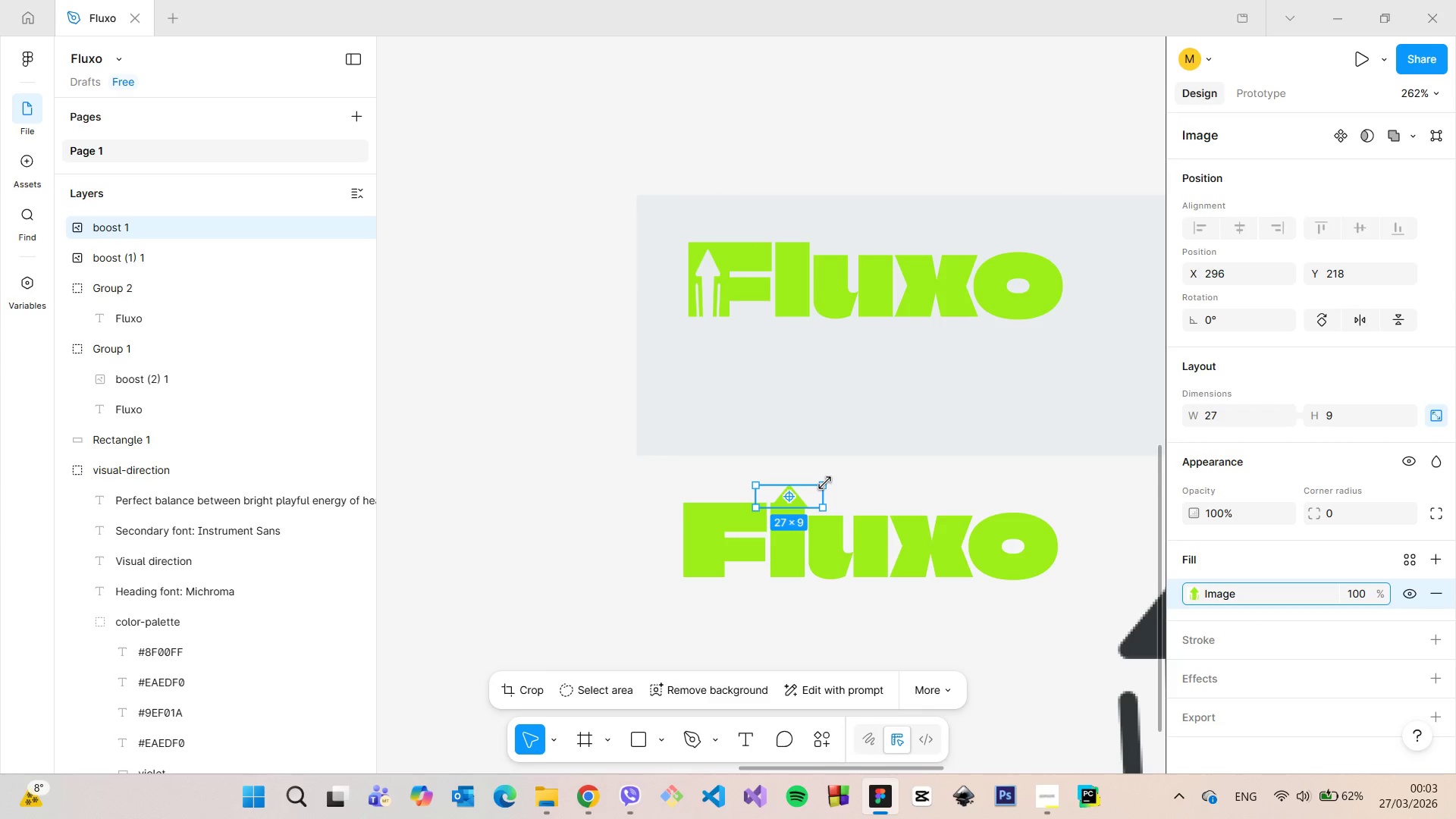 
left_click_drag(start_coordinate=[825, 483], to_coordinate=[837, 472])
 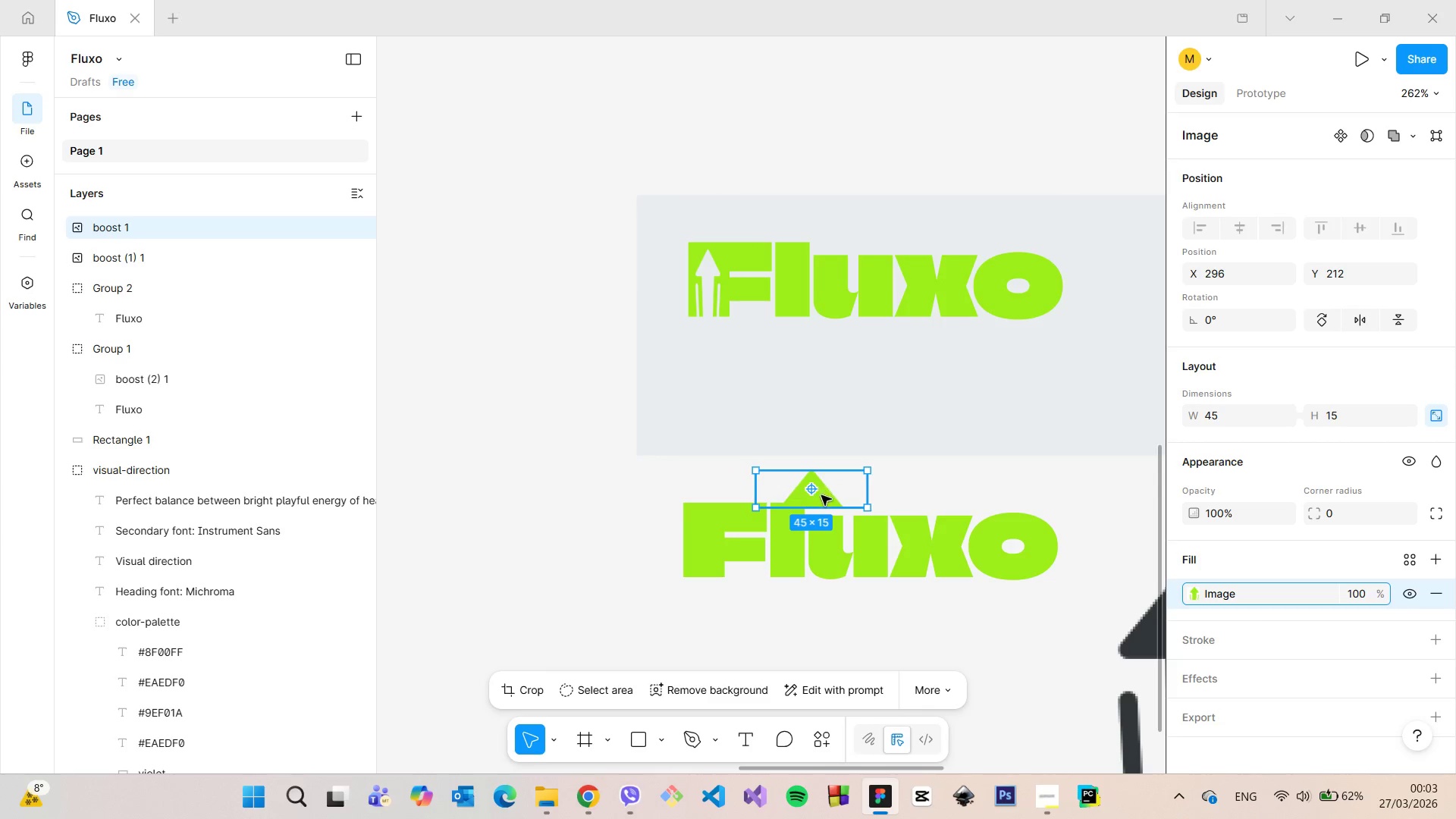 
left_click_drag(start_coordinate=[821, 497], to_coordinate=[798, 497])
 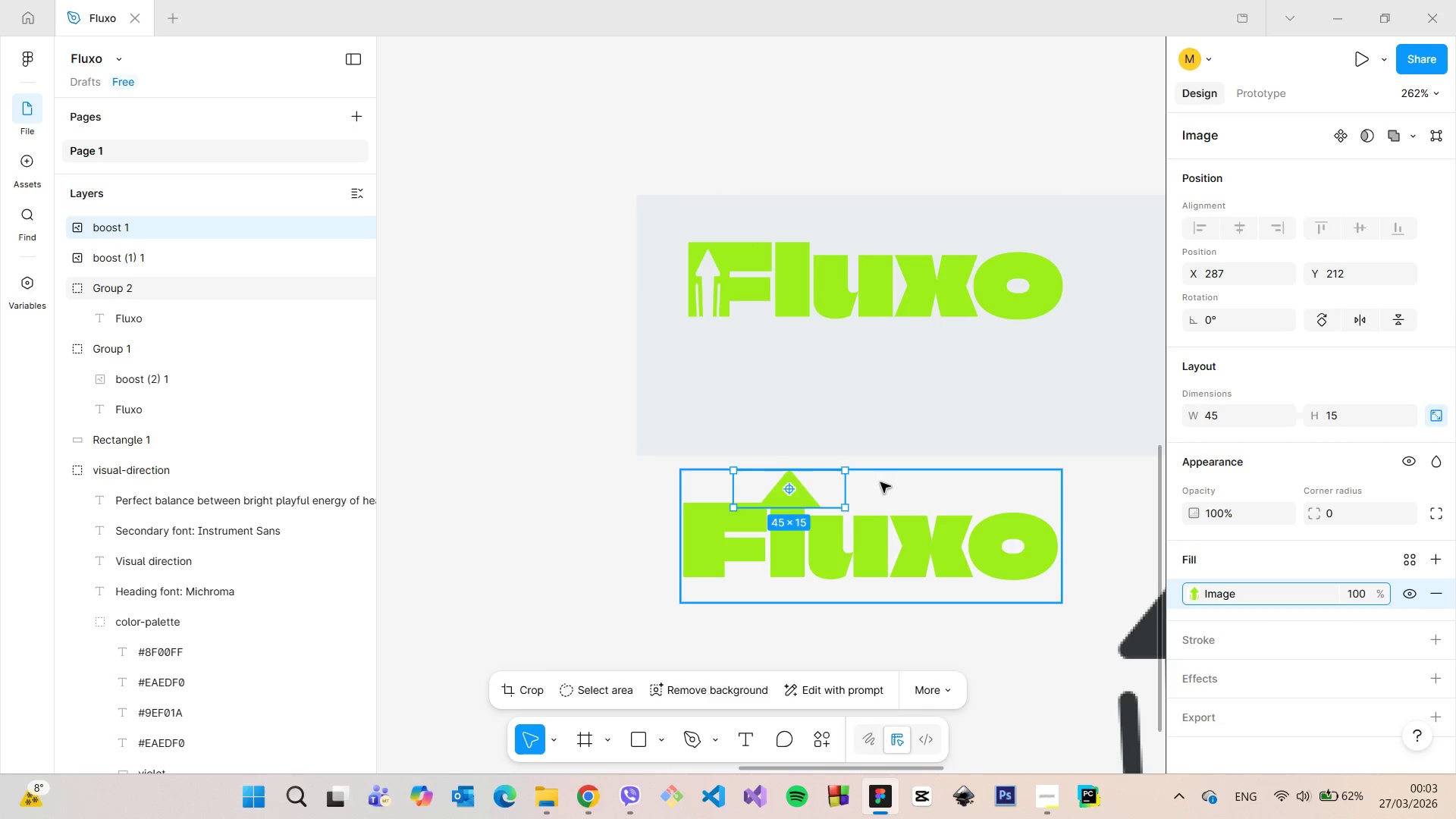 
left_click([884, 481])
 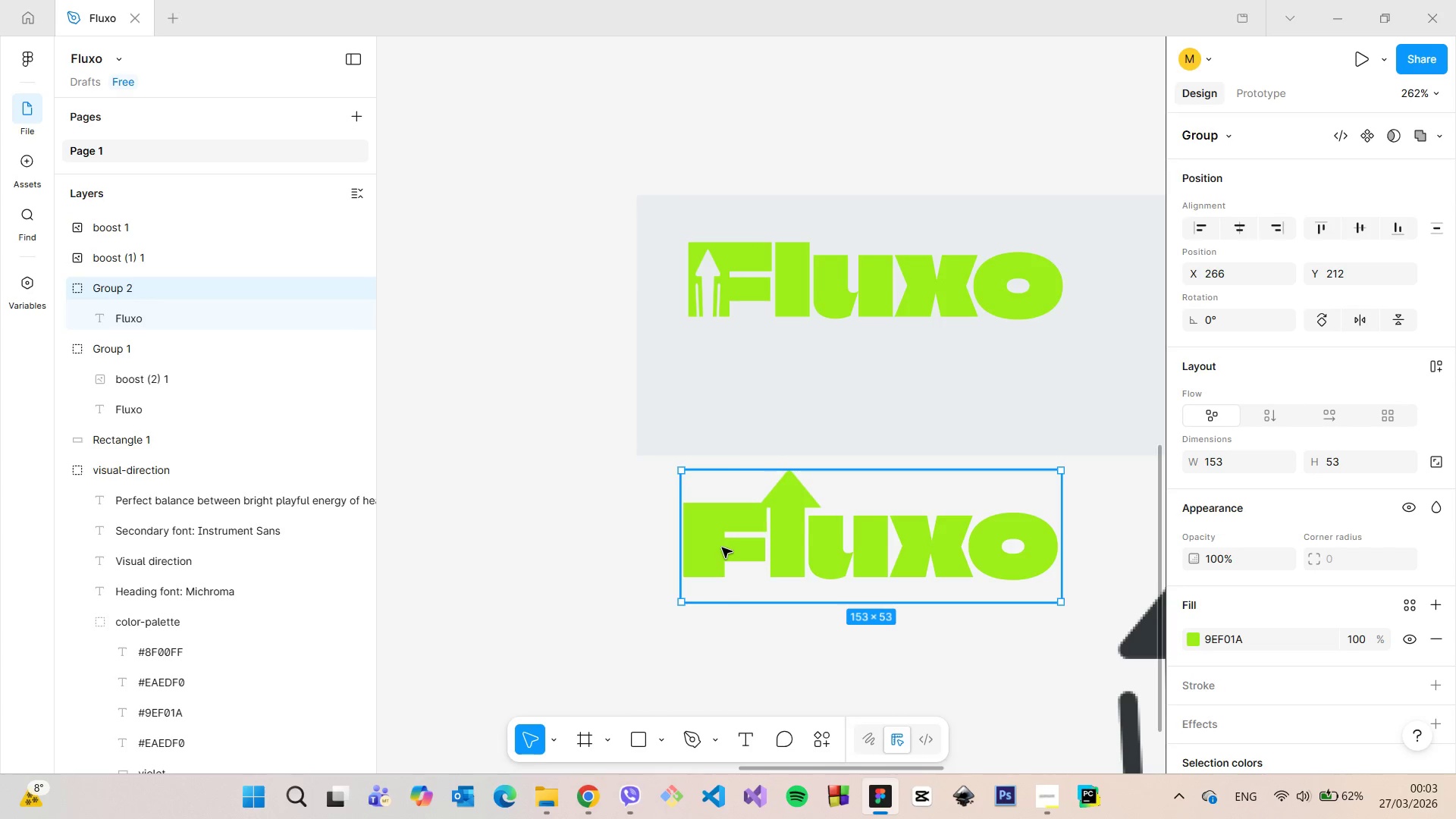 
double_click([722, 548])
 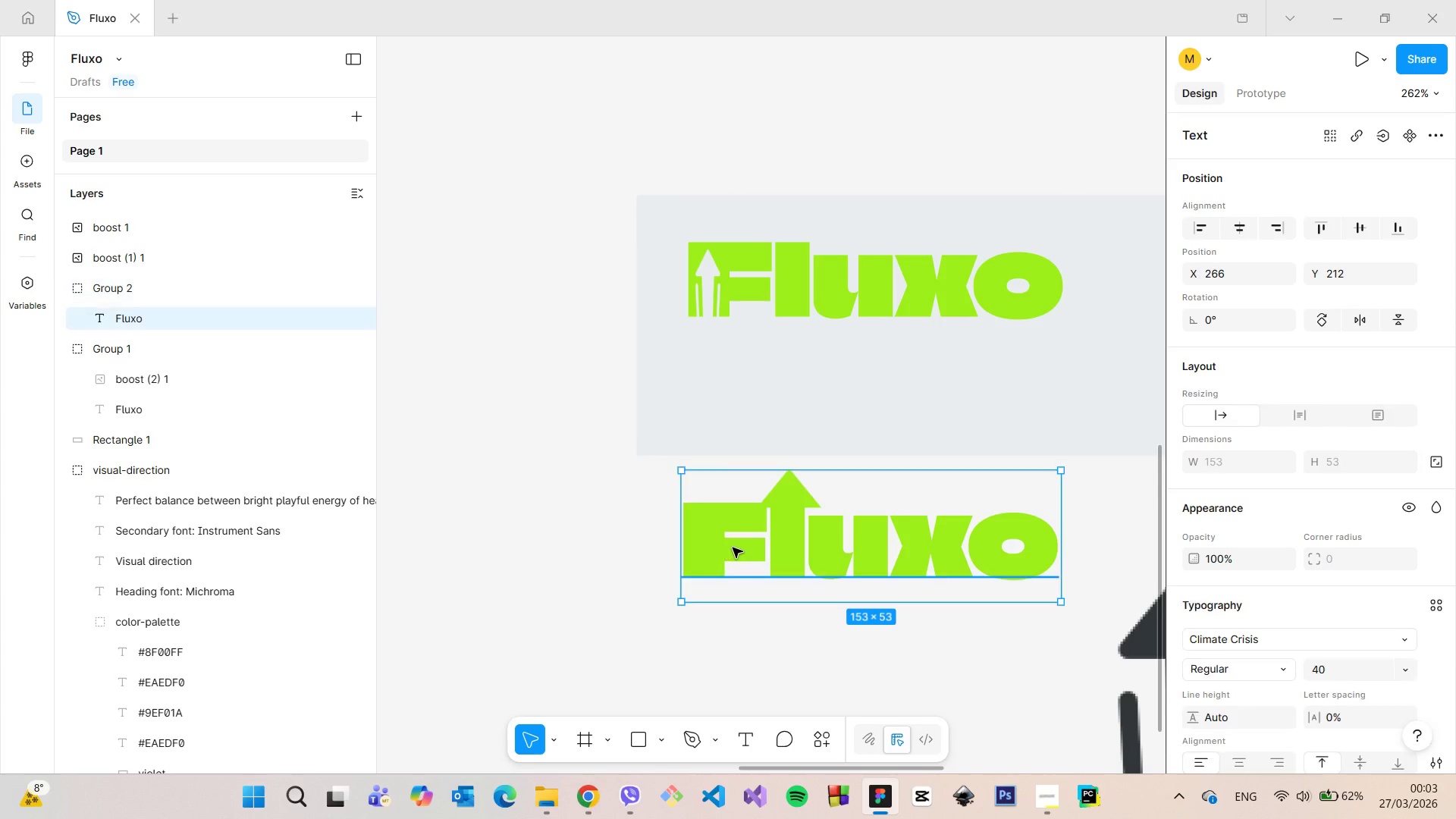 
triple_click([733, 548])
 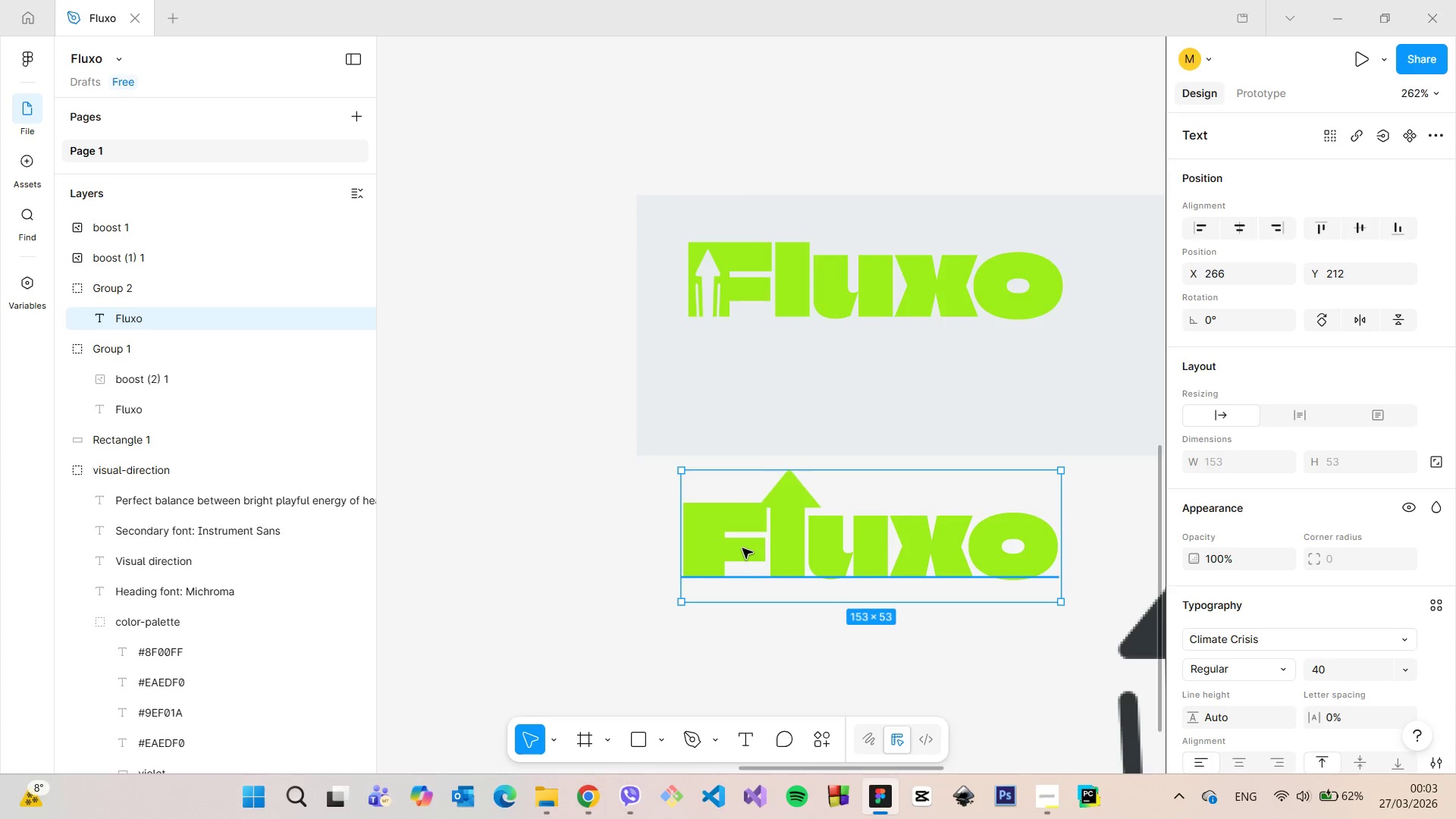 
triple_click([742, 548])
 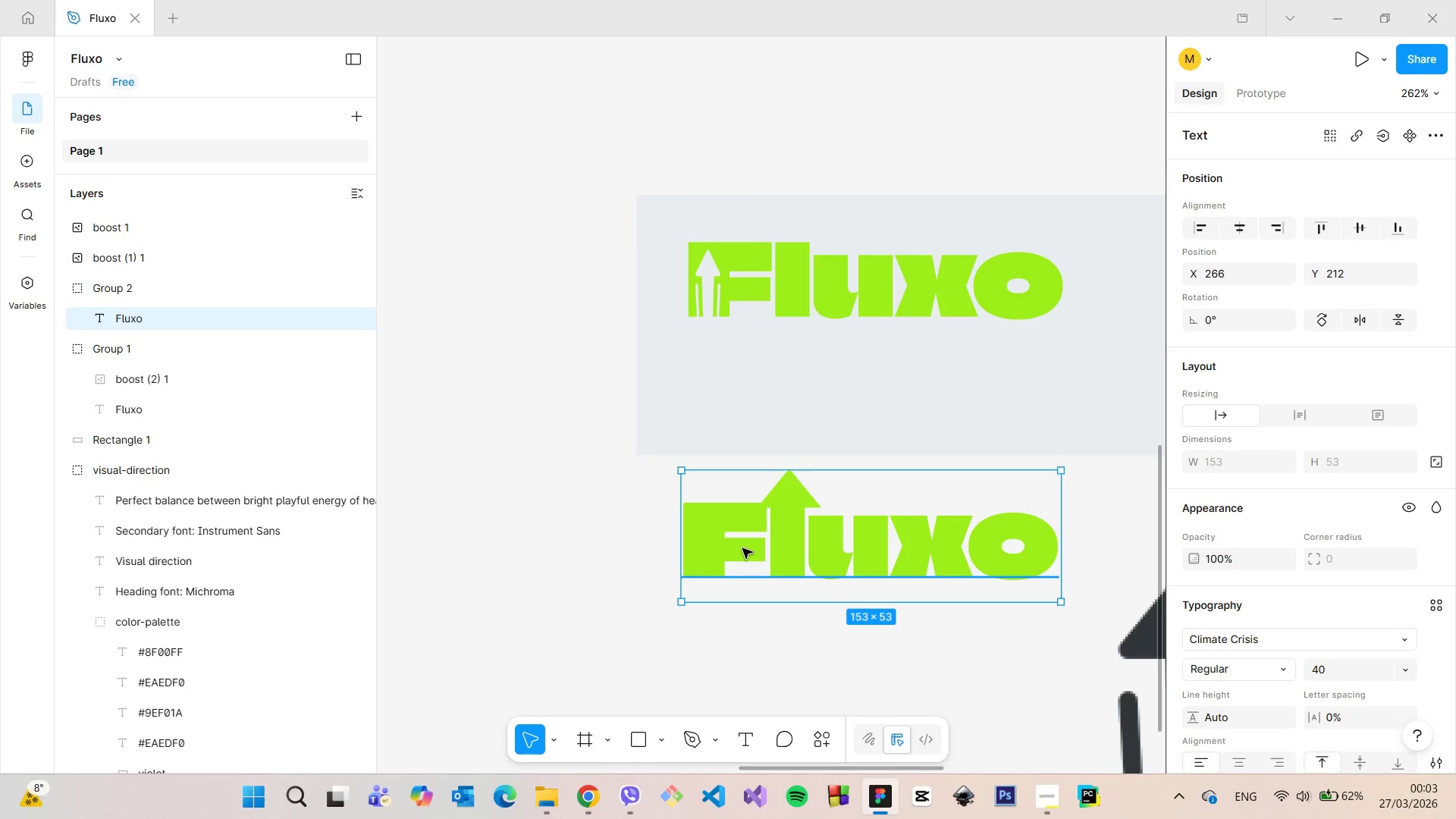 
triple_click([742, 548])
 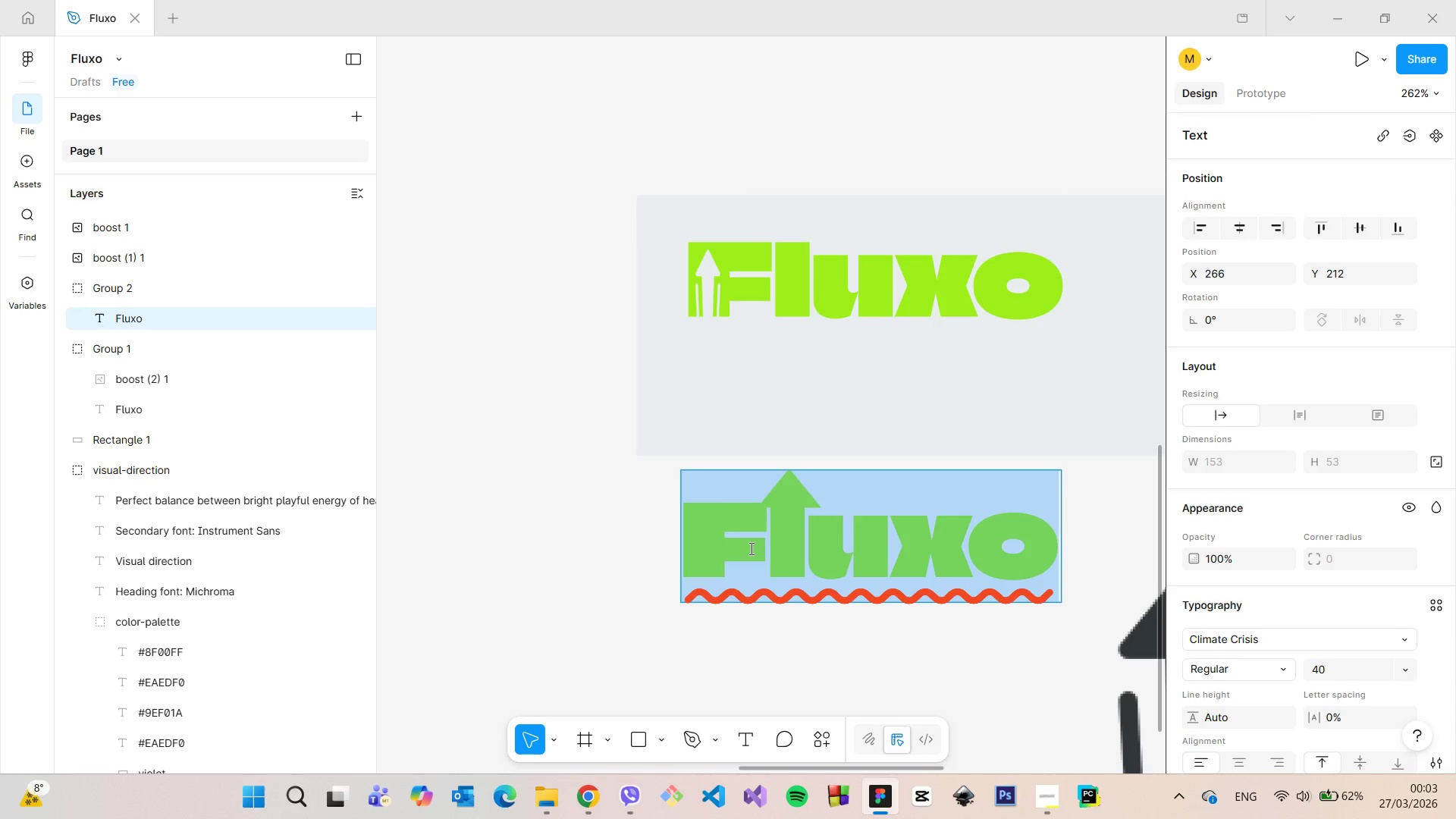 
left_click([750, 548])
 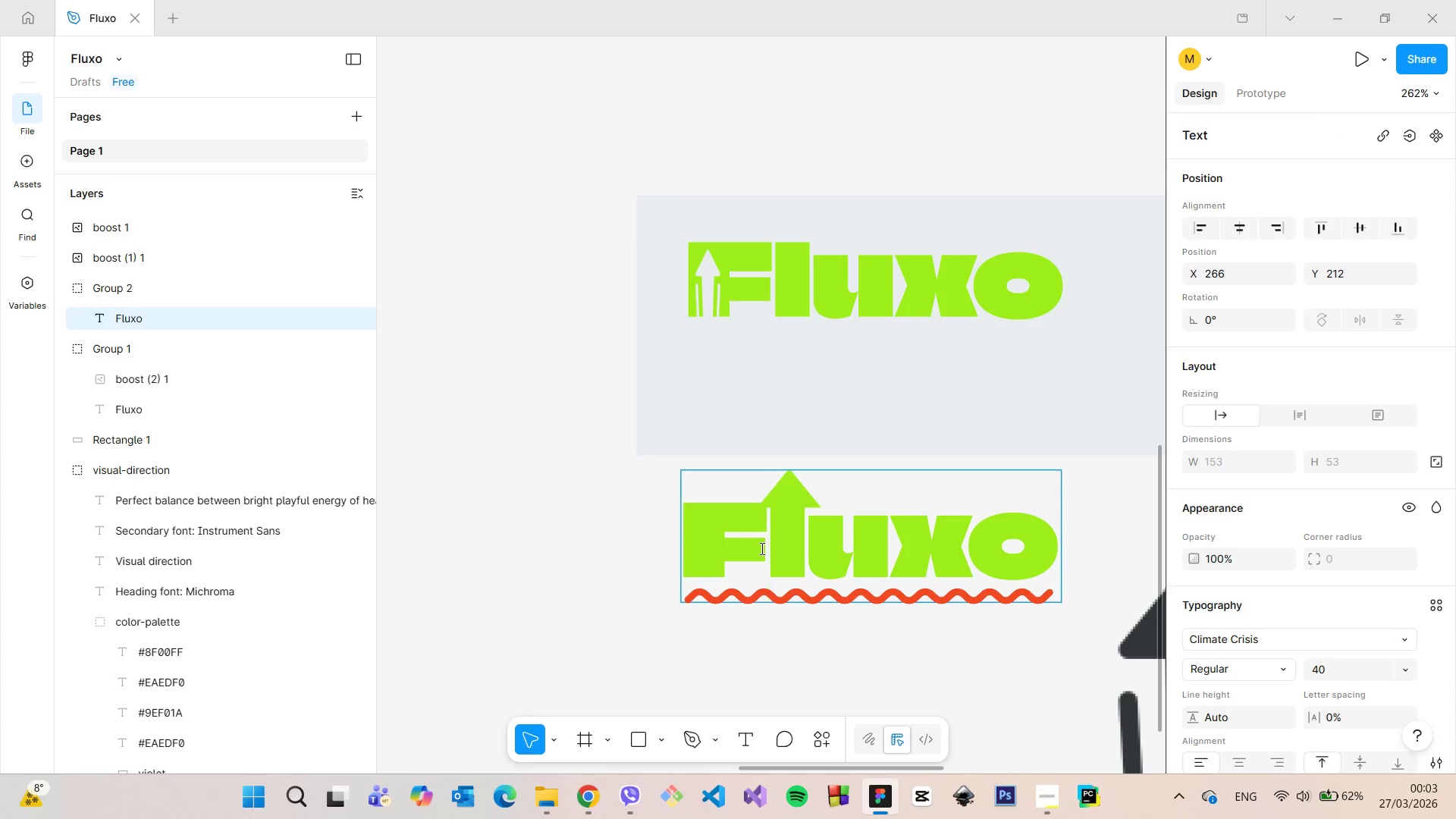 
key(Space)
 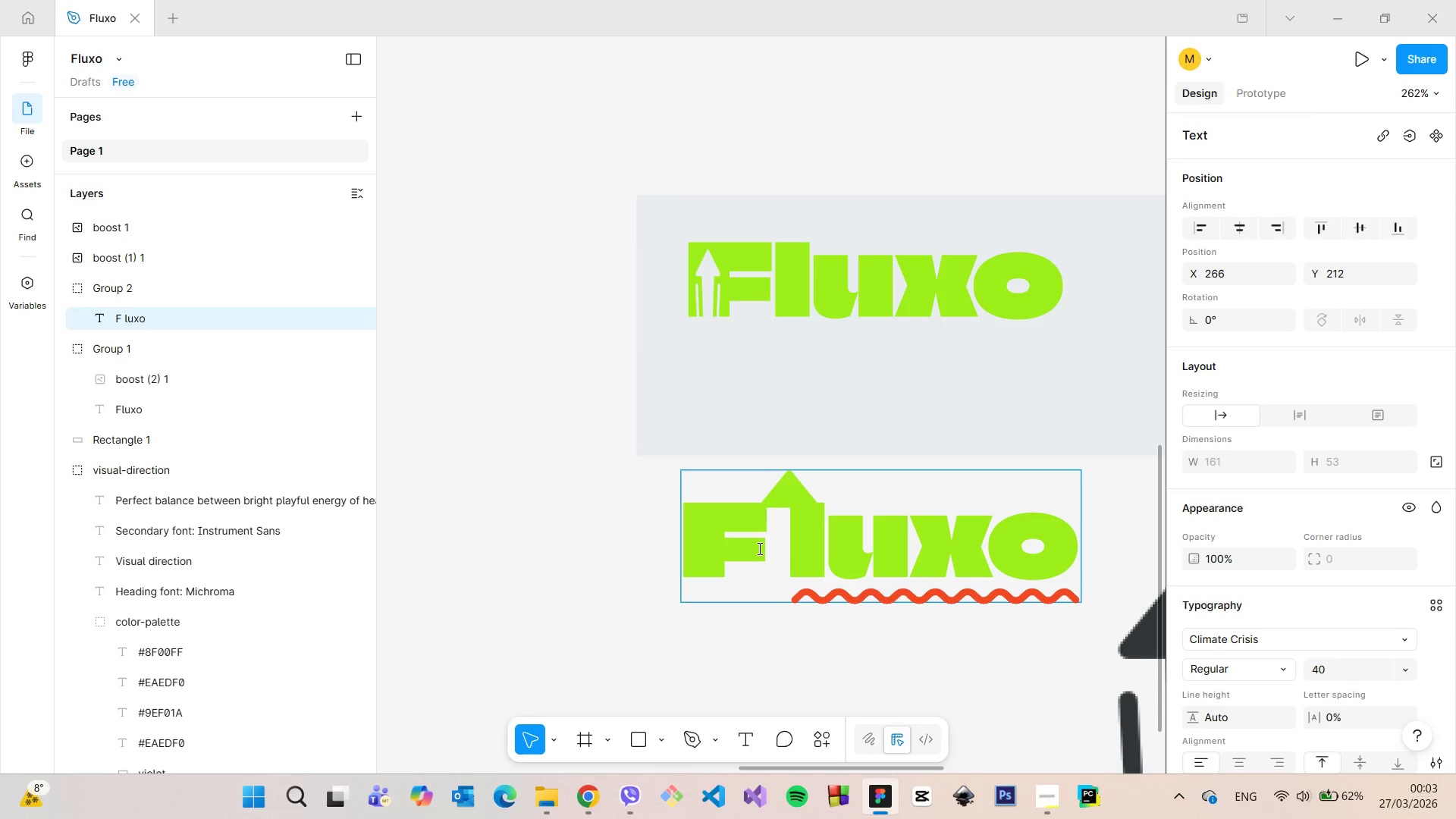 
key(Backspace)
 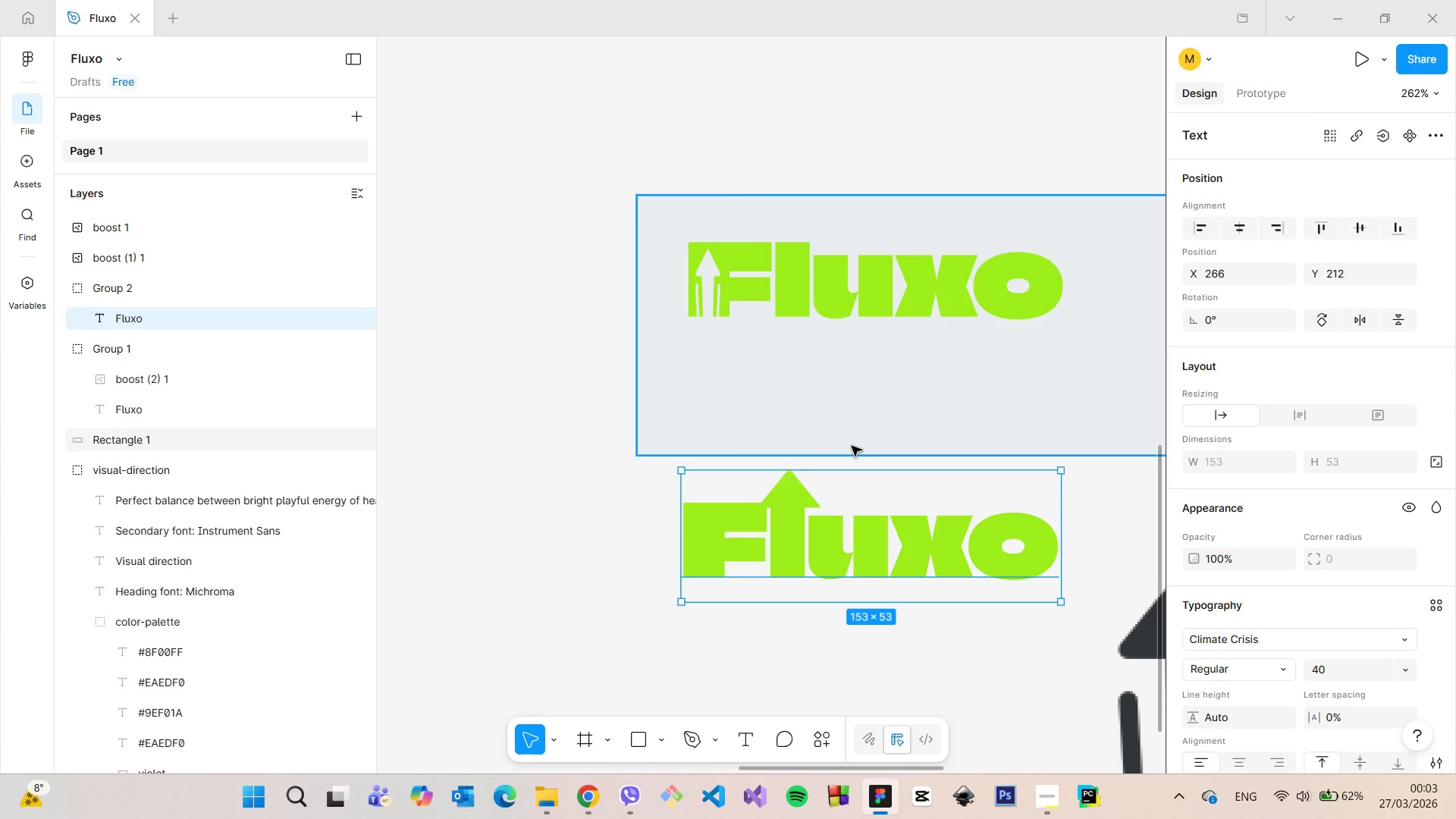 
double_click([880, 549])
 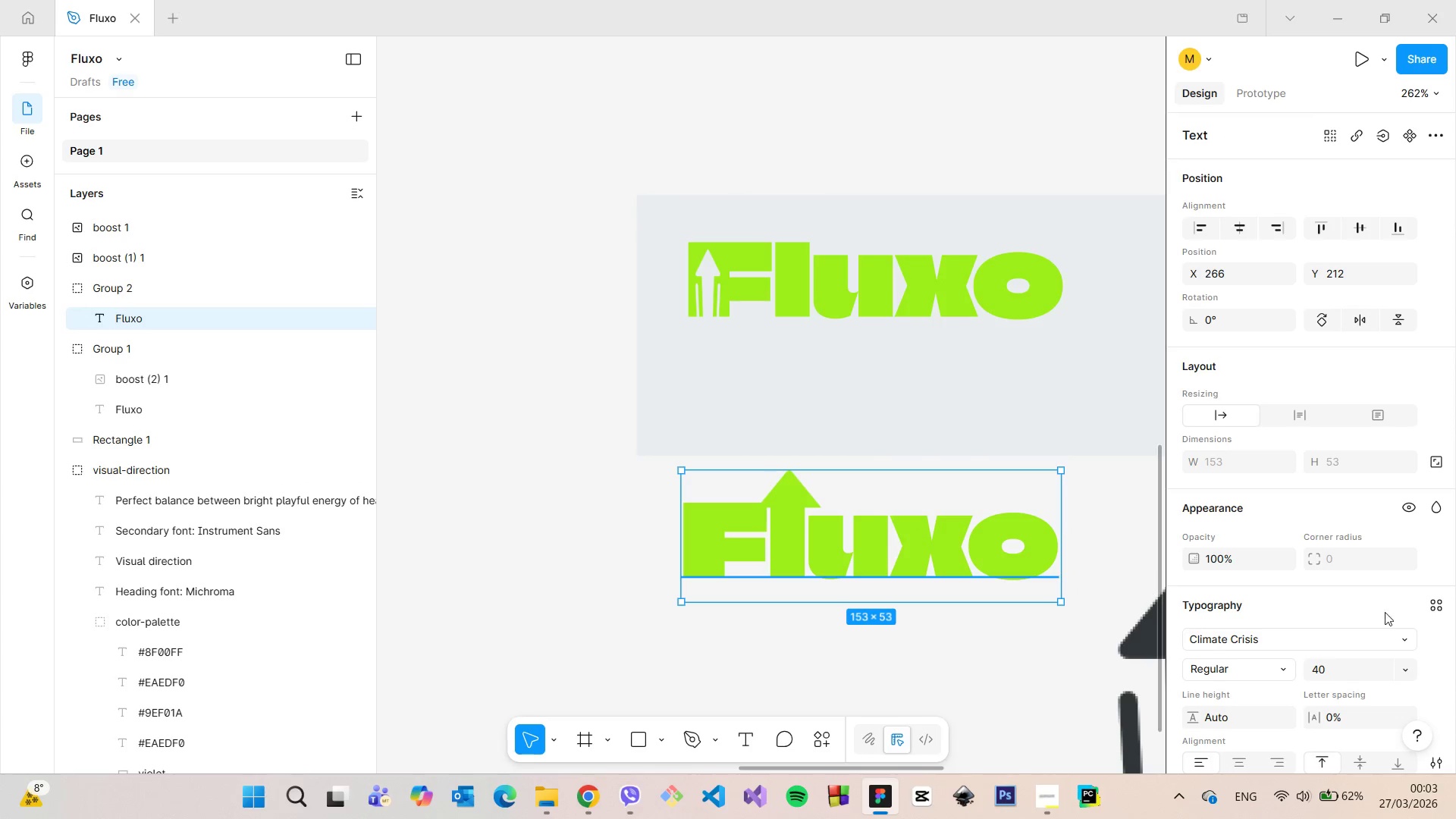 
scroll: coordinate [1402, 611], scroll_direction: down, amount: 3.0
 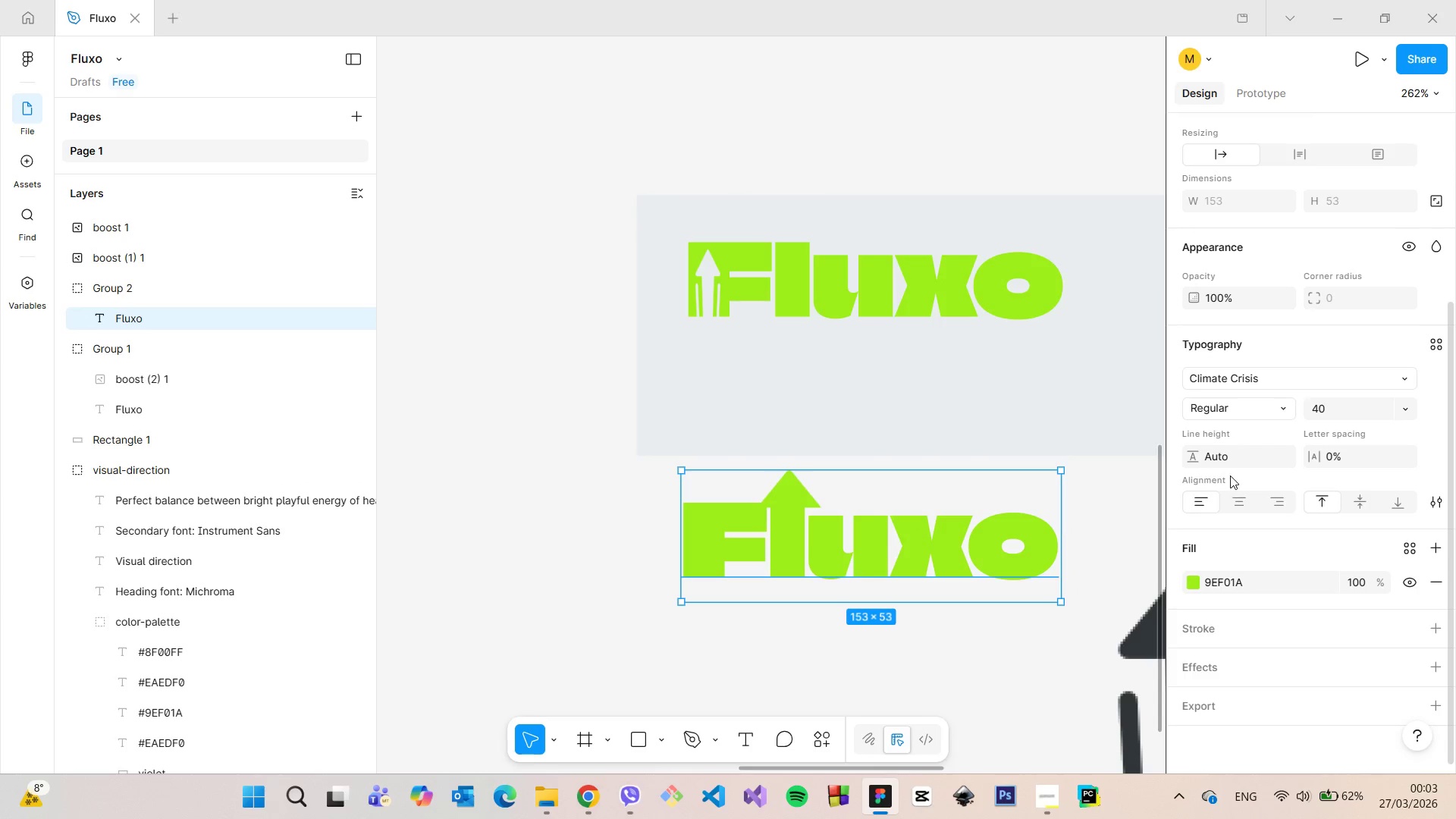 
left_click([1229, 457])
 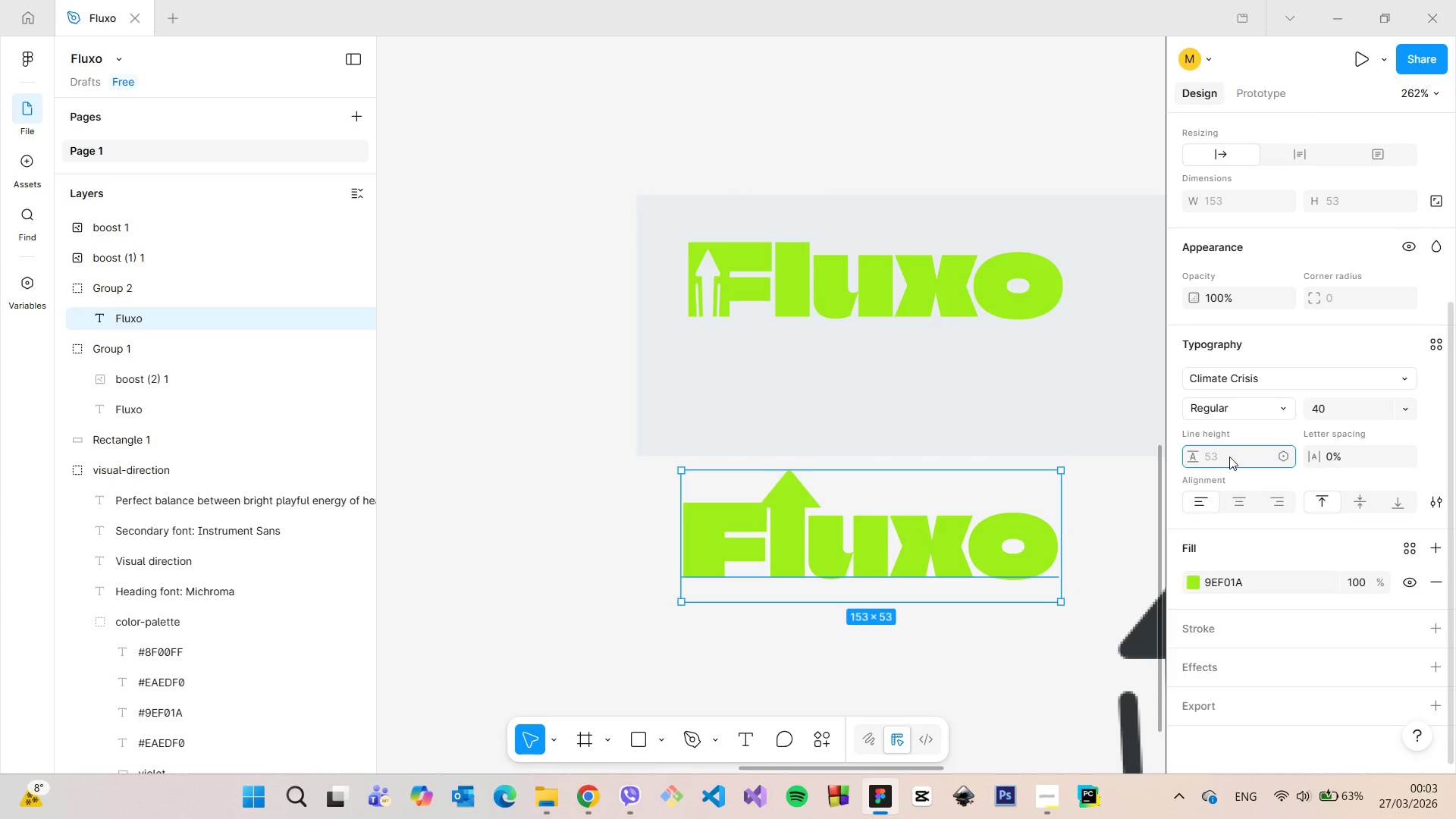 
hold_key(key=ArrowUp, duration=0.61)
 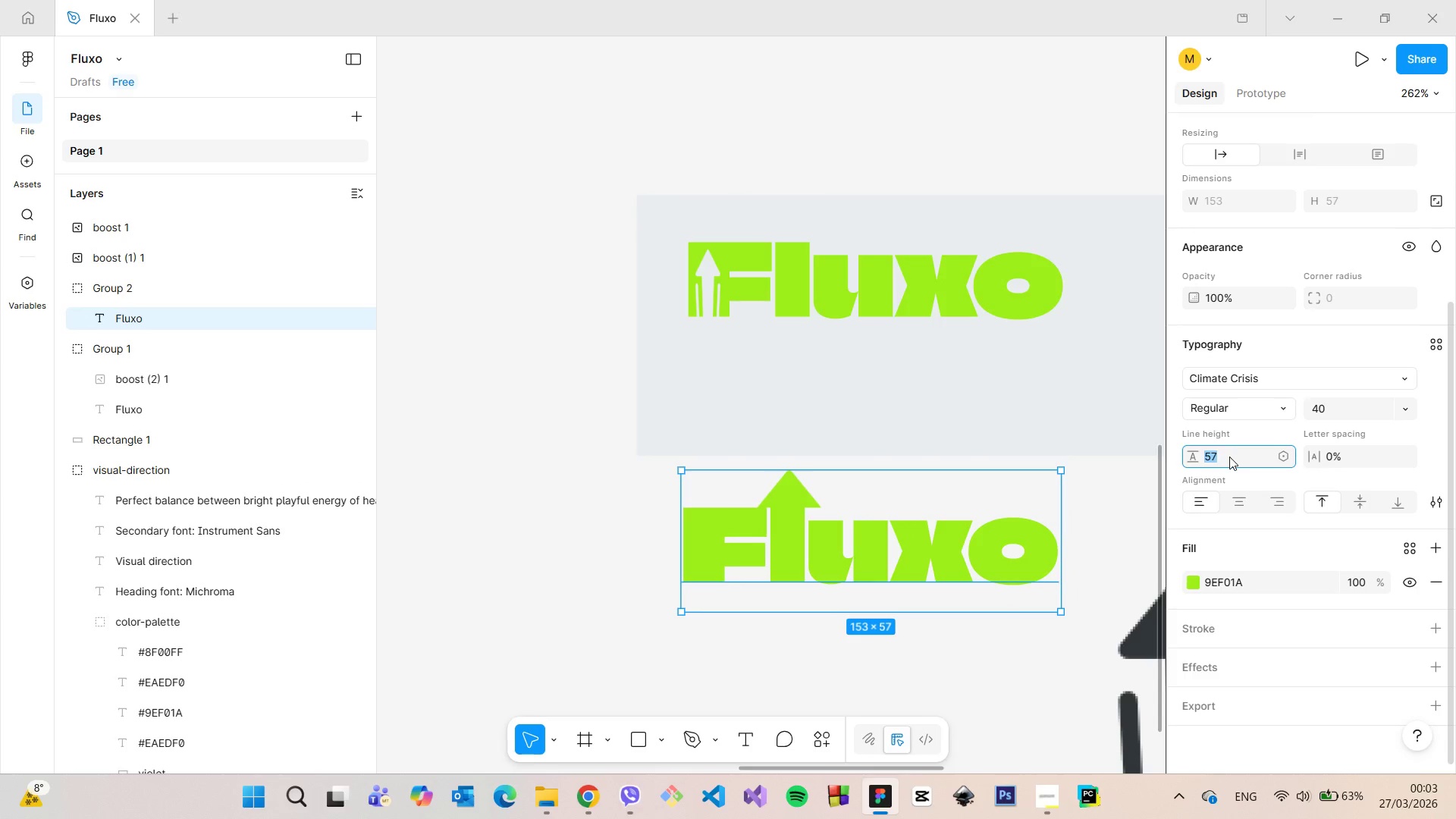 
key(ArrowDown)
 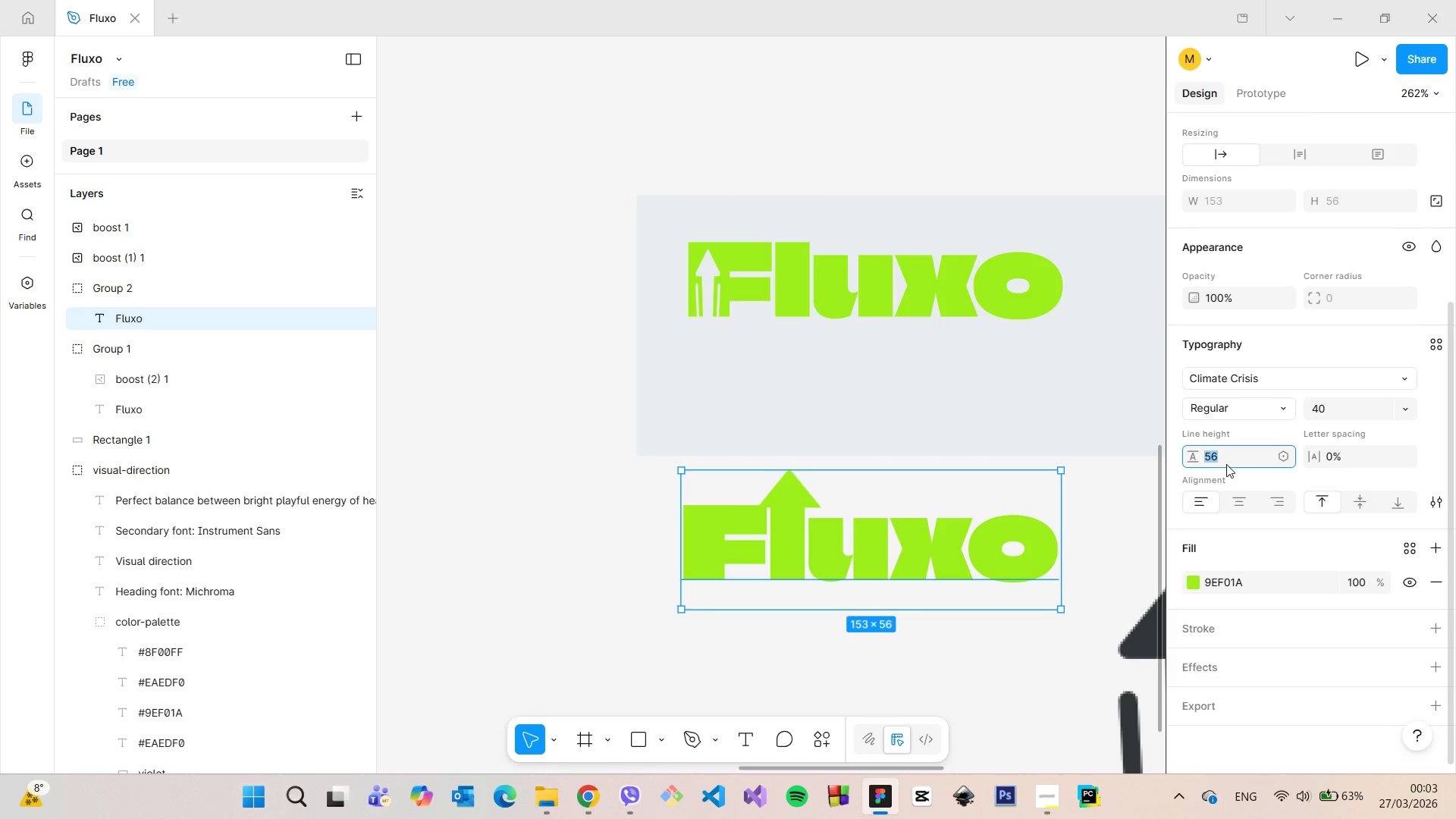 
key(ArrowDown)
 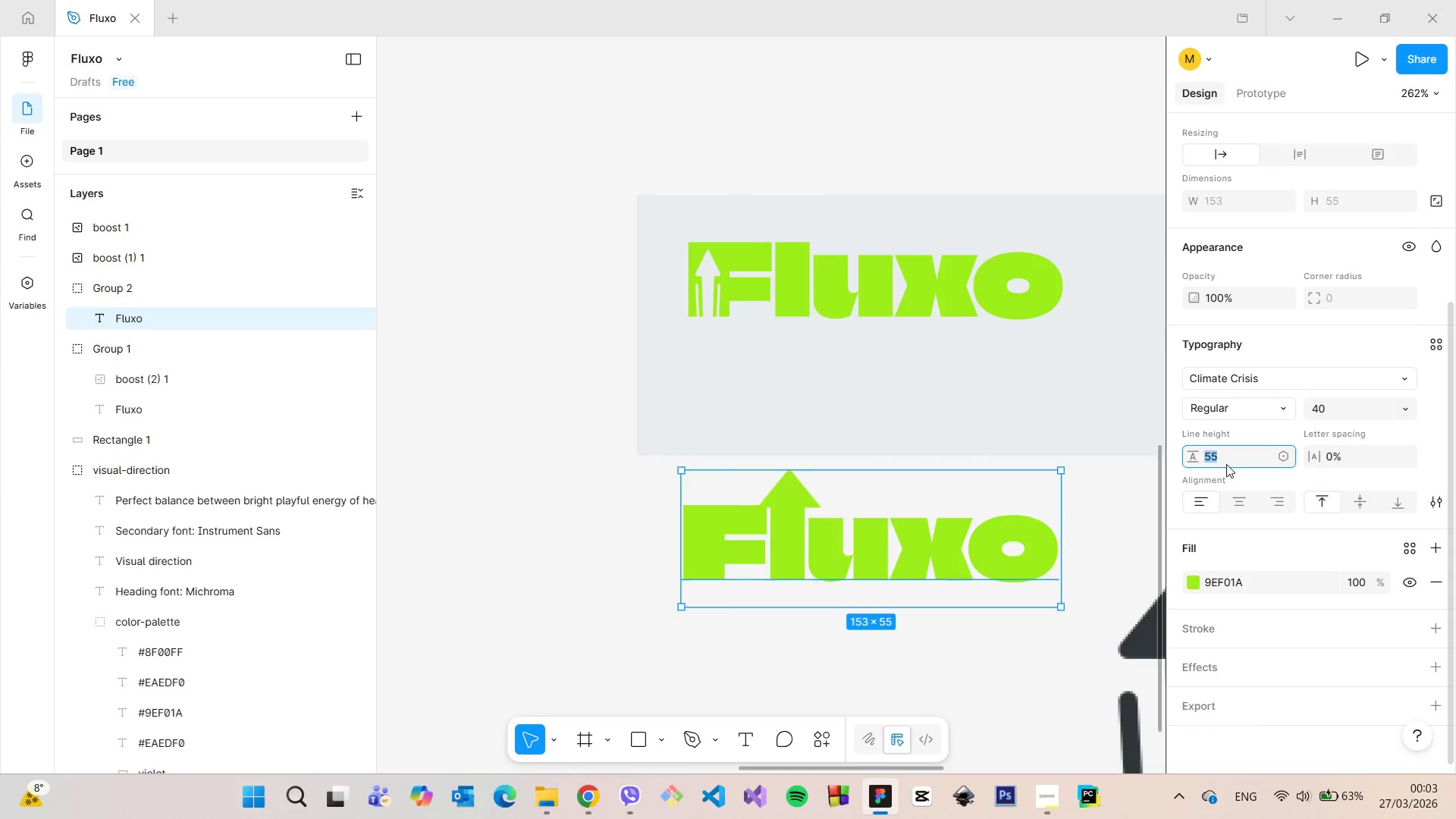 
key(ArrowDown)
 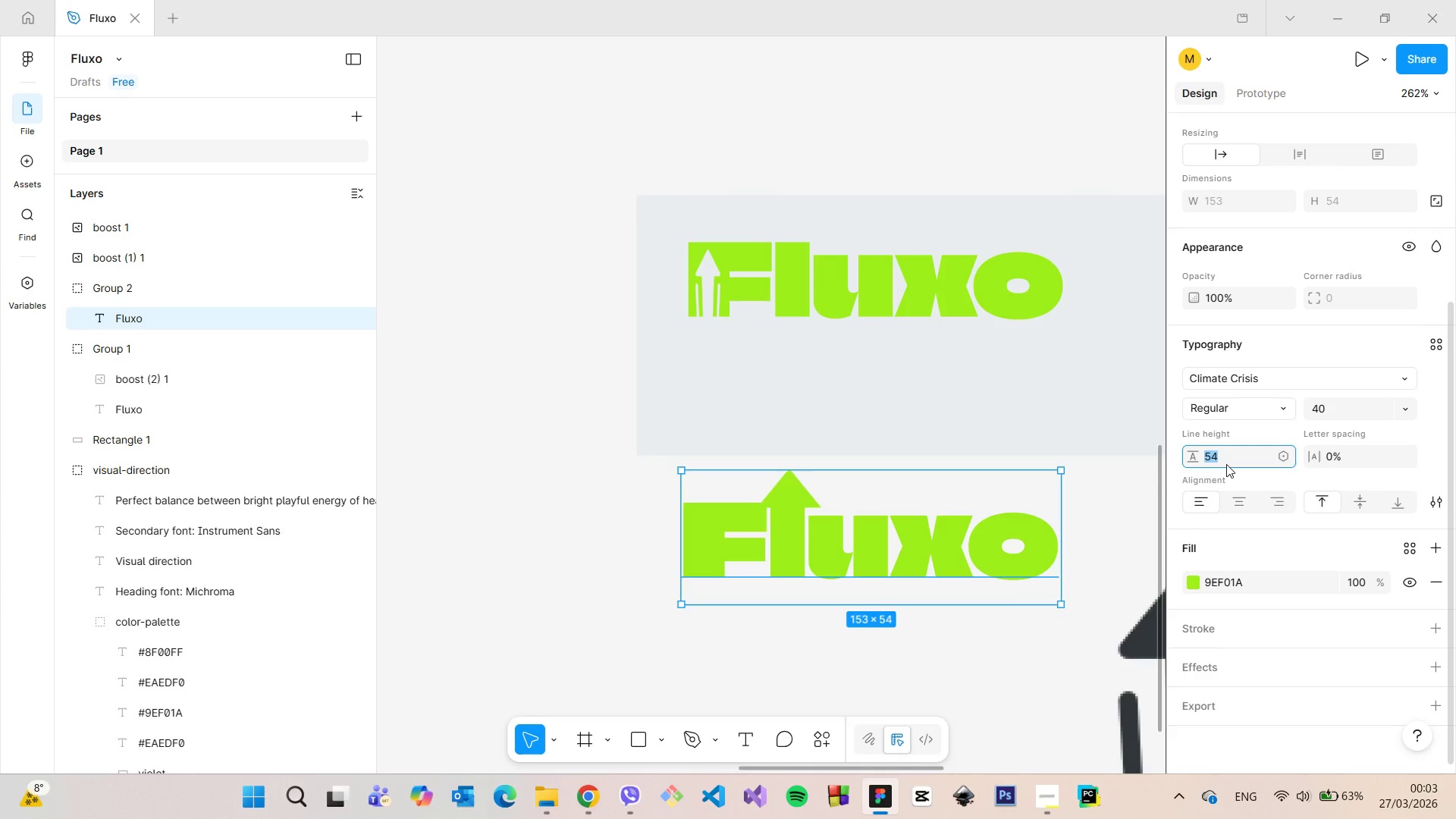 
key(ArrowDown)
 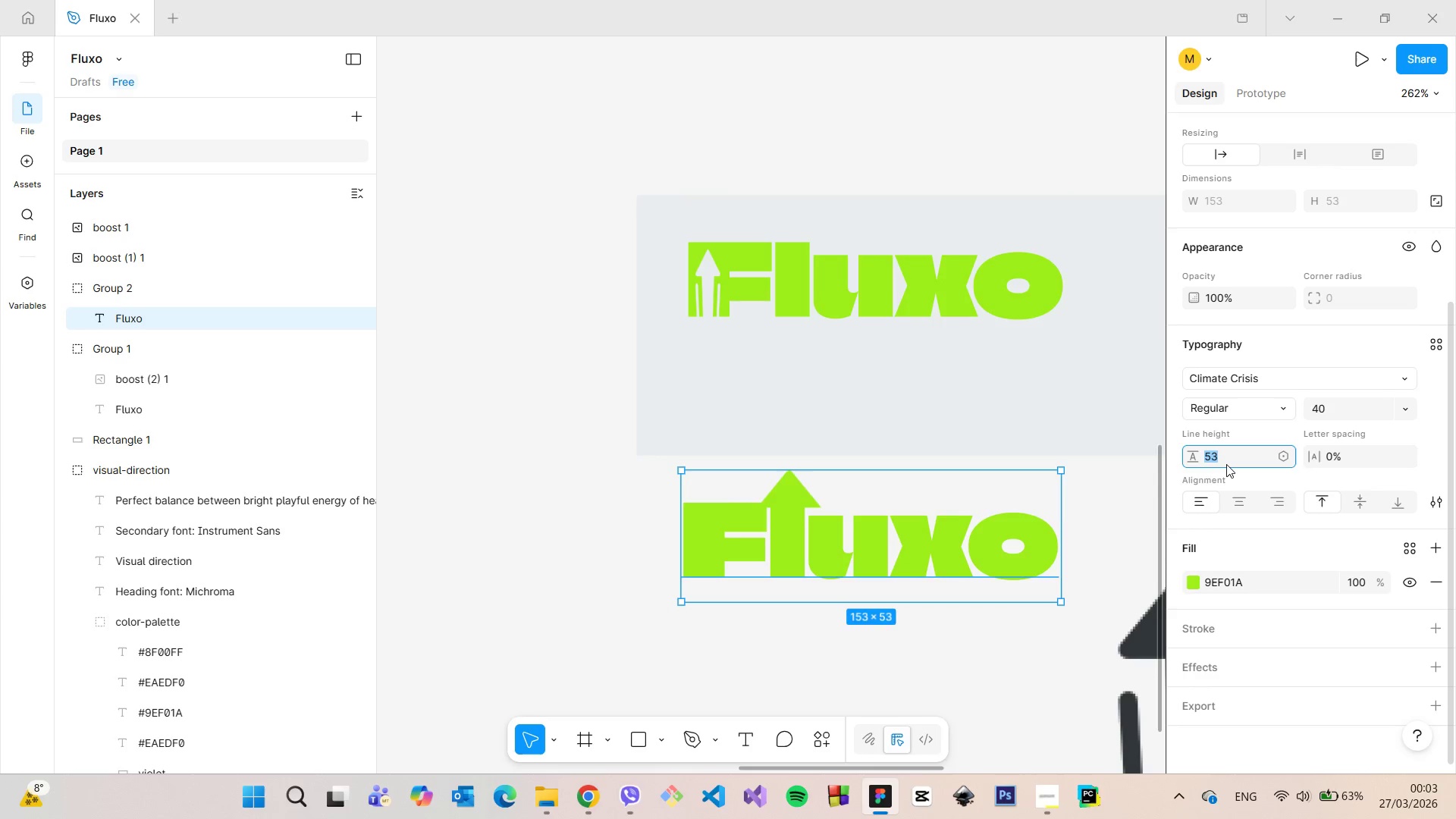 
key(ArrowDown)
 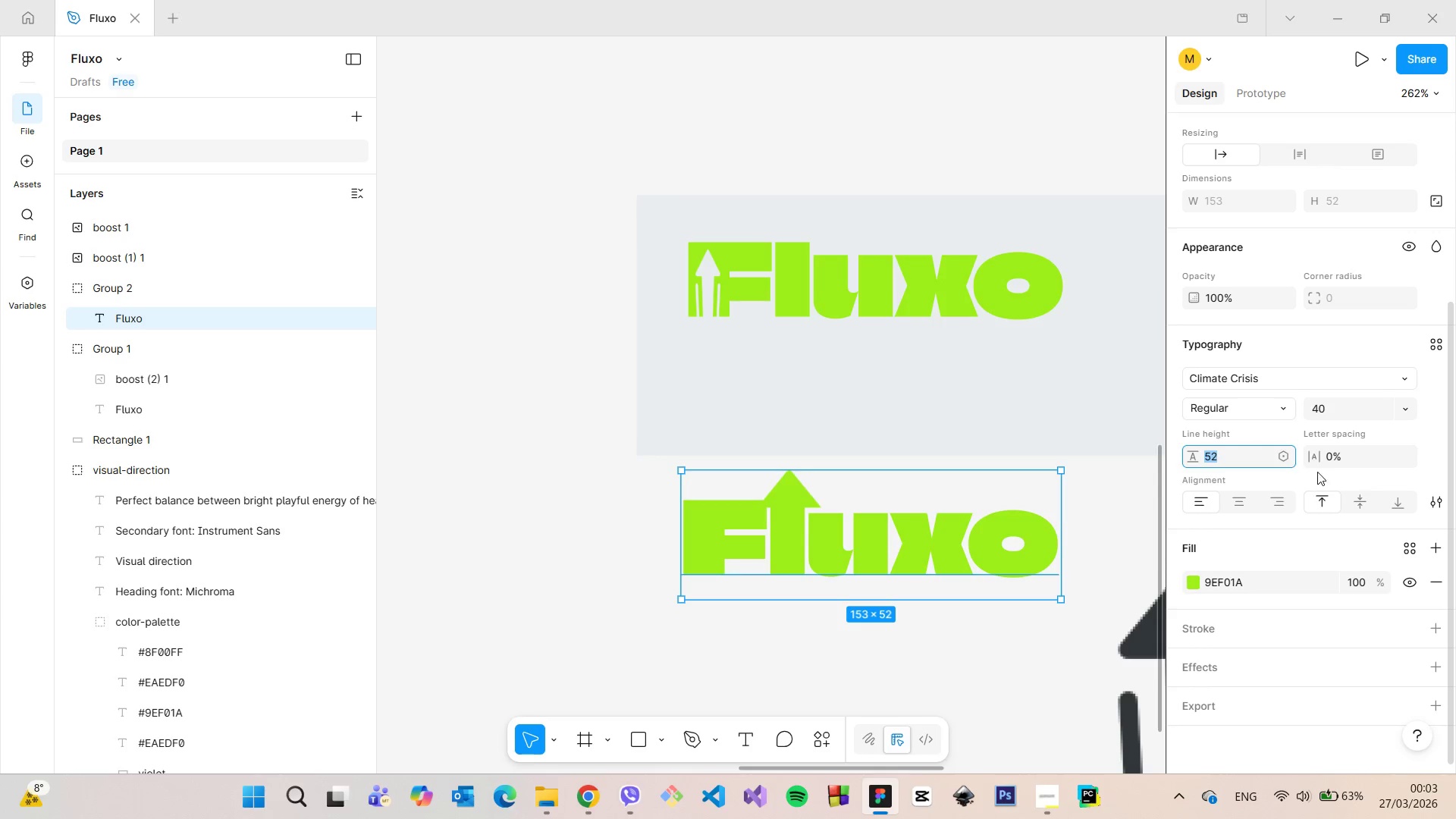 
left_click([1333, 459])
 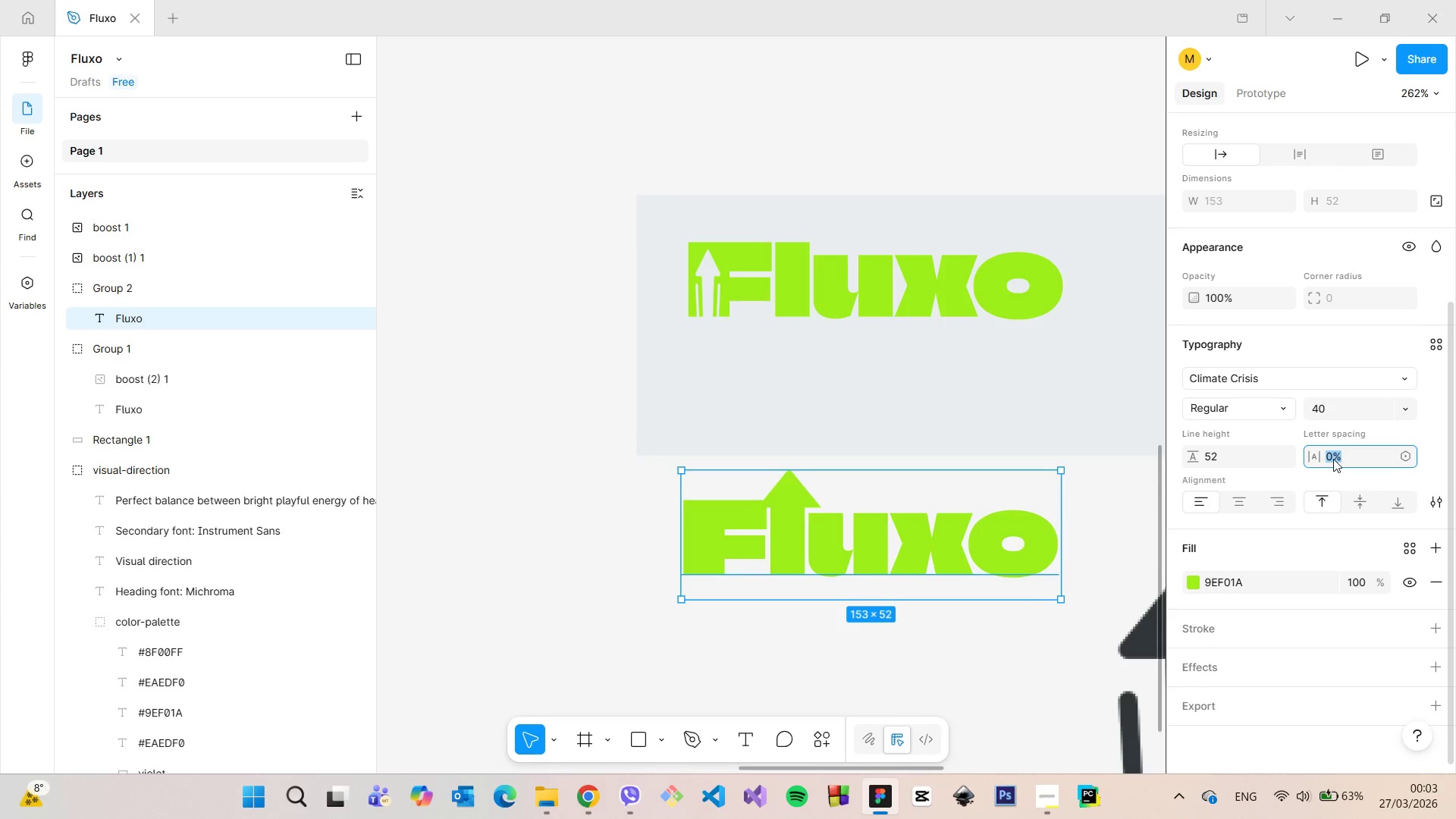 
key(ArrowUp)
 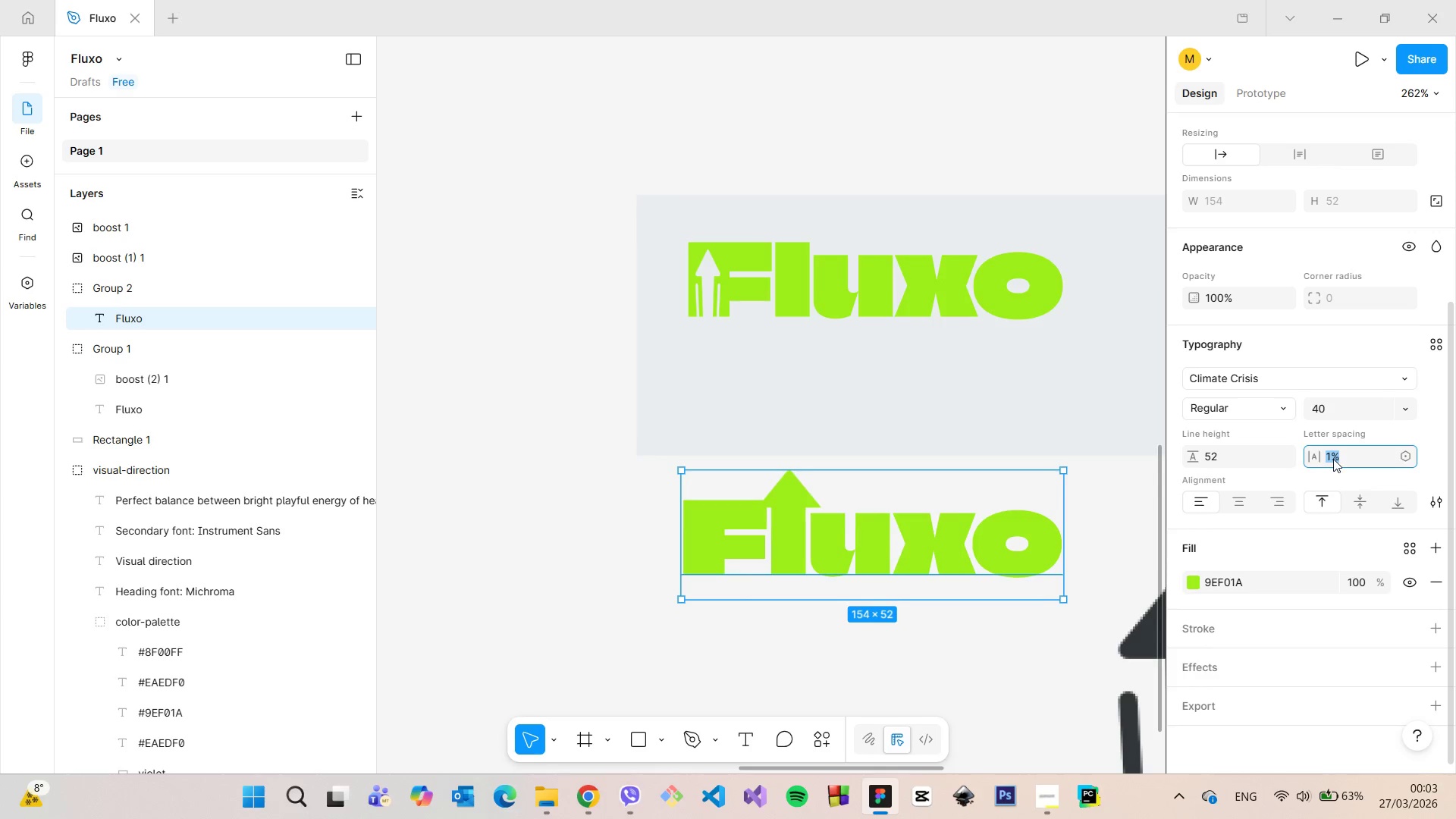 
hold_key(key=ArrowUp, duration=1.11)
 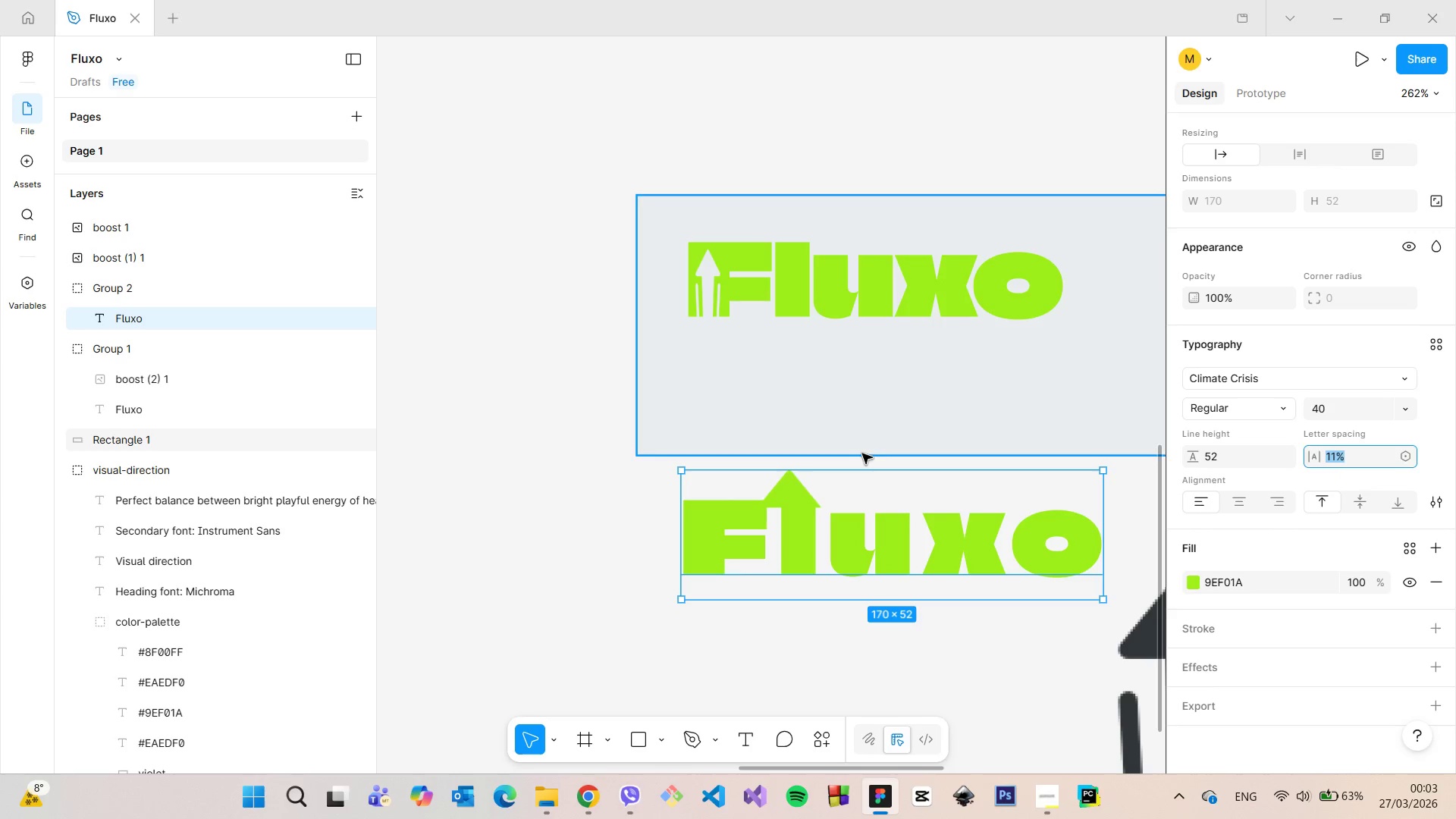 
left_click([554, 475])
 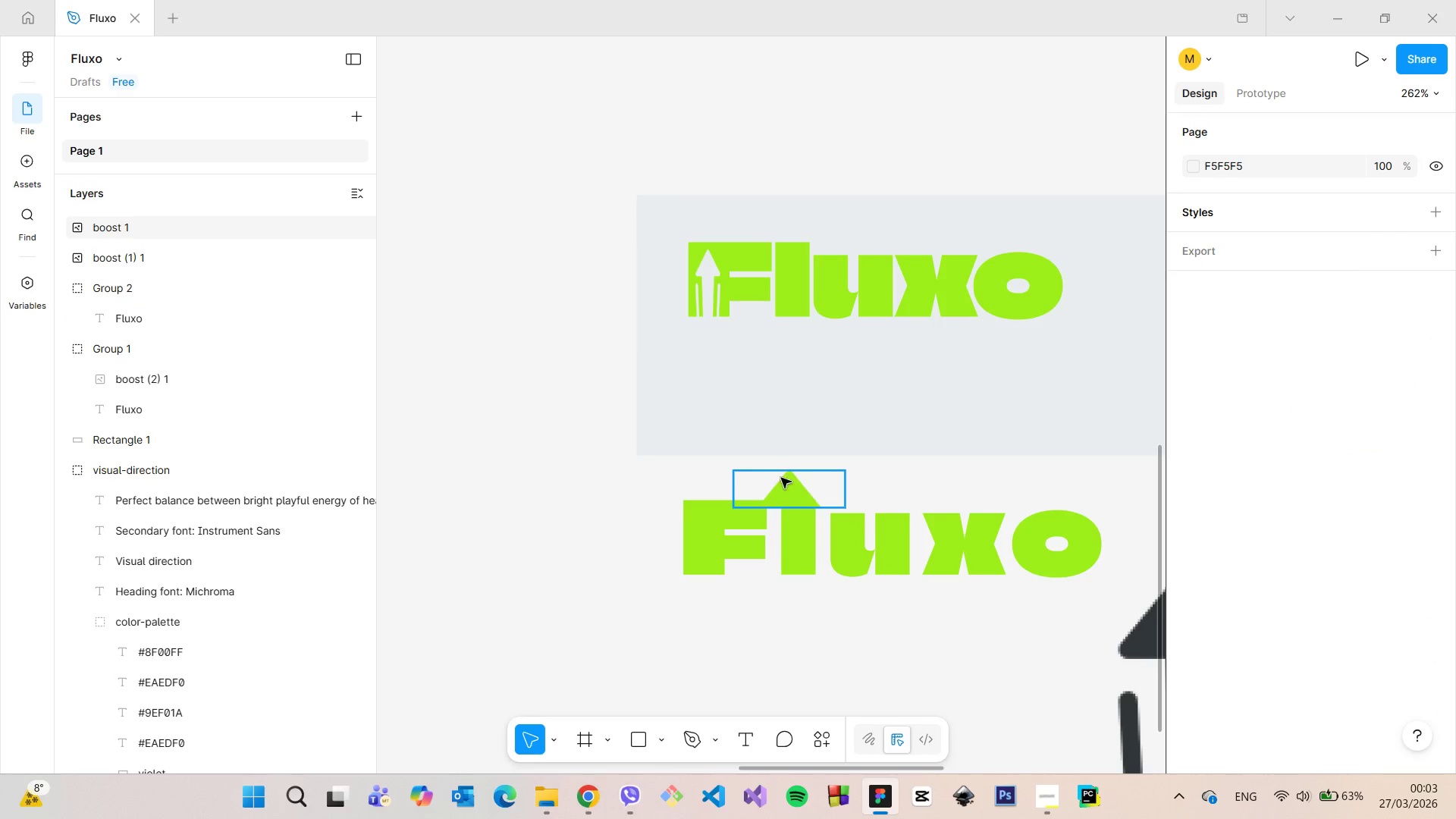 
left_click([786, 482])
 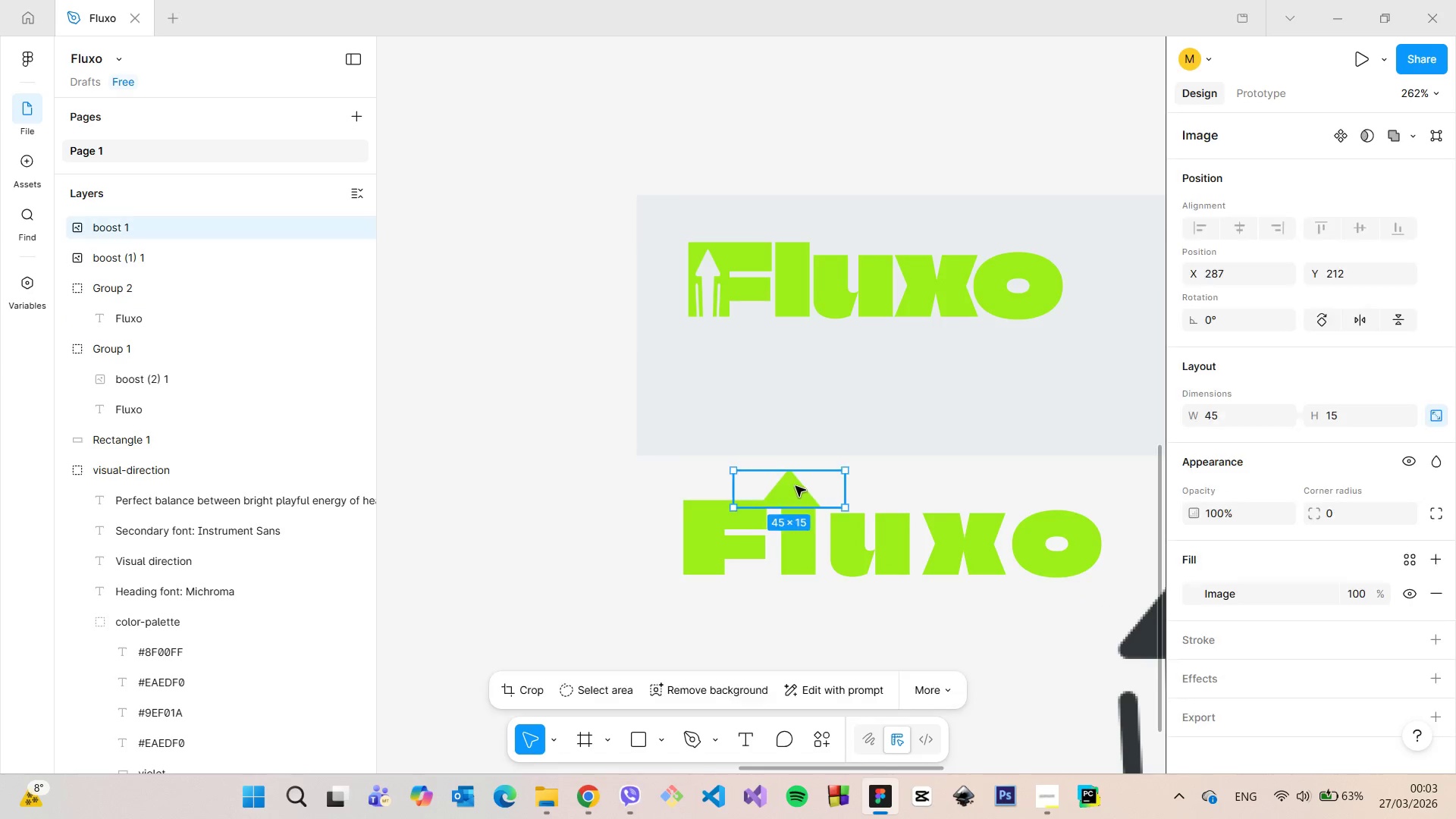 
left_click_drag(start_coordinate=[799, 486], to_coordinate=[807, 485])
 